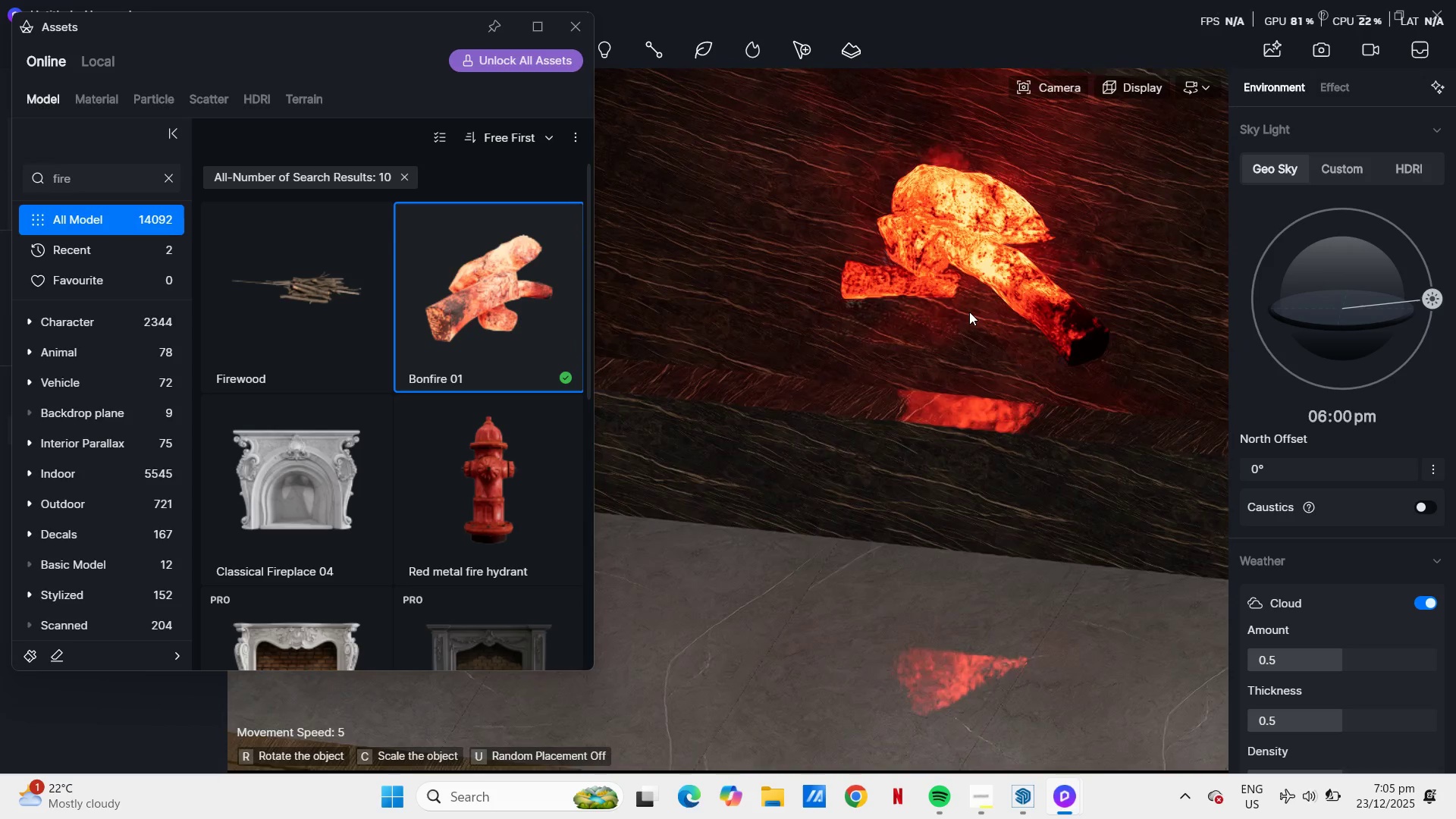 
left_click([707, 433])
 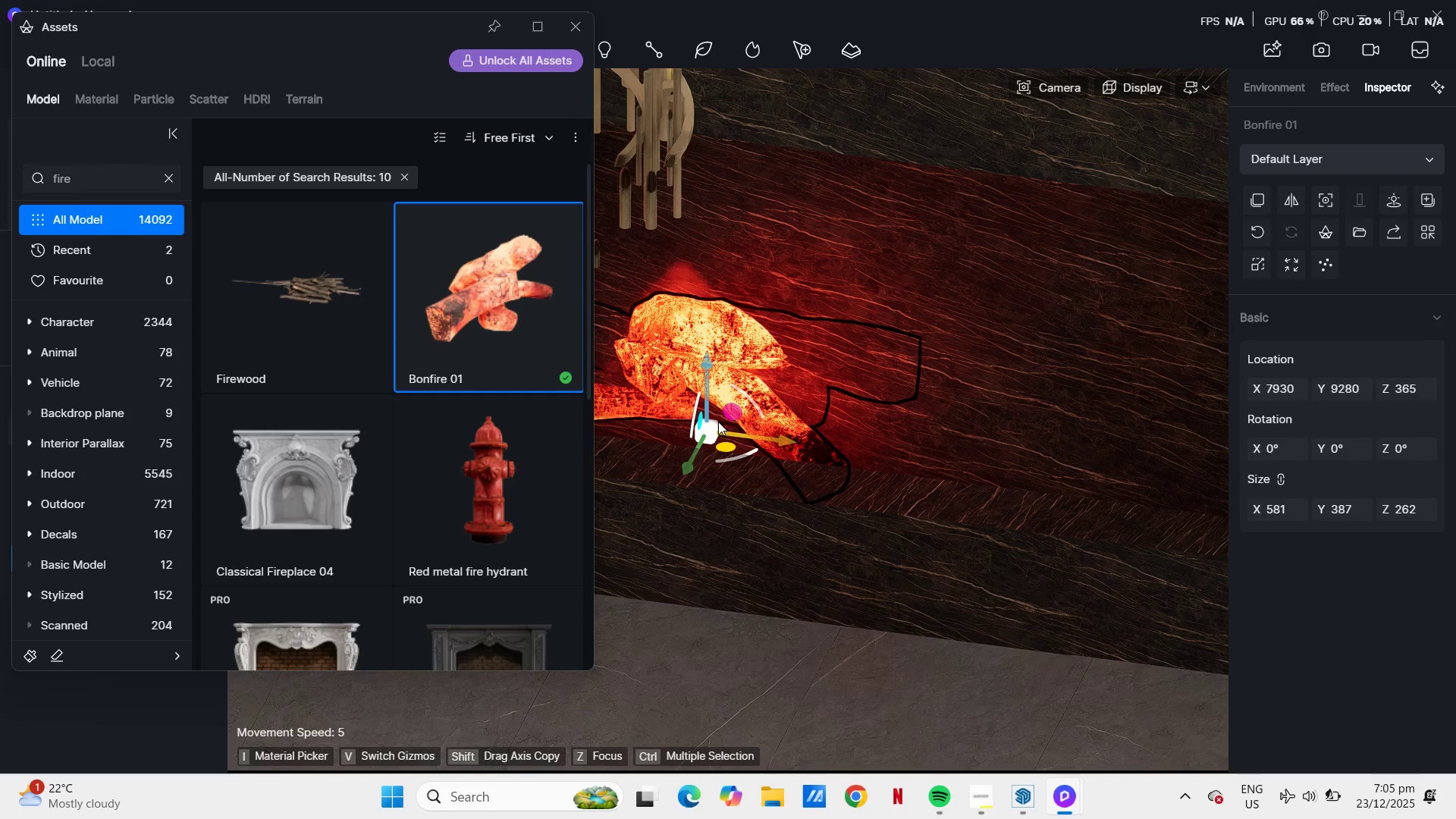 
left_click([499, 335])
 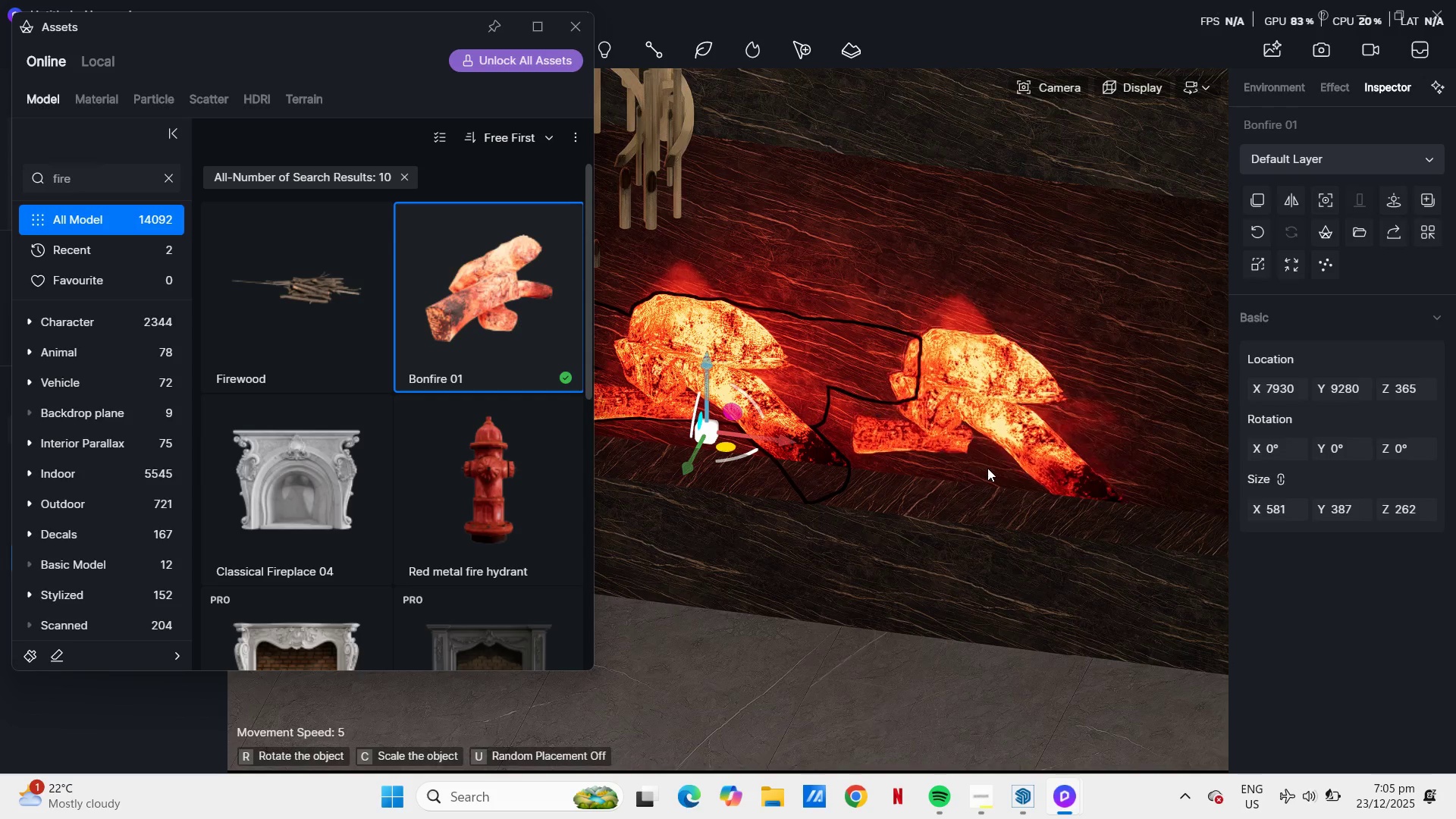 
left_click([933, 460])
 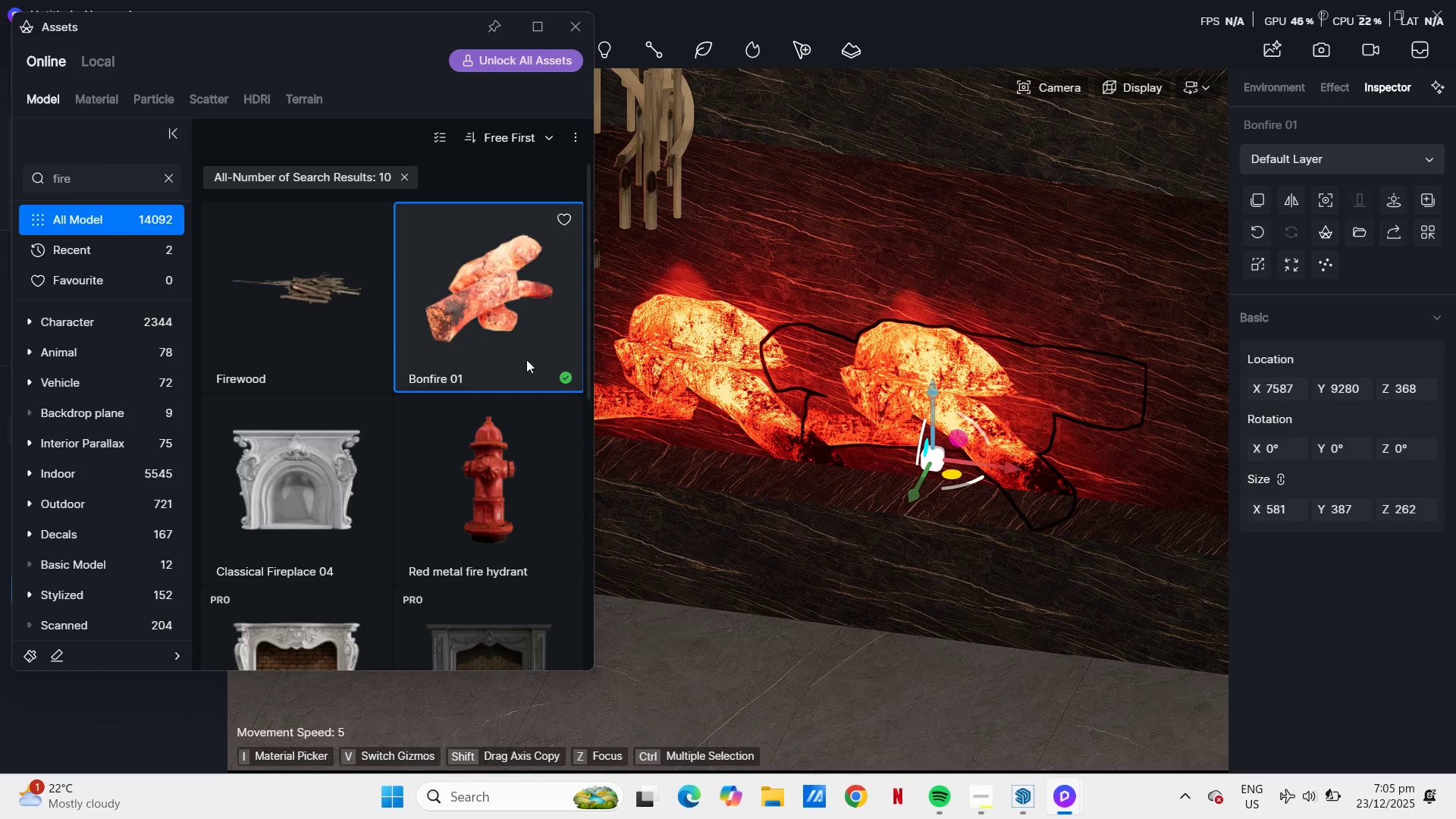 
left_click([497, 337])
 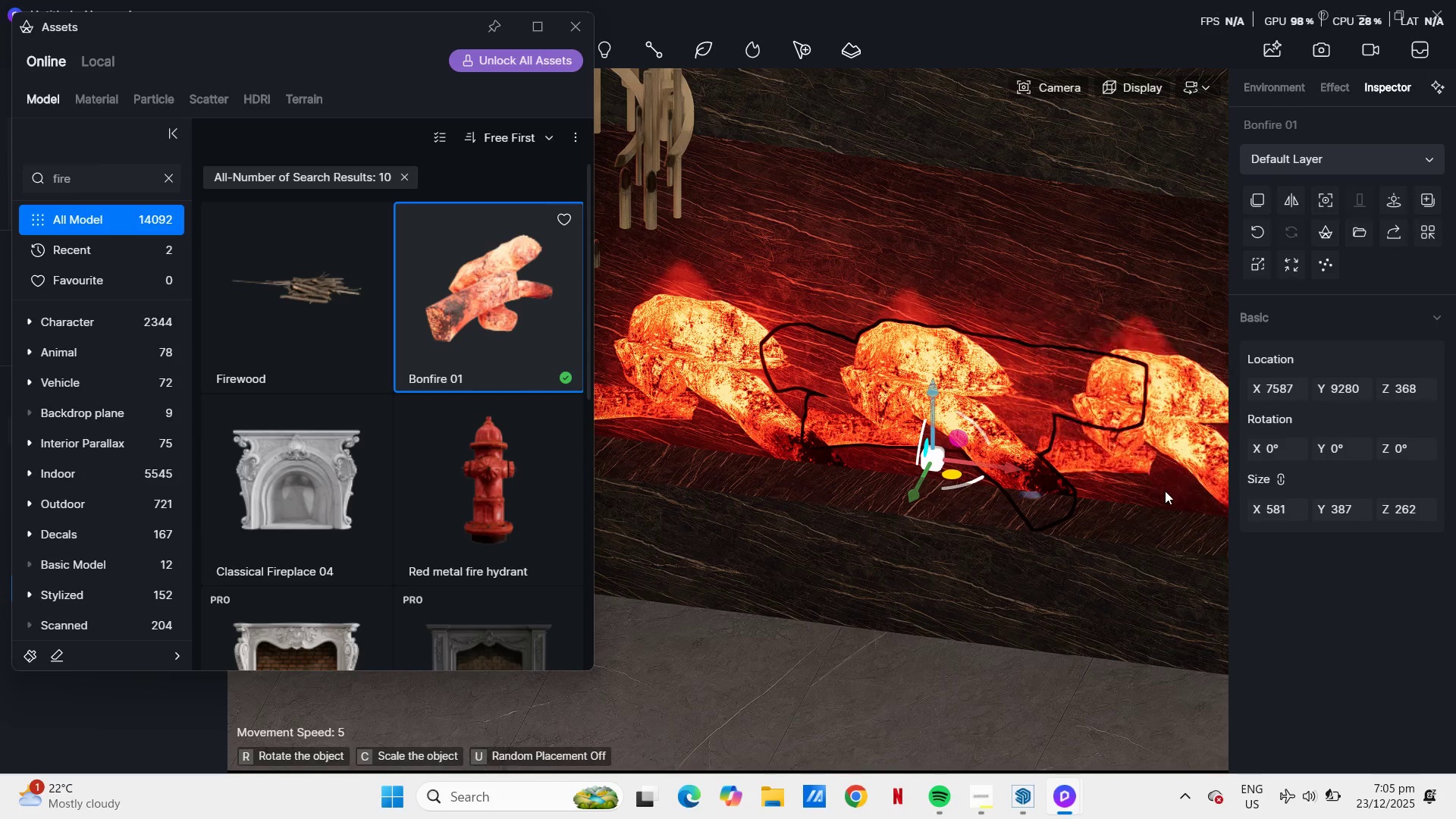 
left_click([1165, 491])
 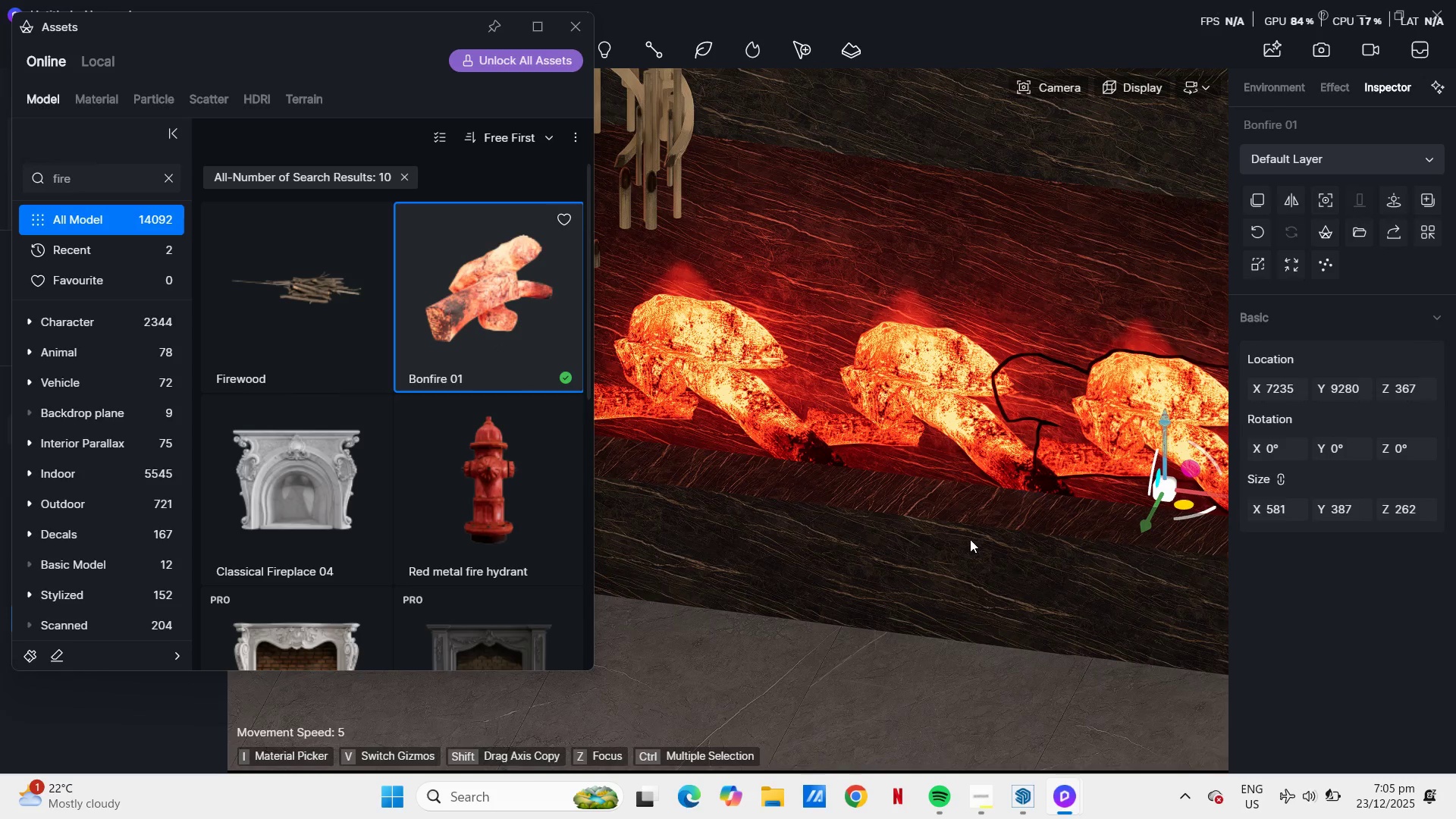 
key(E)
 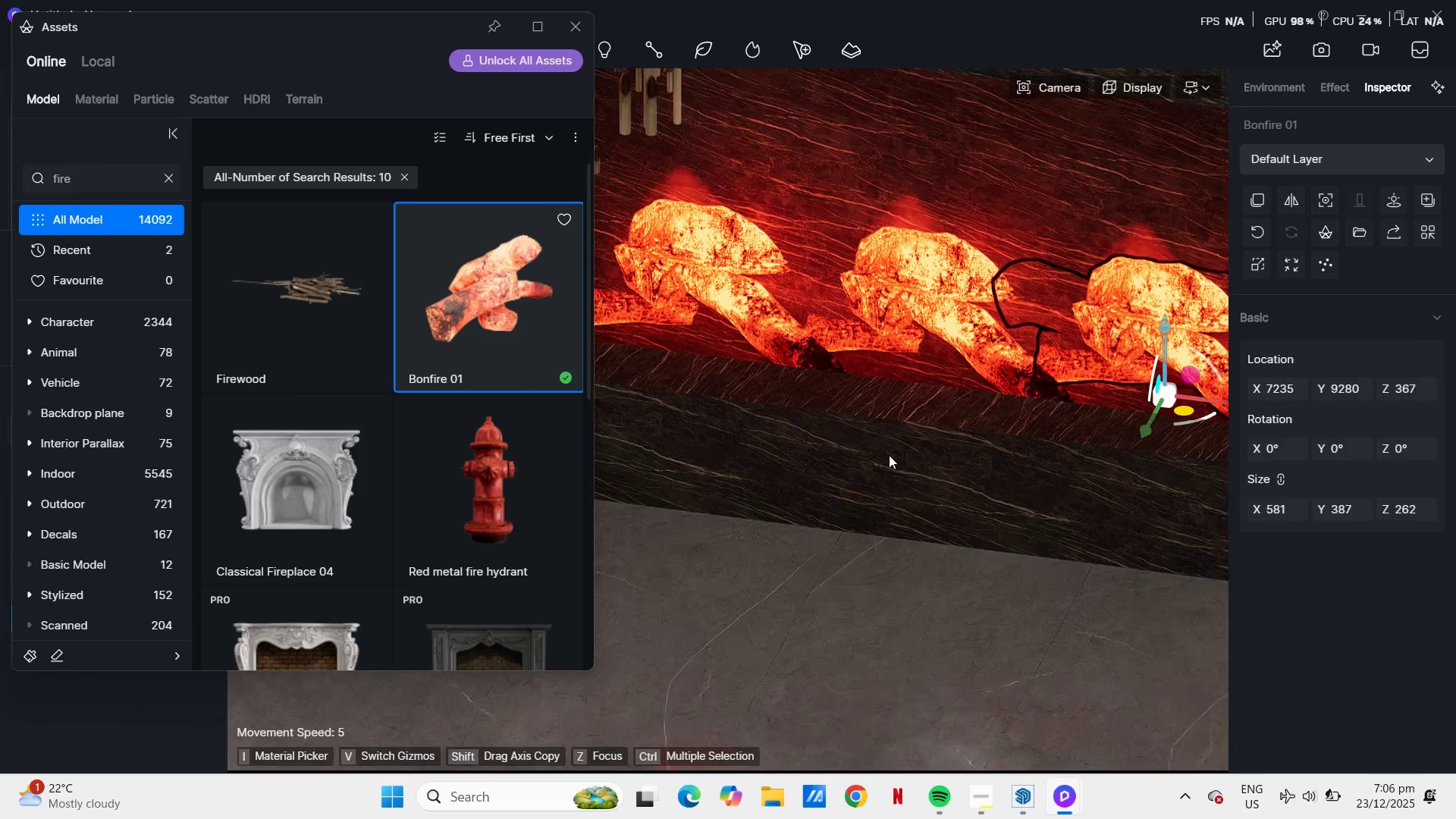 
scroll: coordinate [839, 422], scroll_direction: down, amount: 13.0
 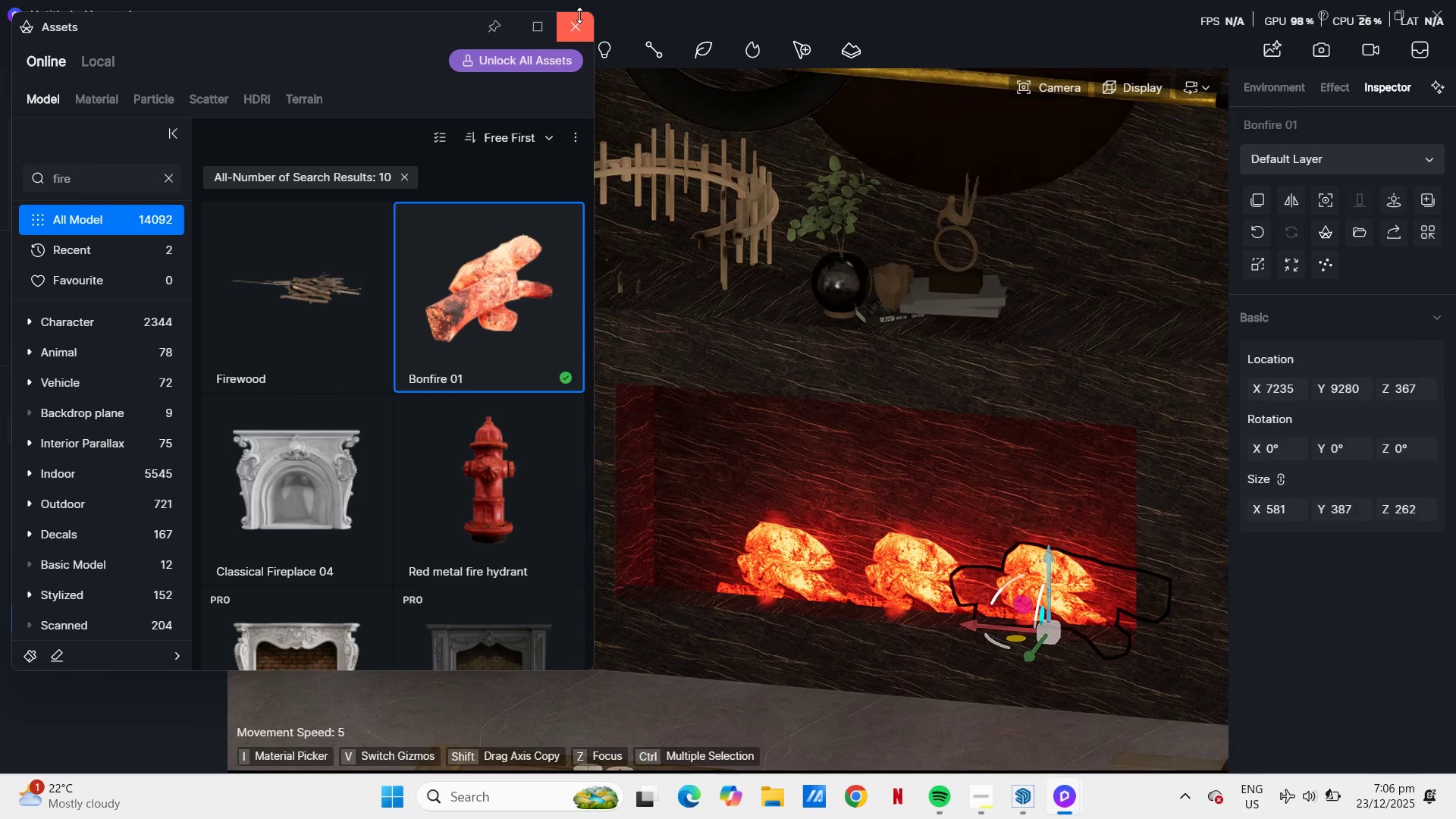 
left_click([583, 20])
 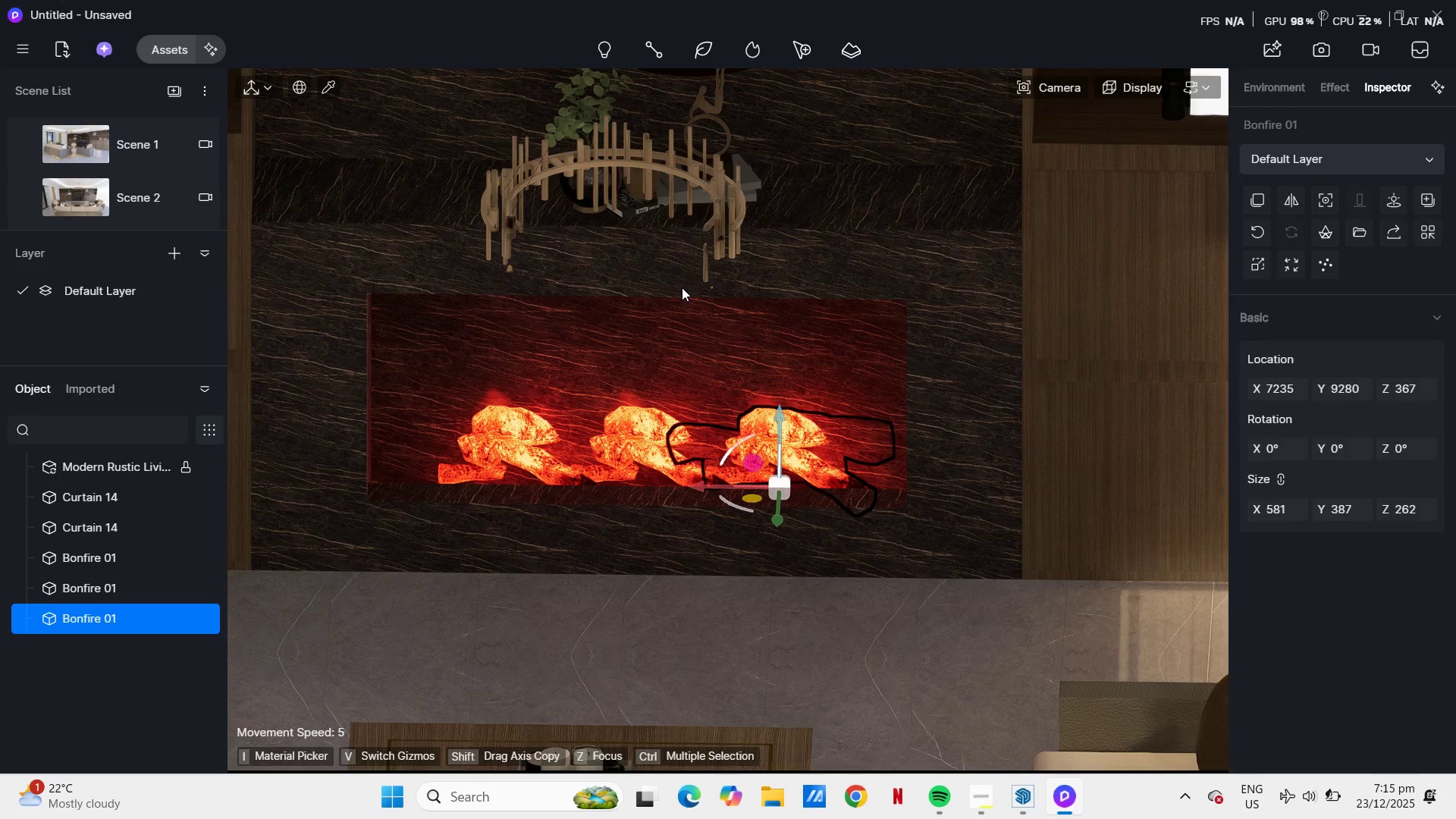 
wait(557.88)
 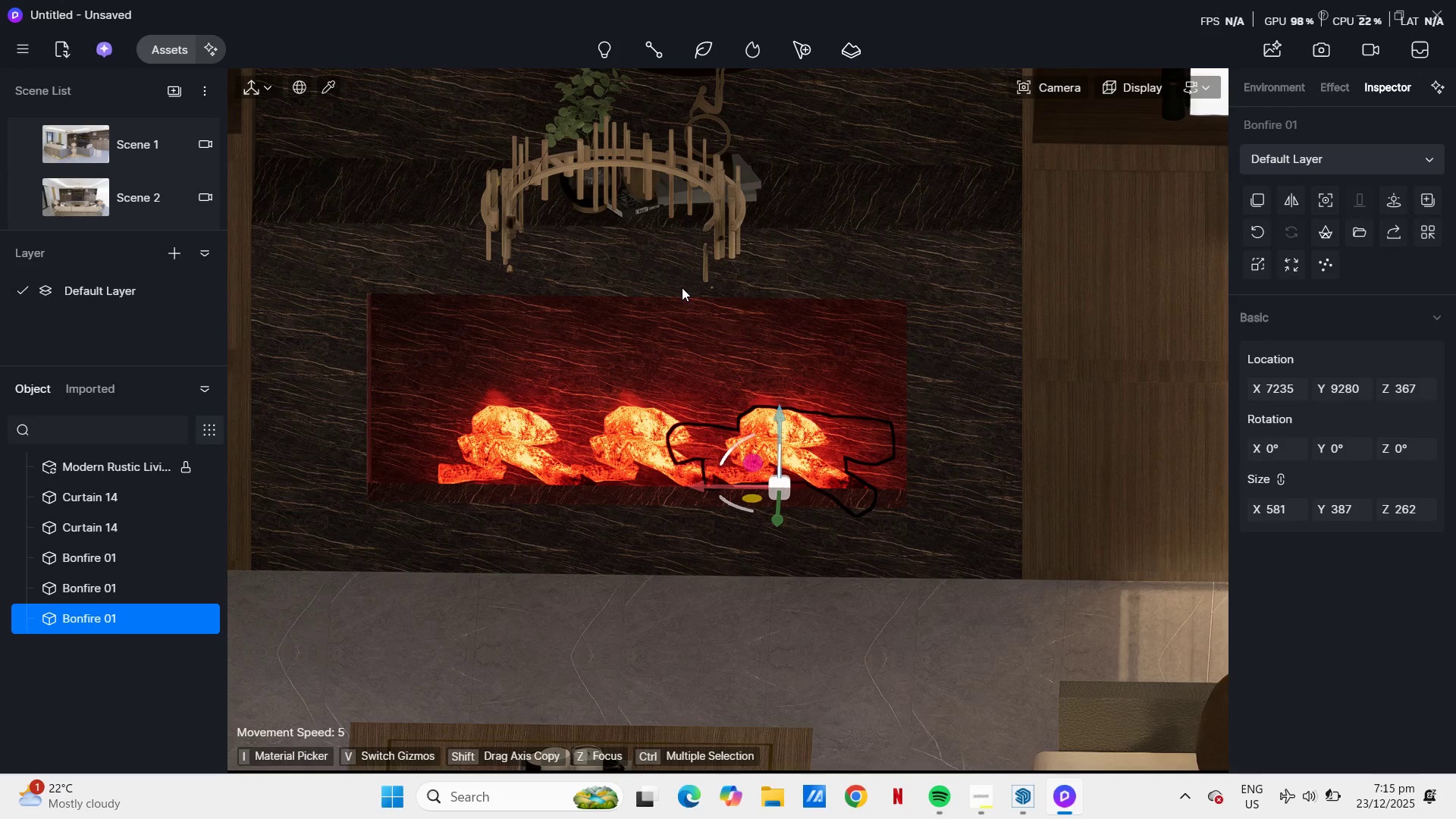 
double_click([77, 158])
 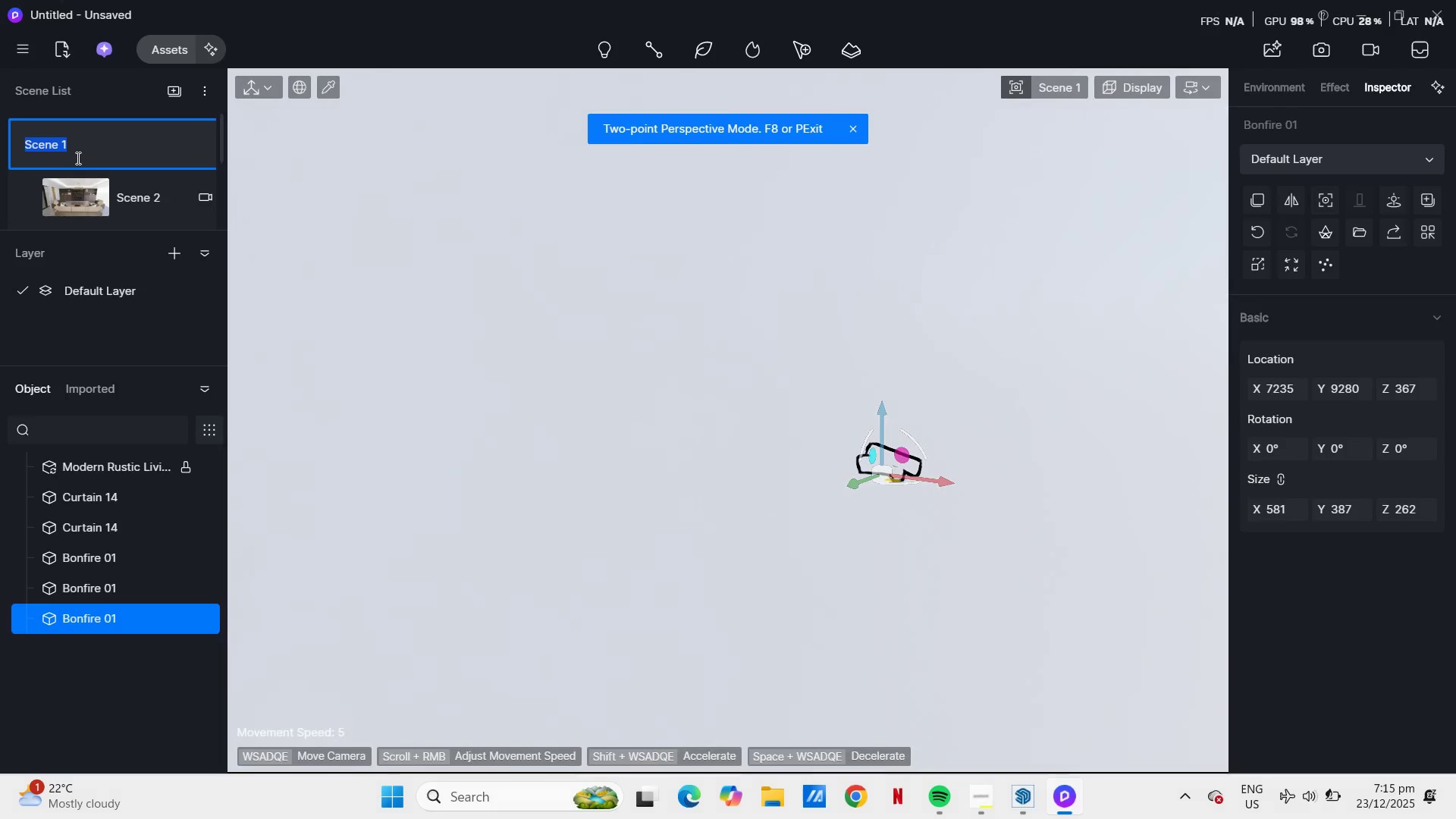 
scroll: coordinate [87, 188], scroll_direction: down, amount: 1.0
 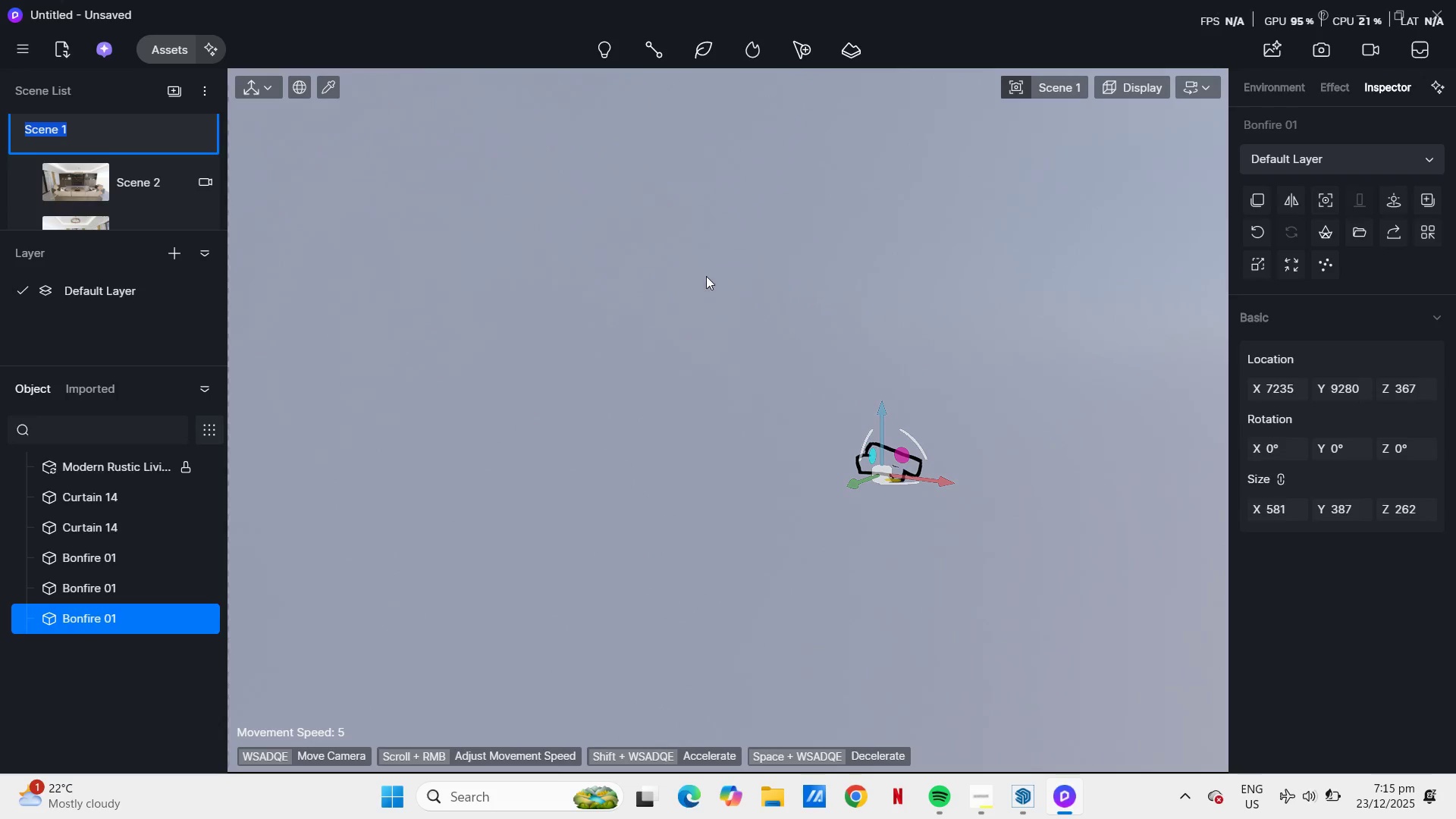 
scroll: coordinate [861, 308], scroll_direction: up, amount: 2.0
 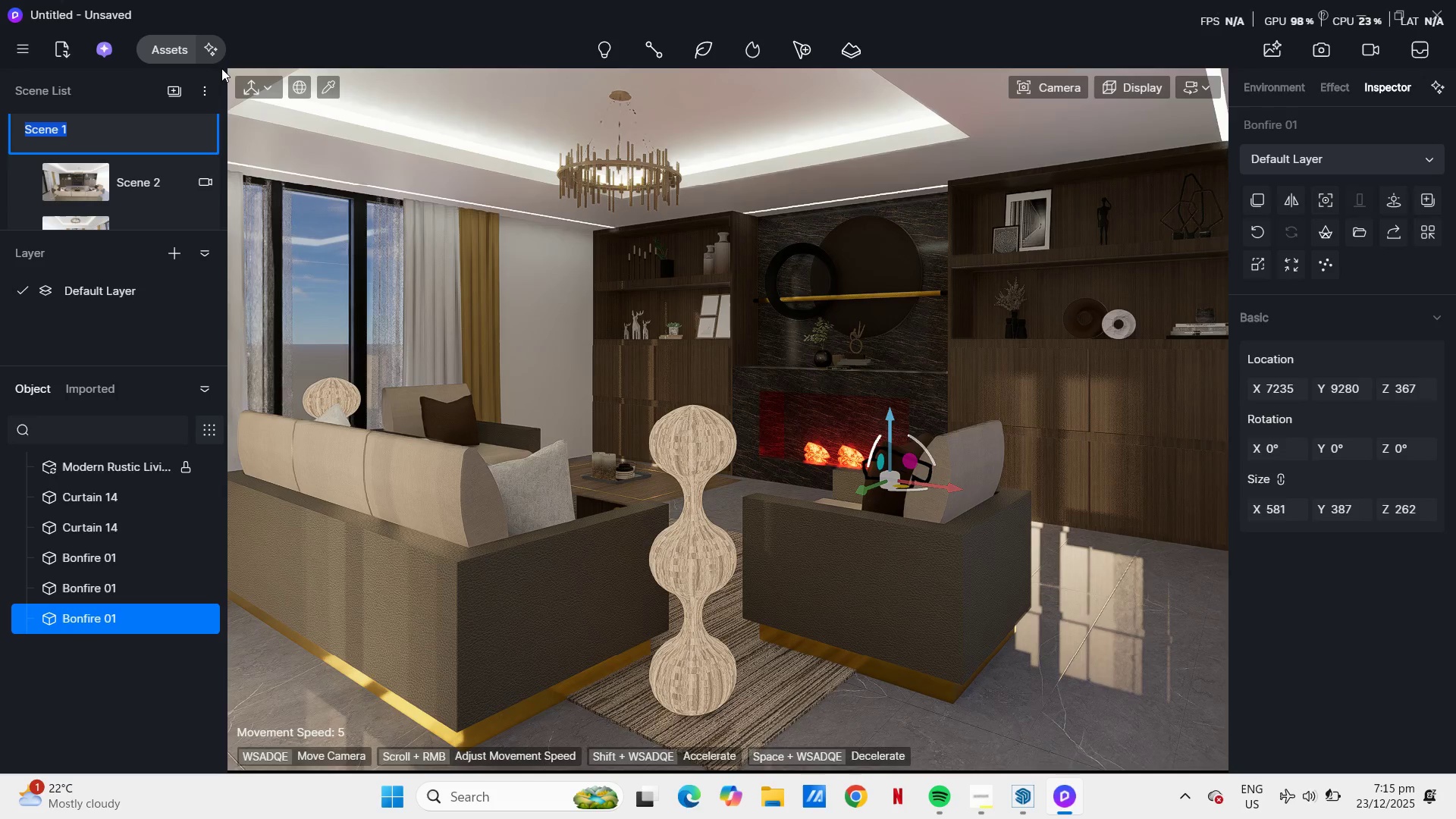 
wait(12.79)
 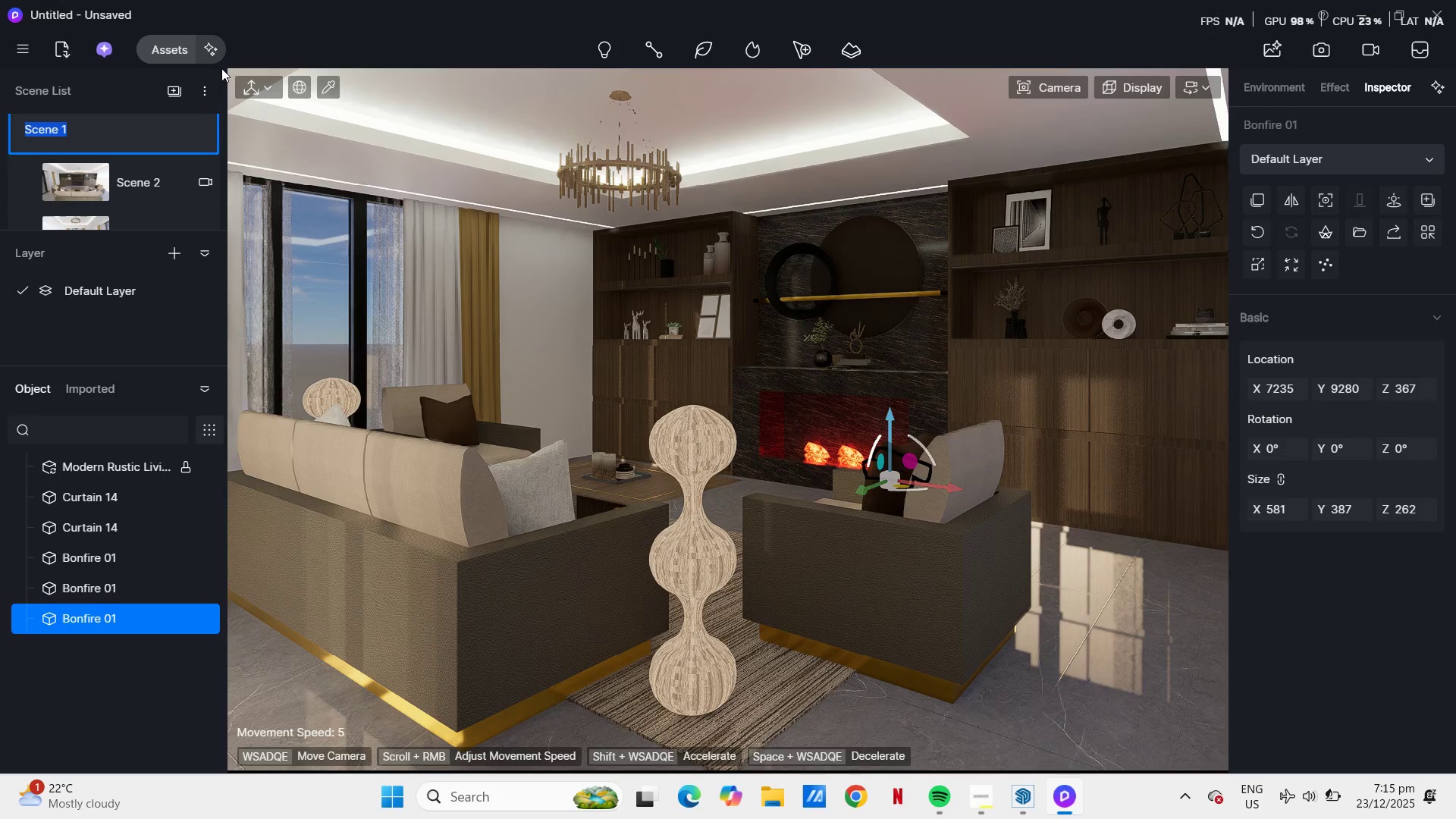 
left_click([609, 46])
 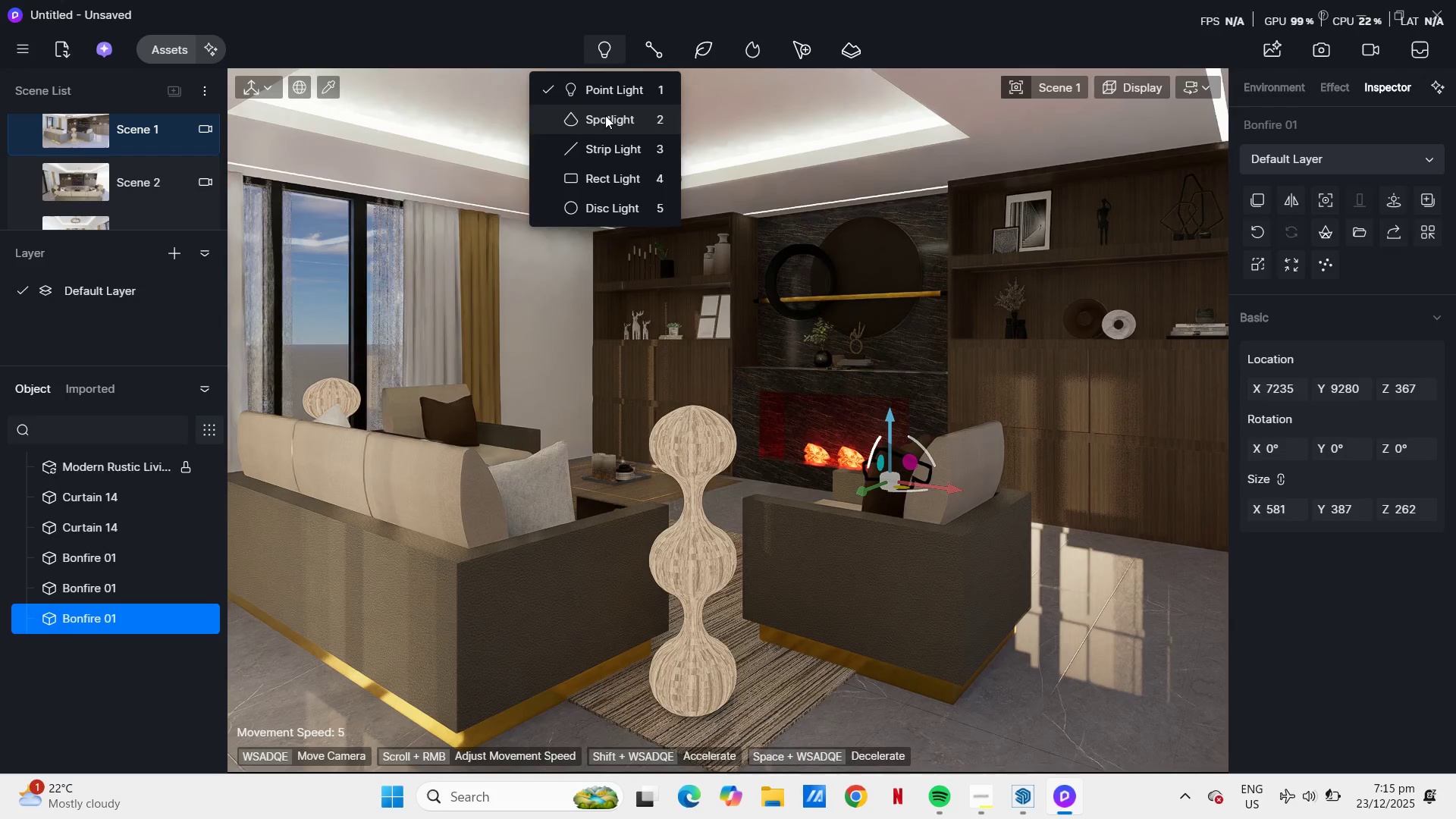 
left_click([607, 180])
 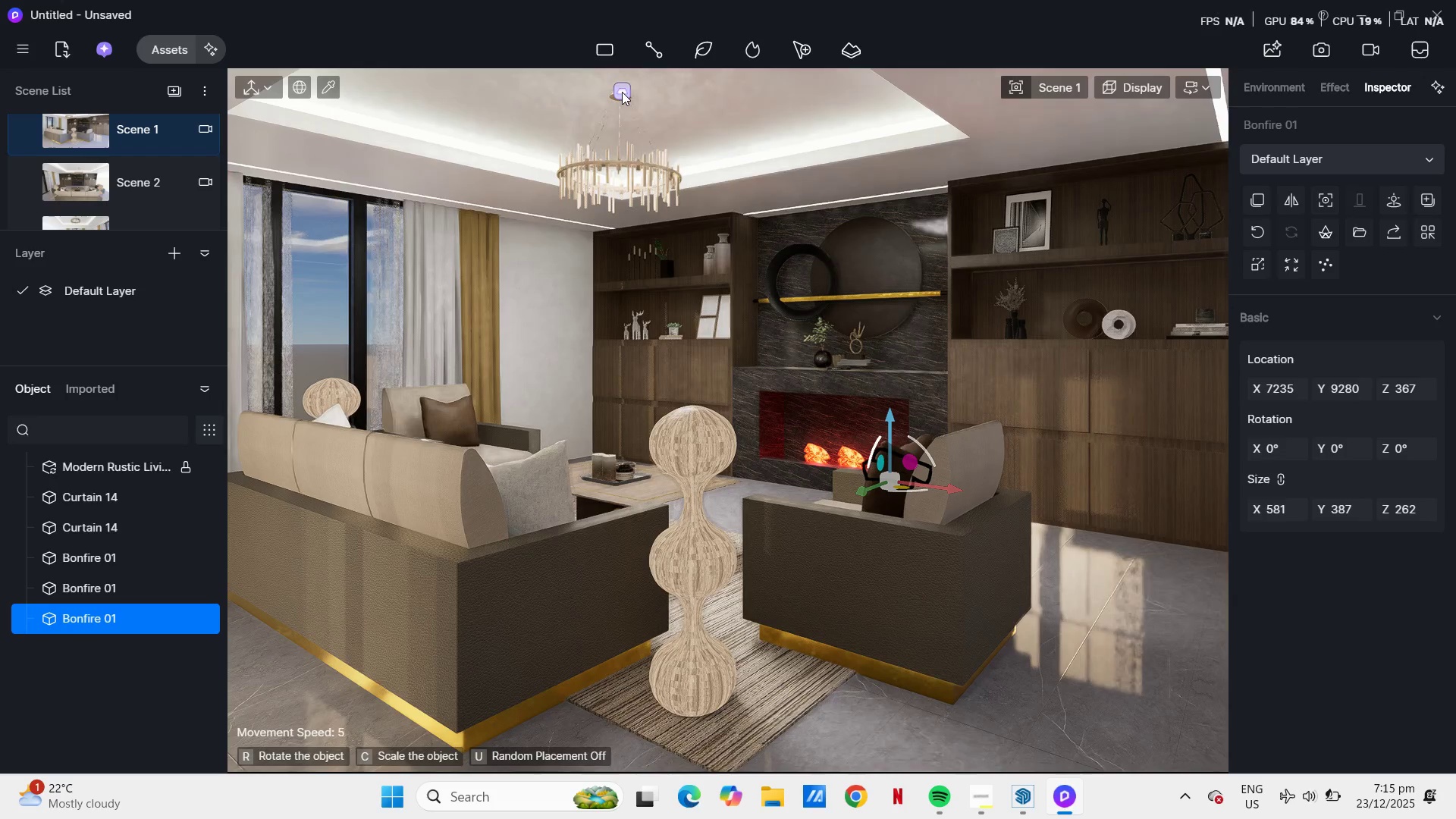 
left_click([622, 92])
 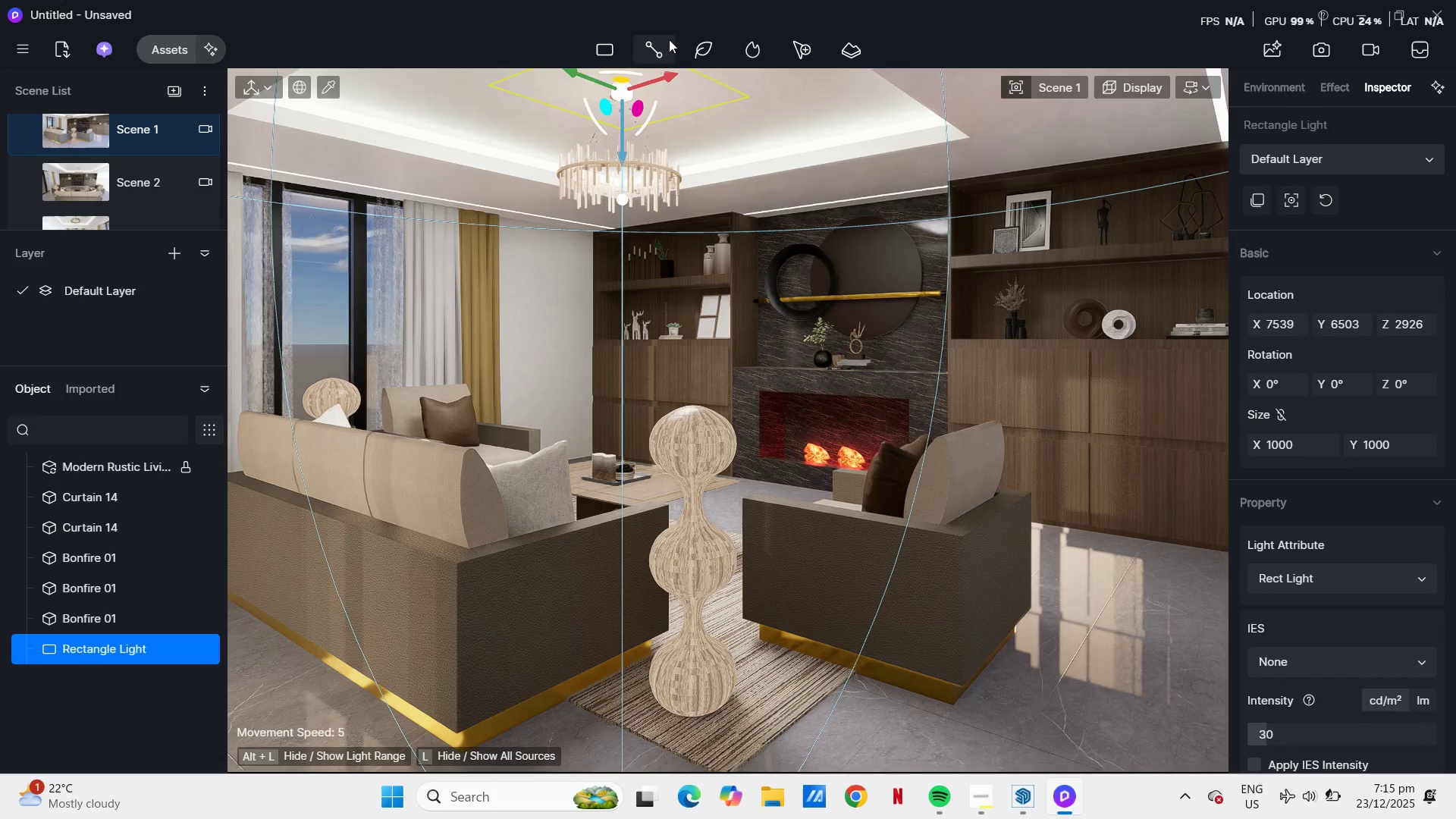 
left_click([607, 45])
 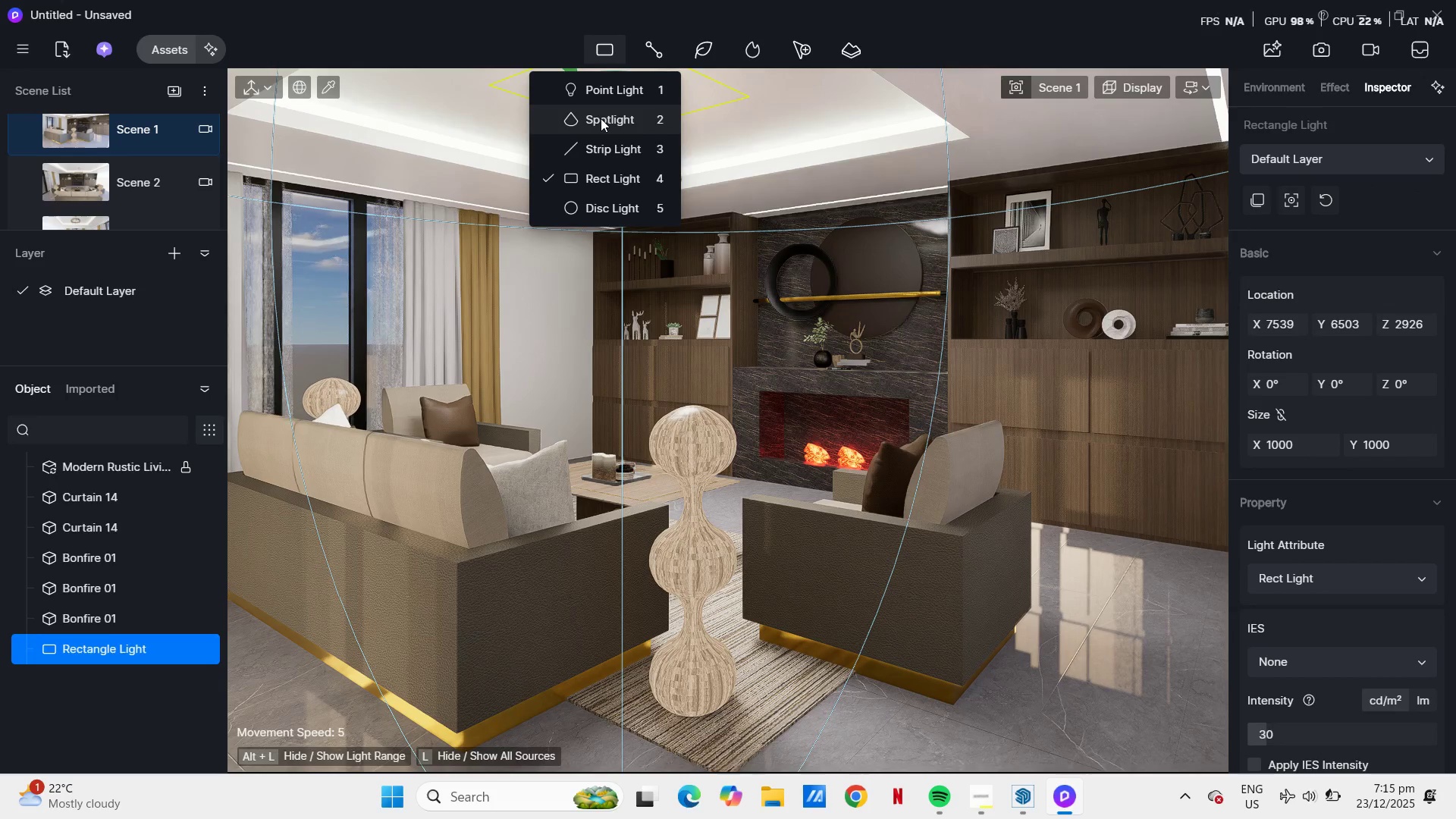 
left_click([617, 215])
 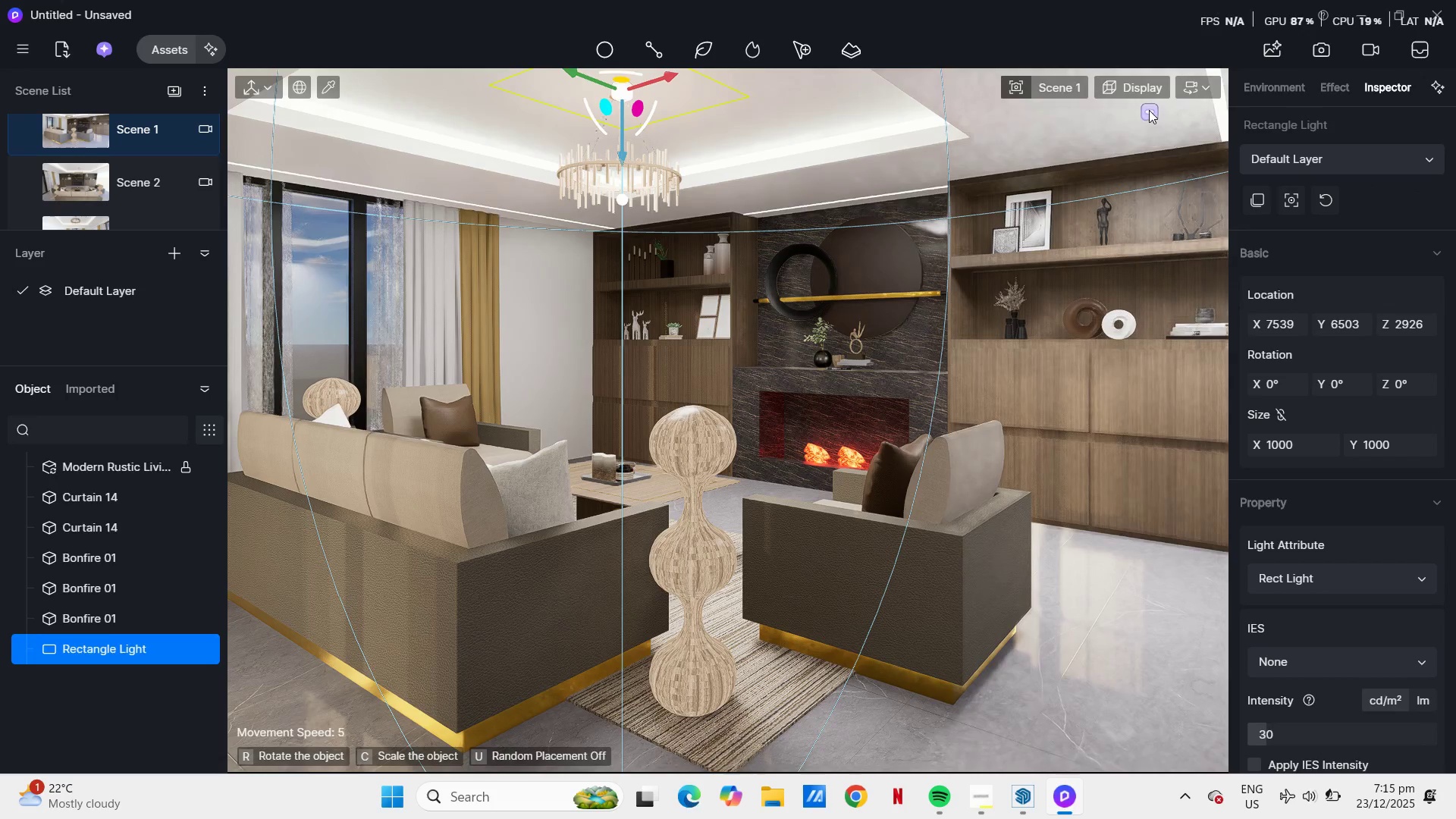 
left_click([1149, 110])
 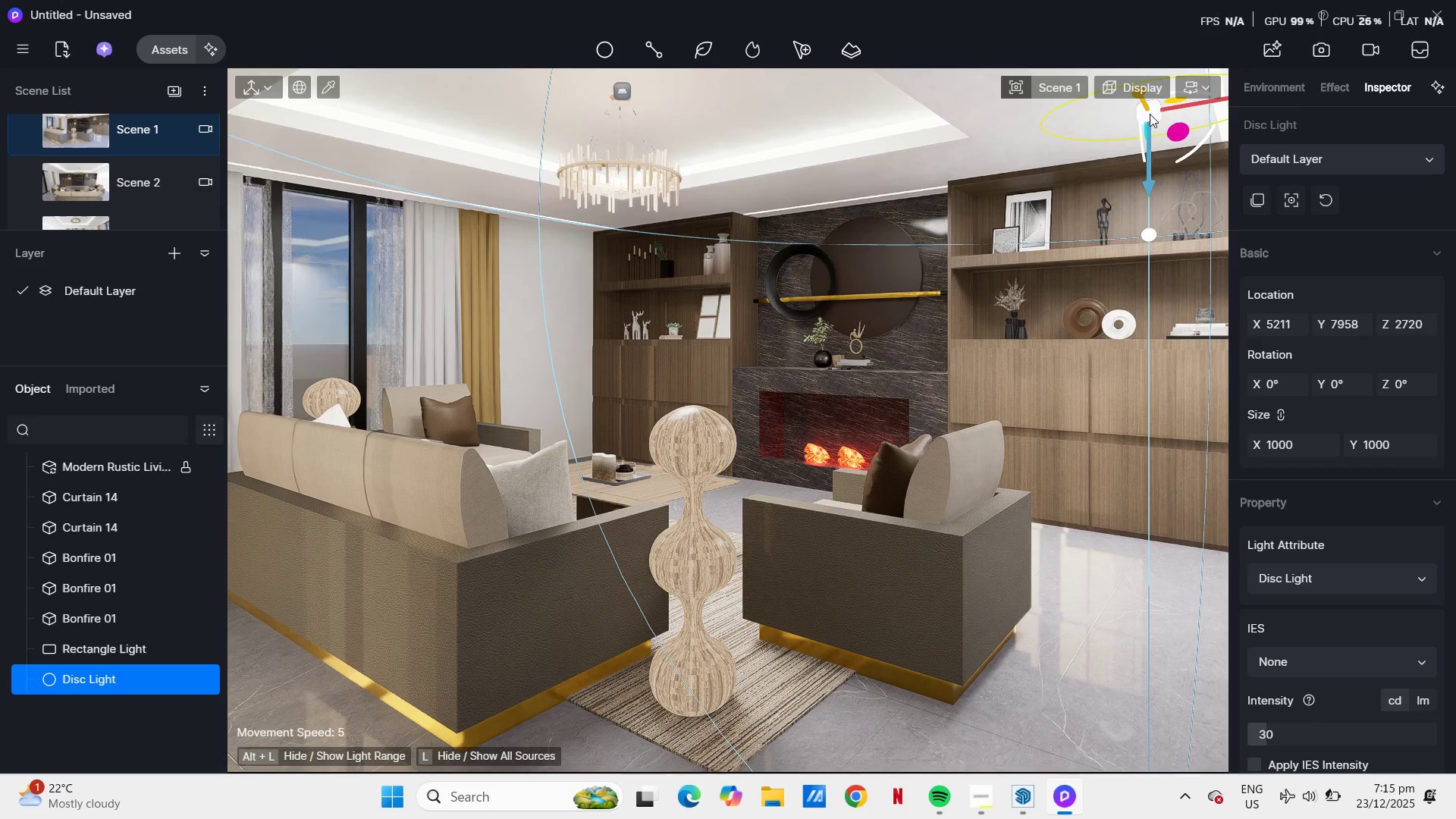 
left_click([612, 46])
 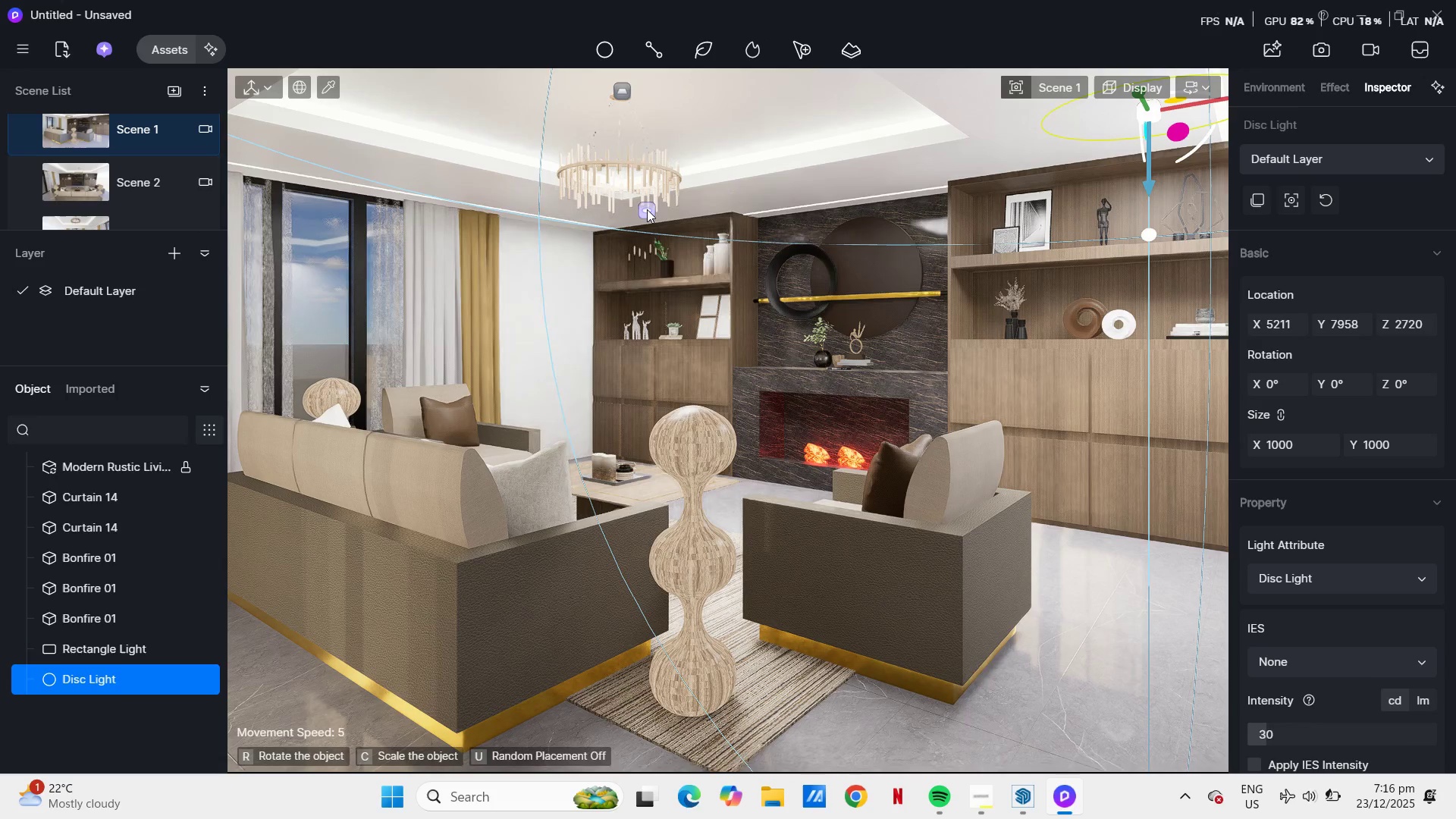 
left_click([647, 209])
 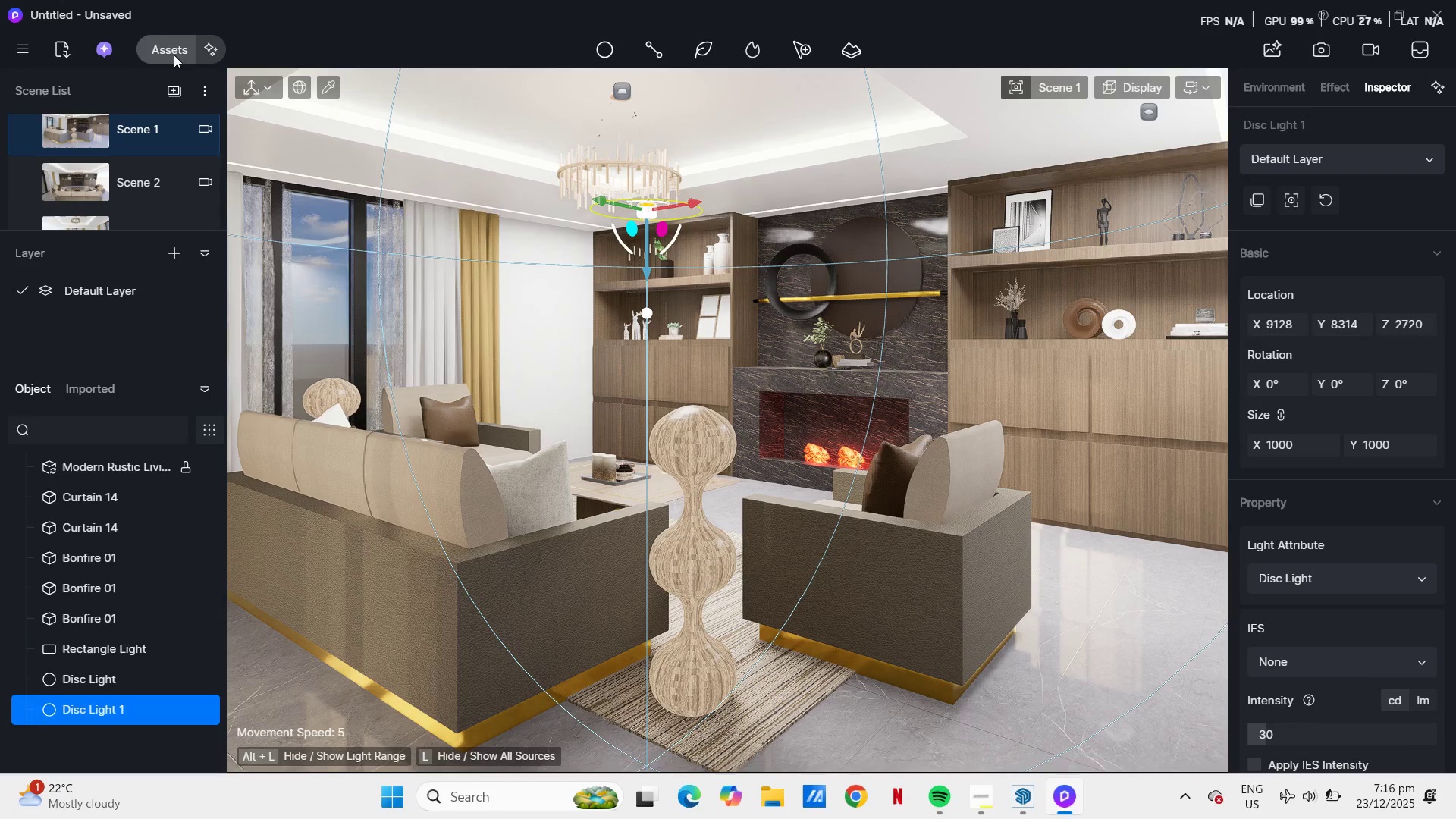 
left_click([111, 130])
 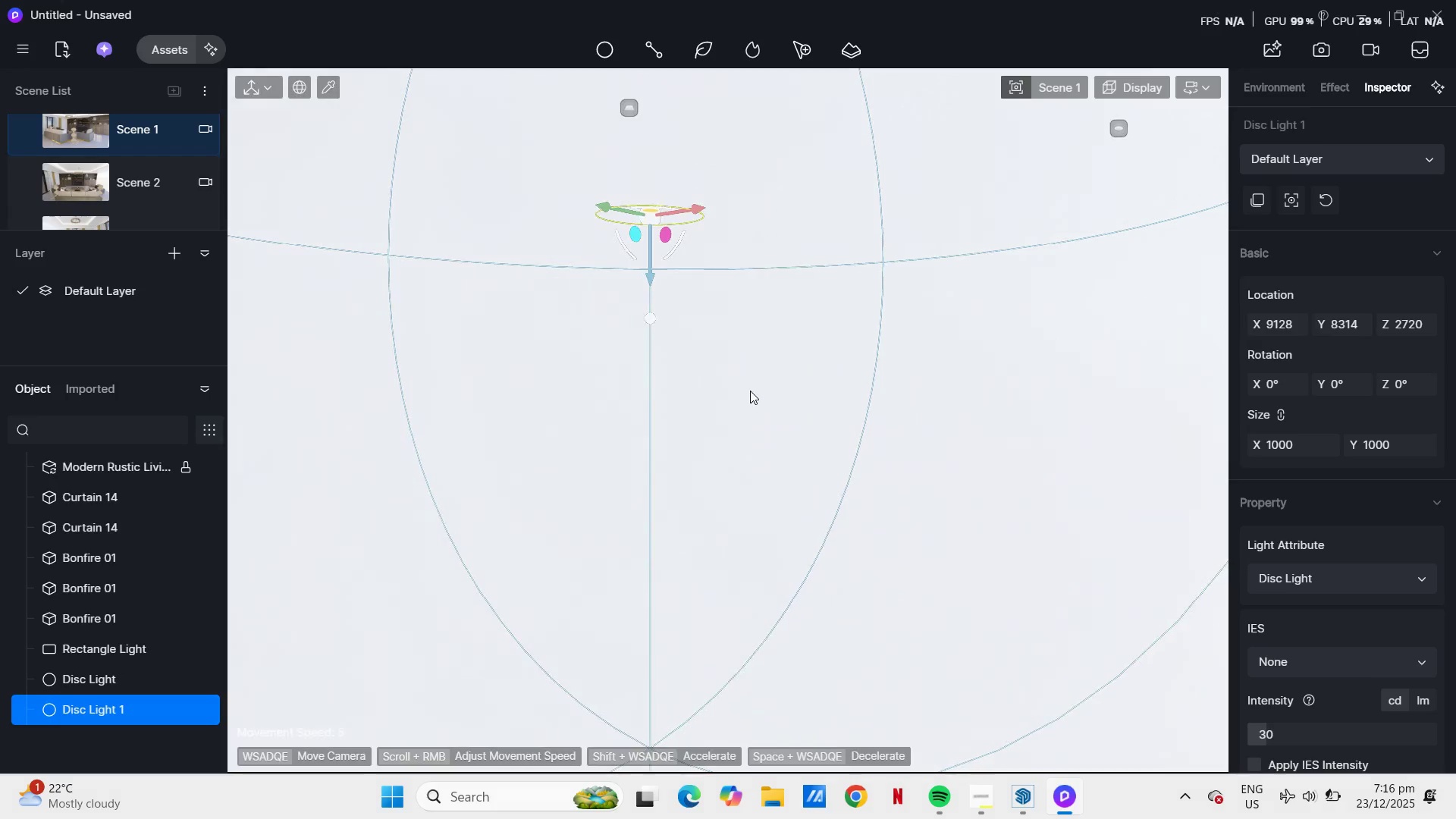 
scroll: coordinate [750, 391], scroll_direction: up, amount: 1.0
 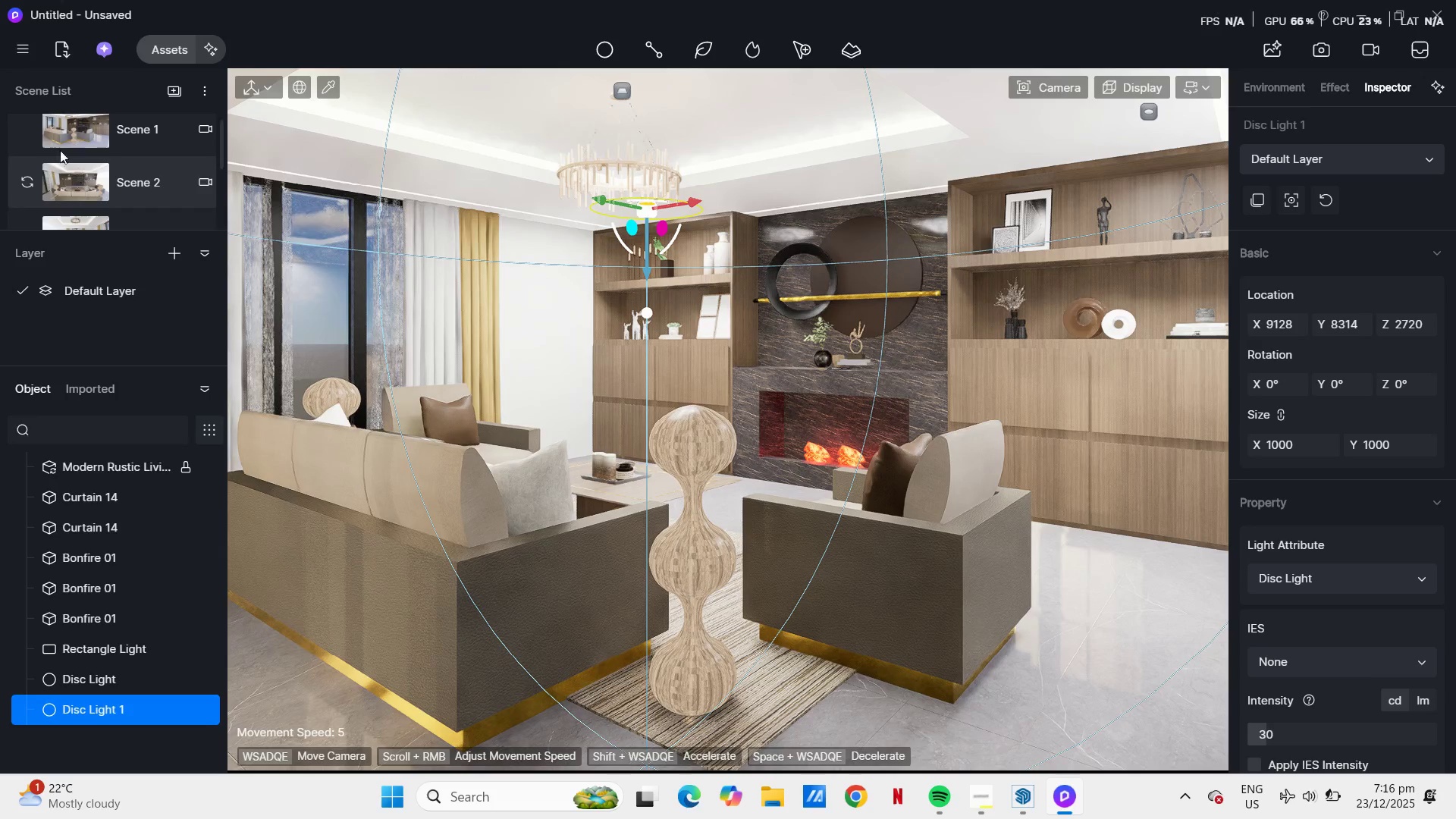 
left_click([27, 124])
 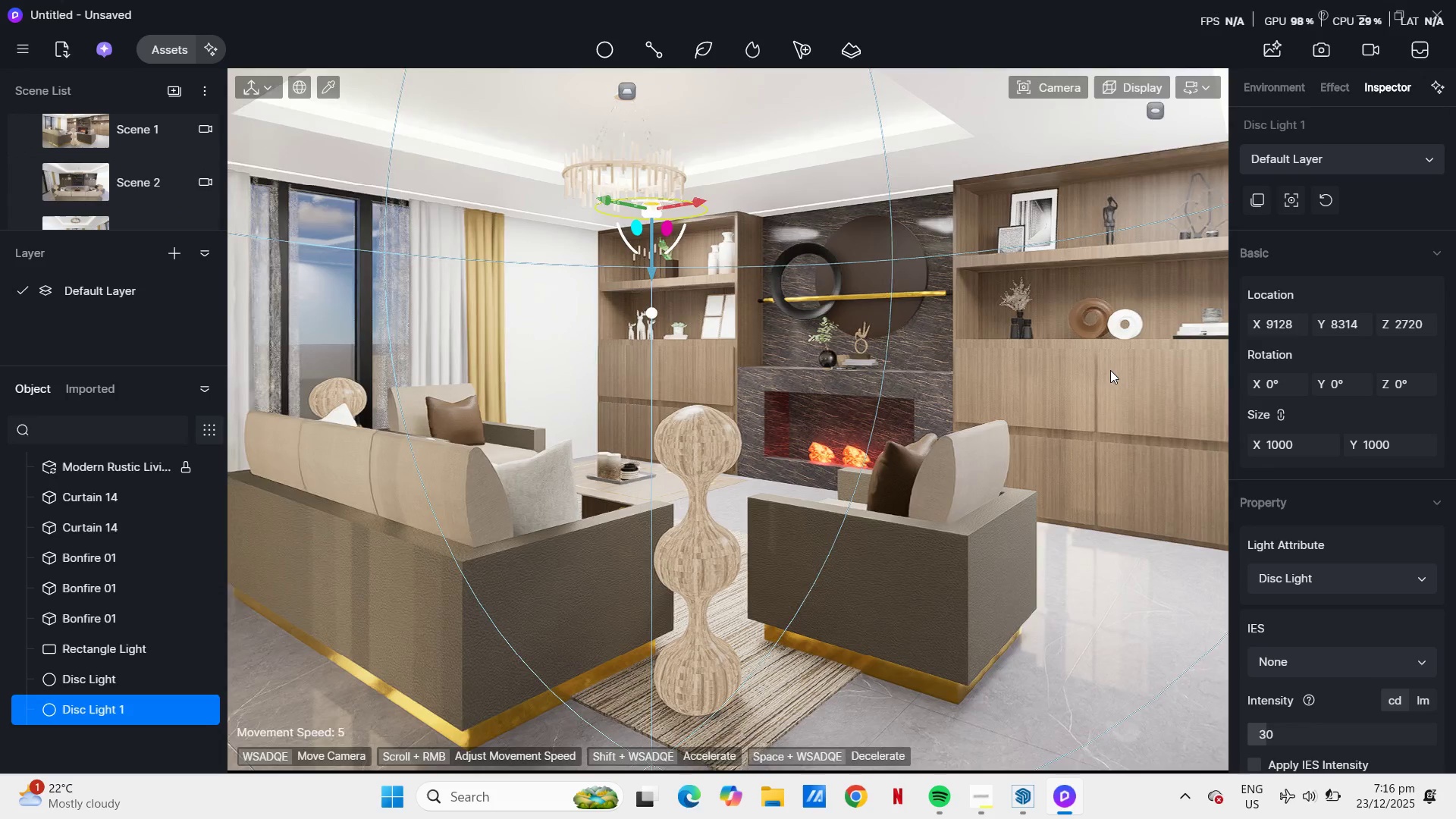 
wait(8.58)
 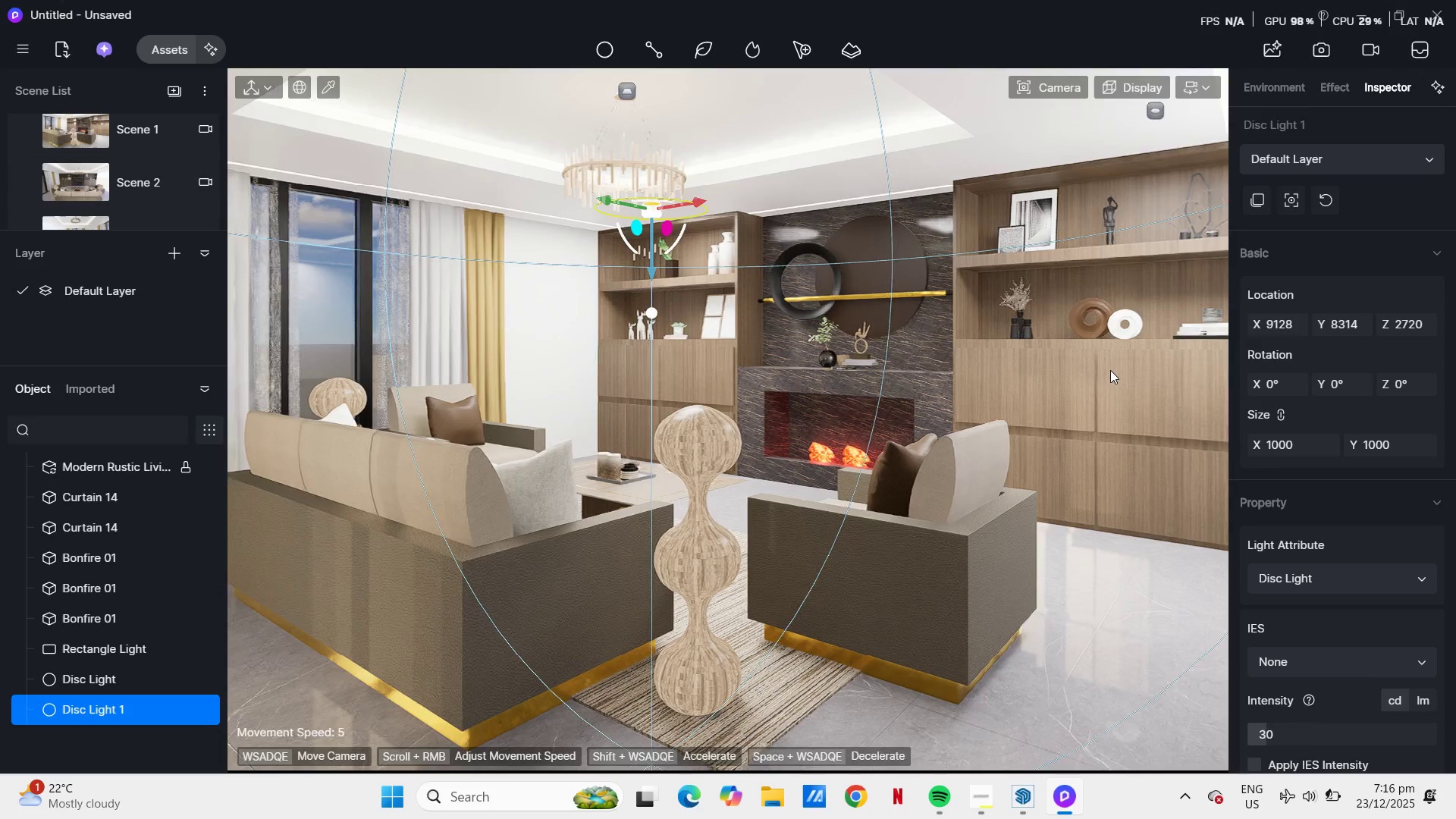 
left_click([1320, 52])
 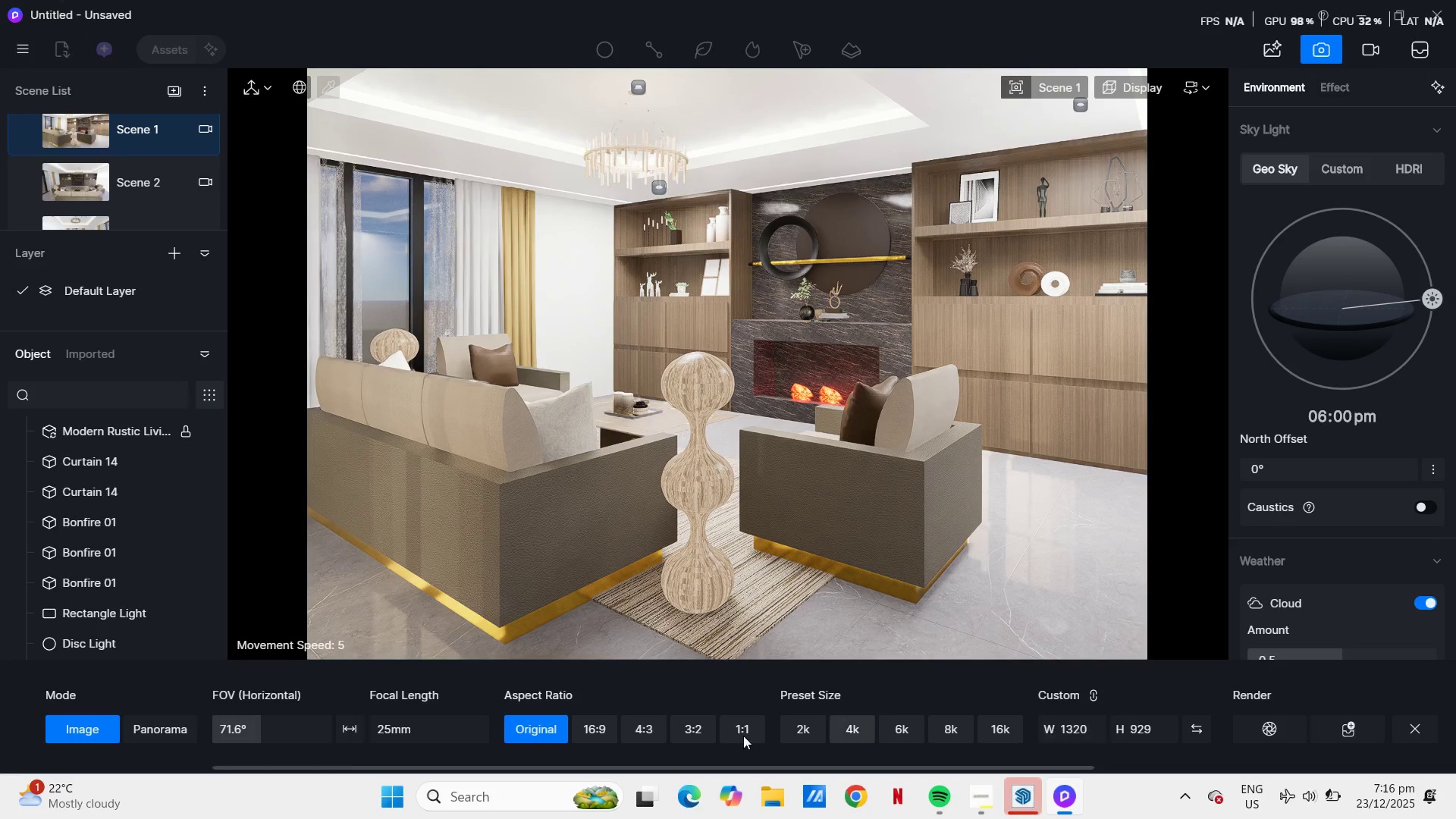 
left_click([601, 730])
 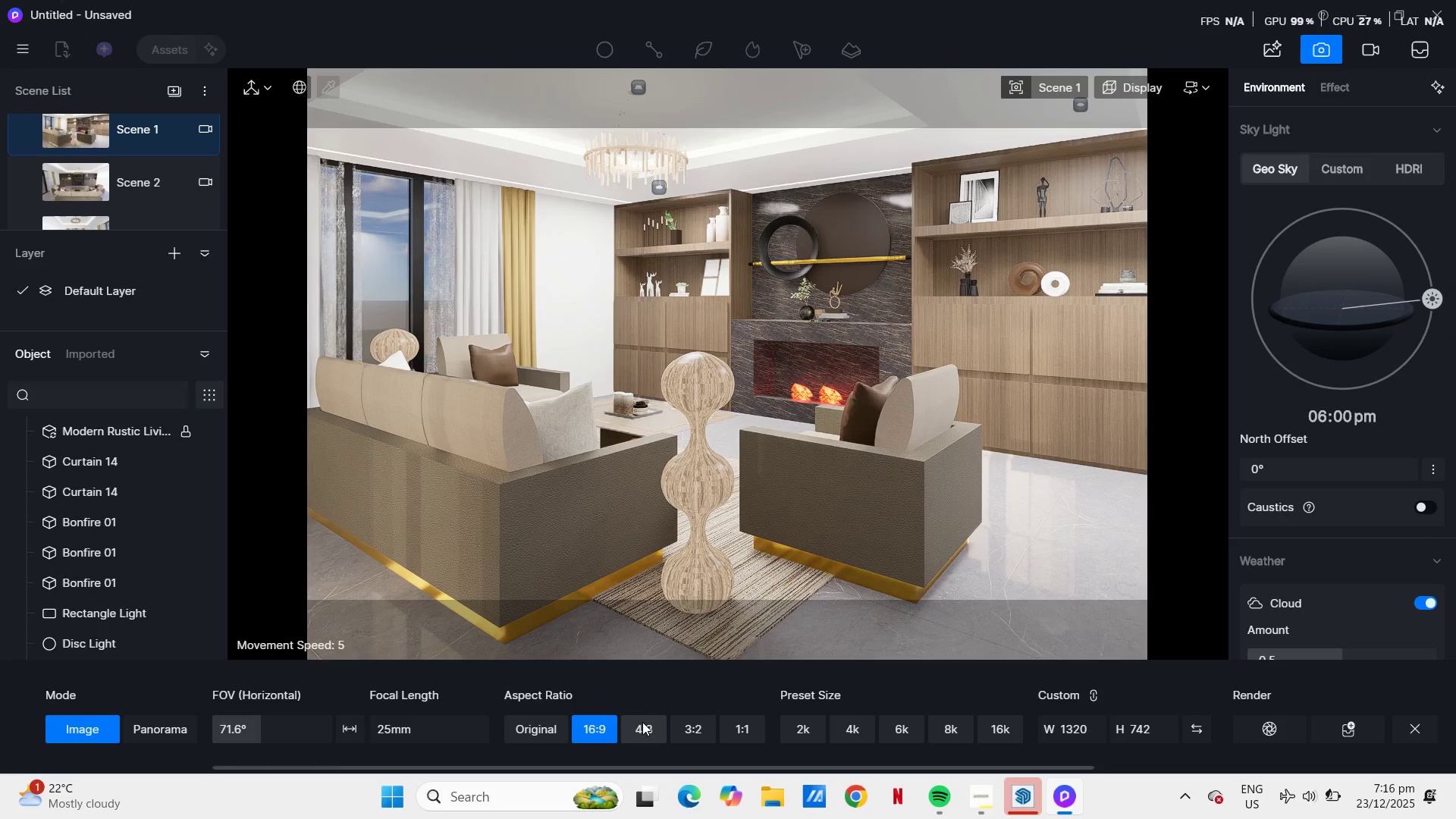 
left_click([648, 722])
 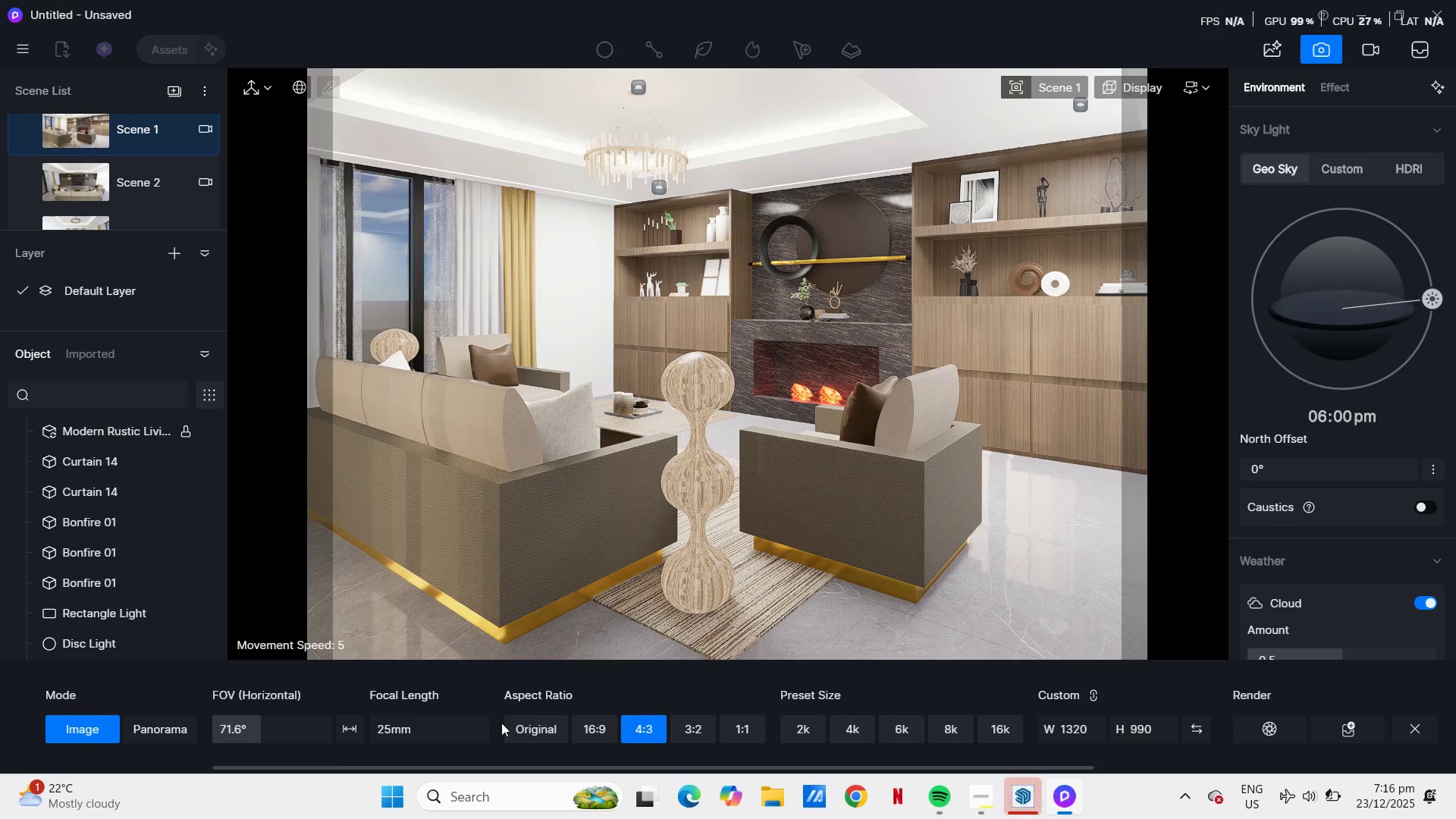 
left_click([547, 731])
 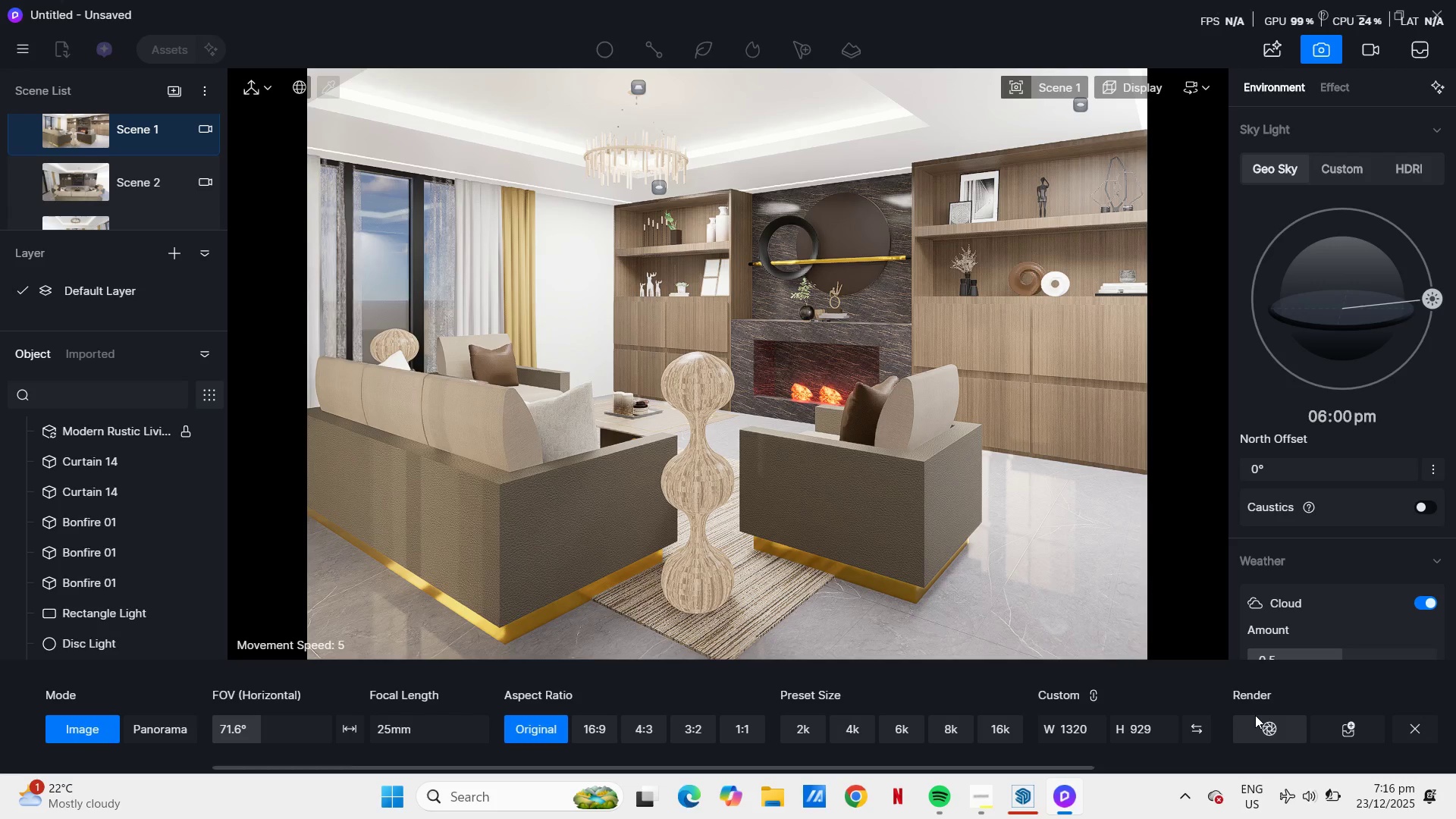 
left_click([1274, 733])
 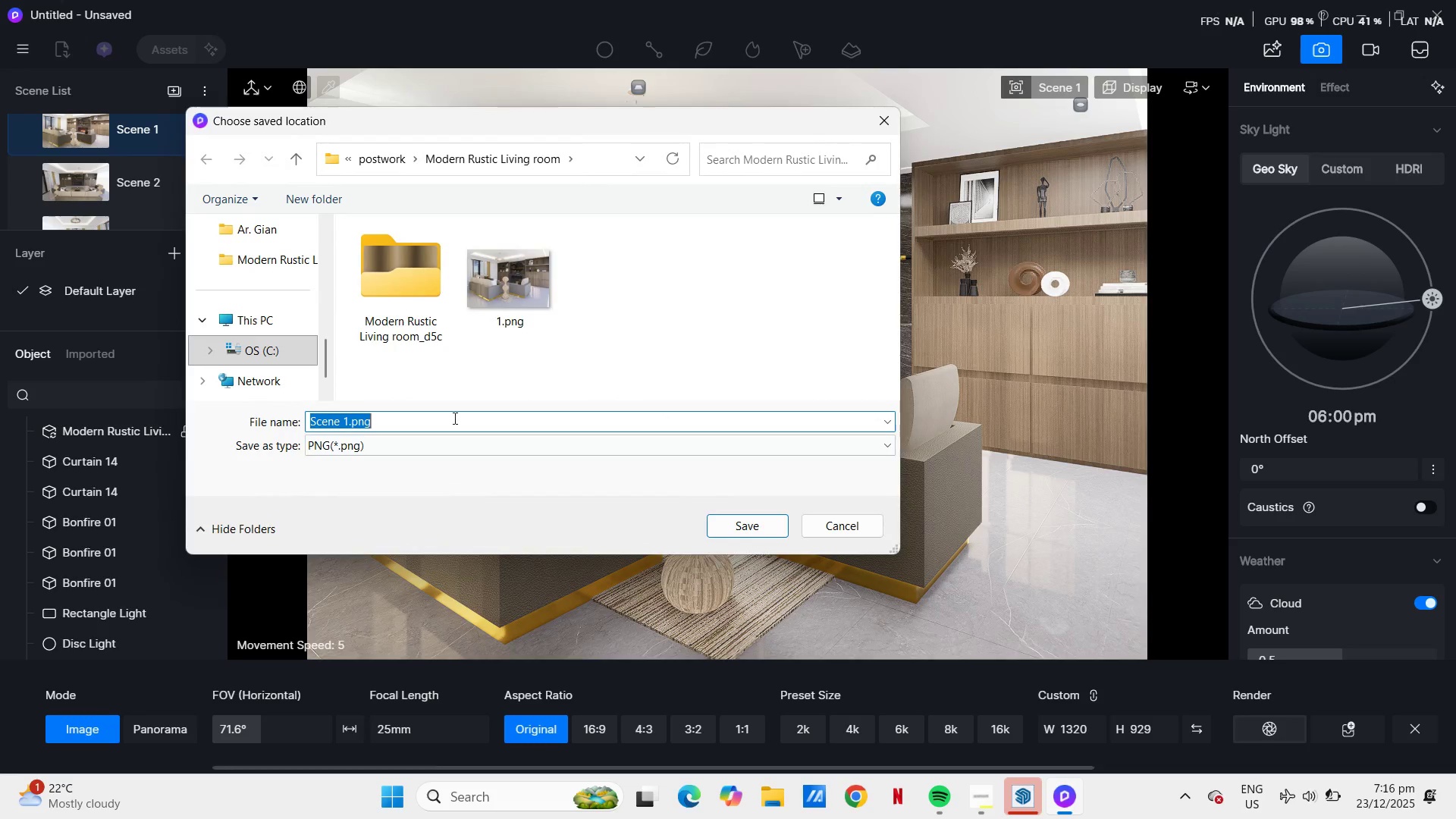 
left_click([513, 287])
 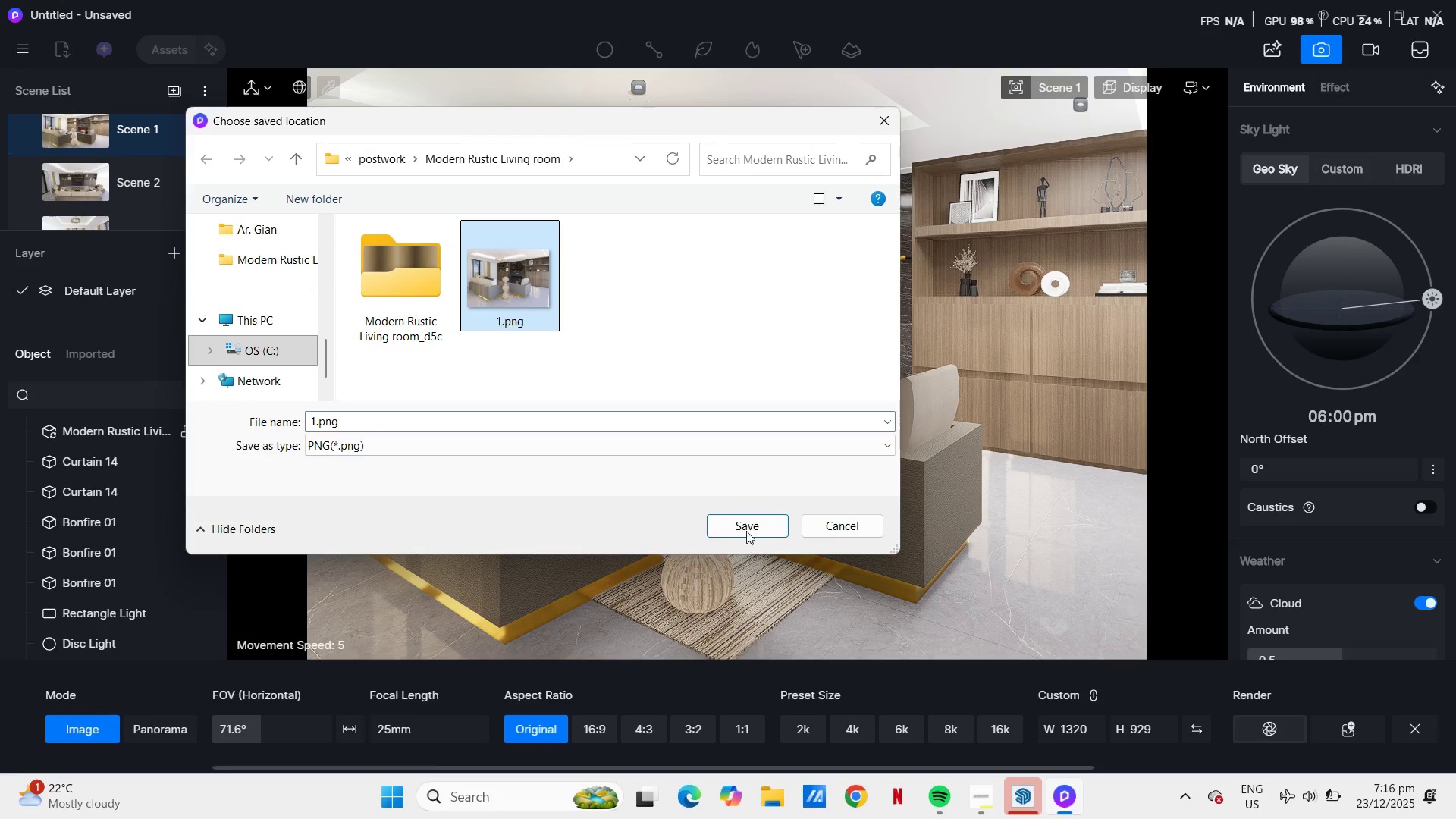 
left_click([746, 516])
 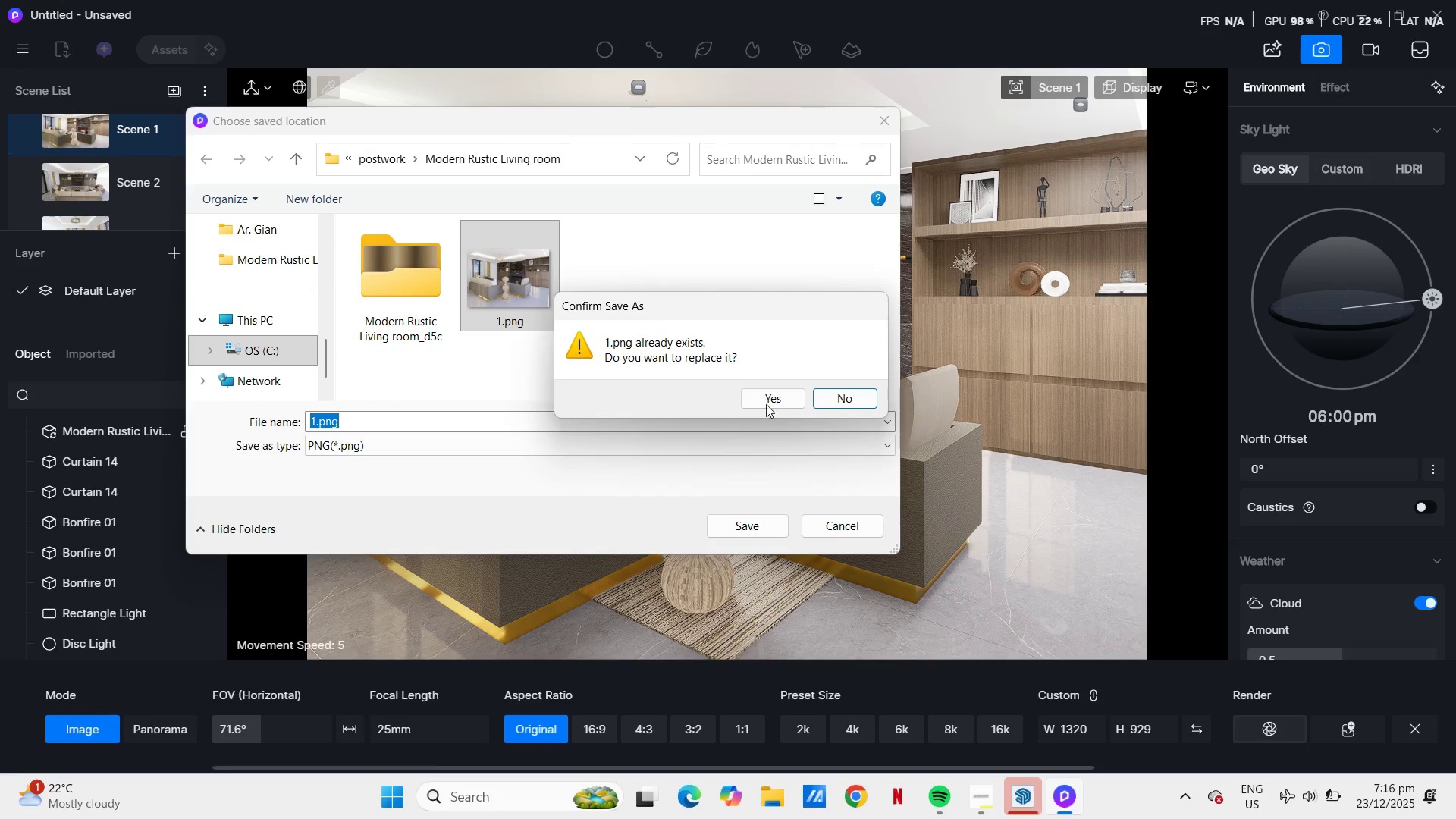 
left_click([772, 391])
 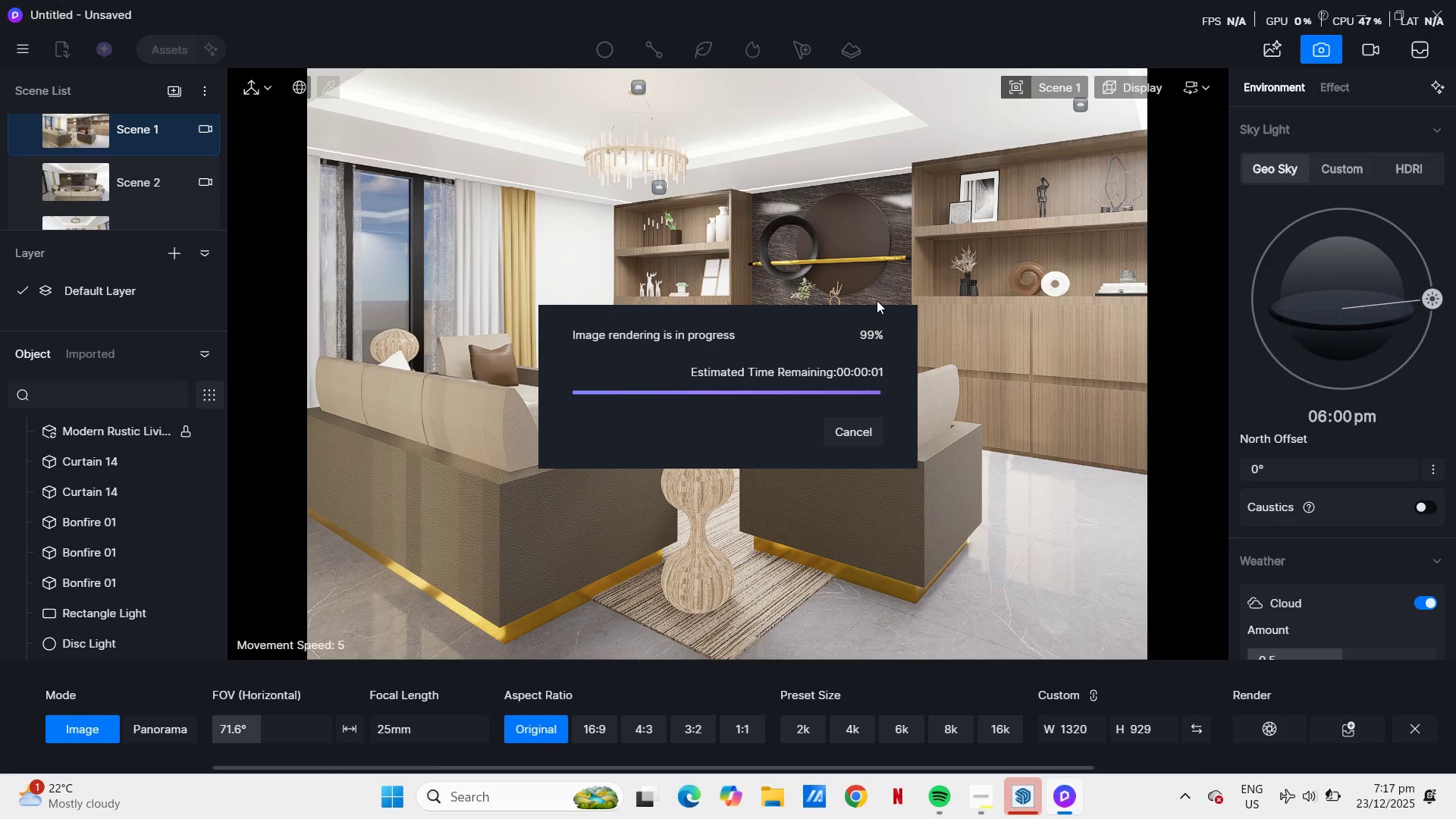 
wait(76.83)
 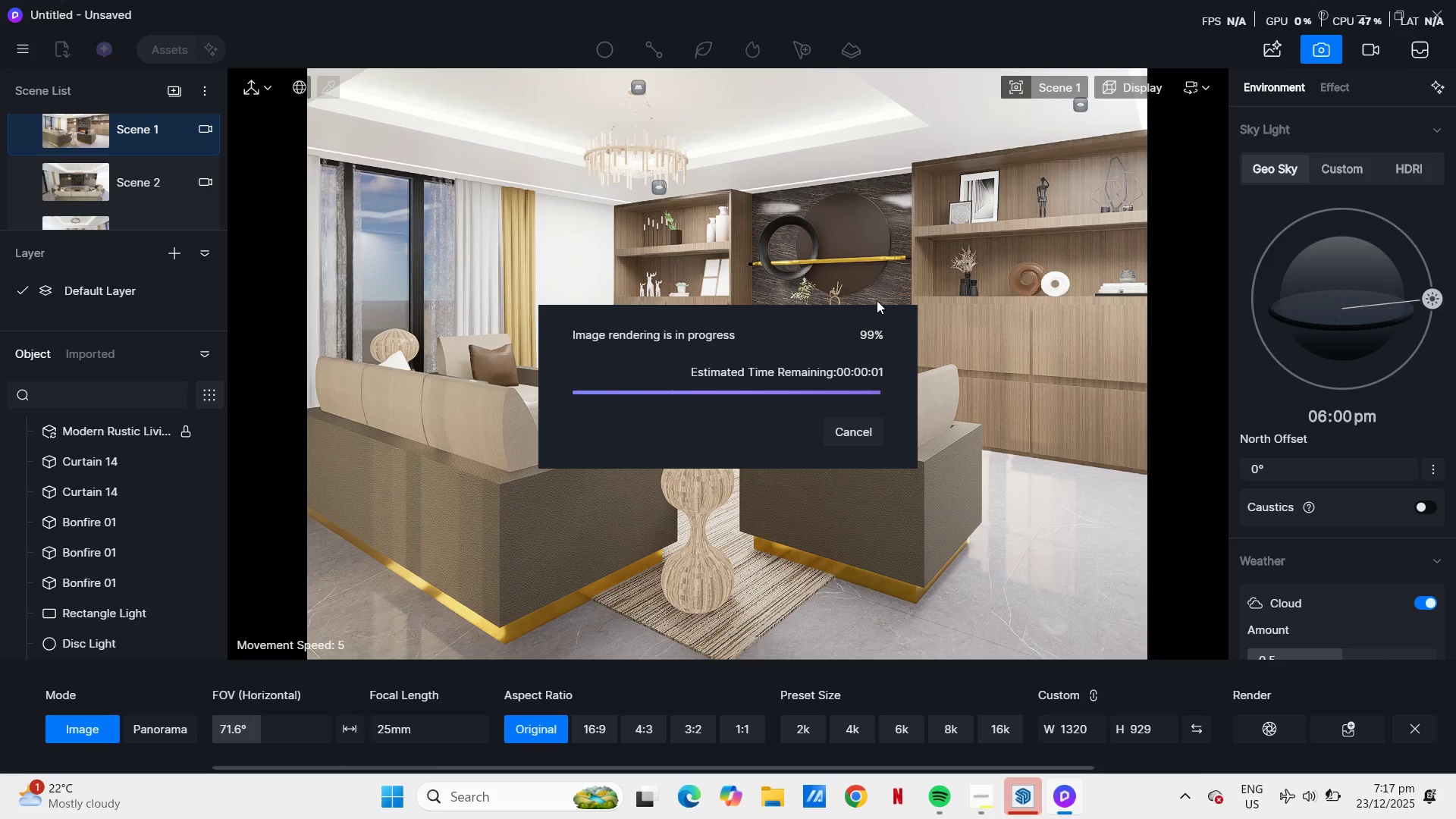 
left_click([865, 435])
 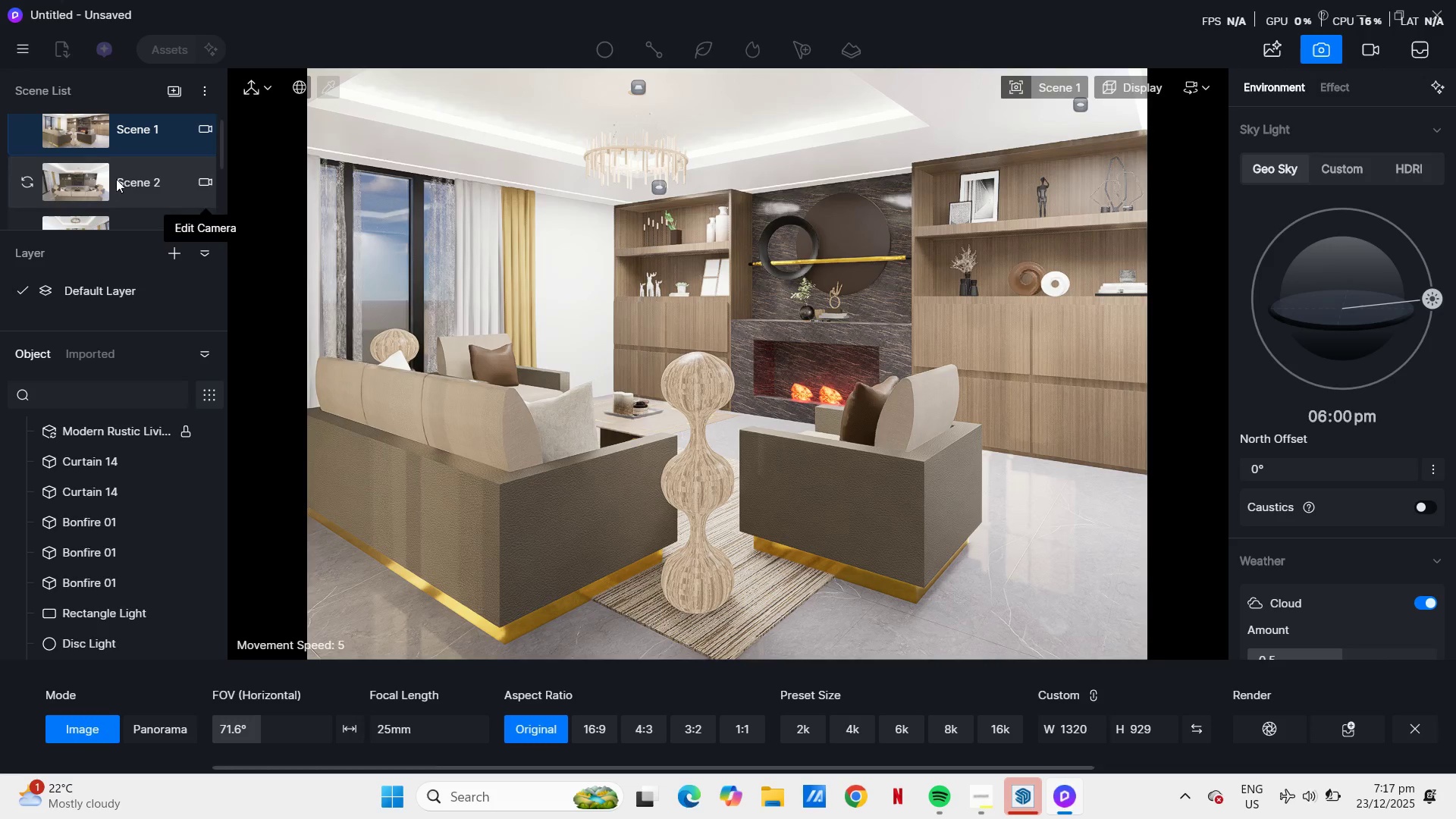 
left_click([116, 179])
 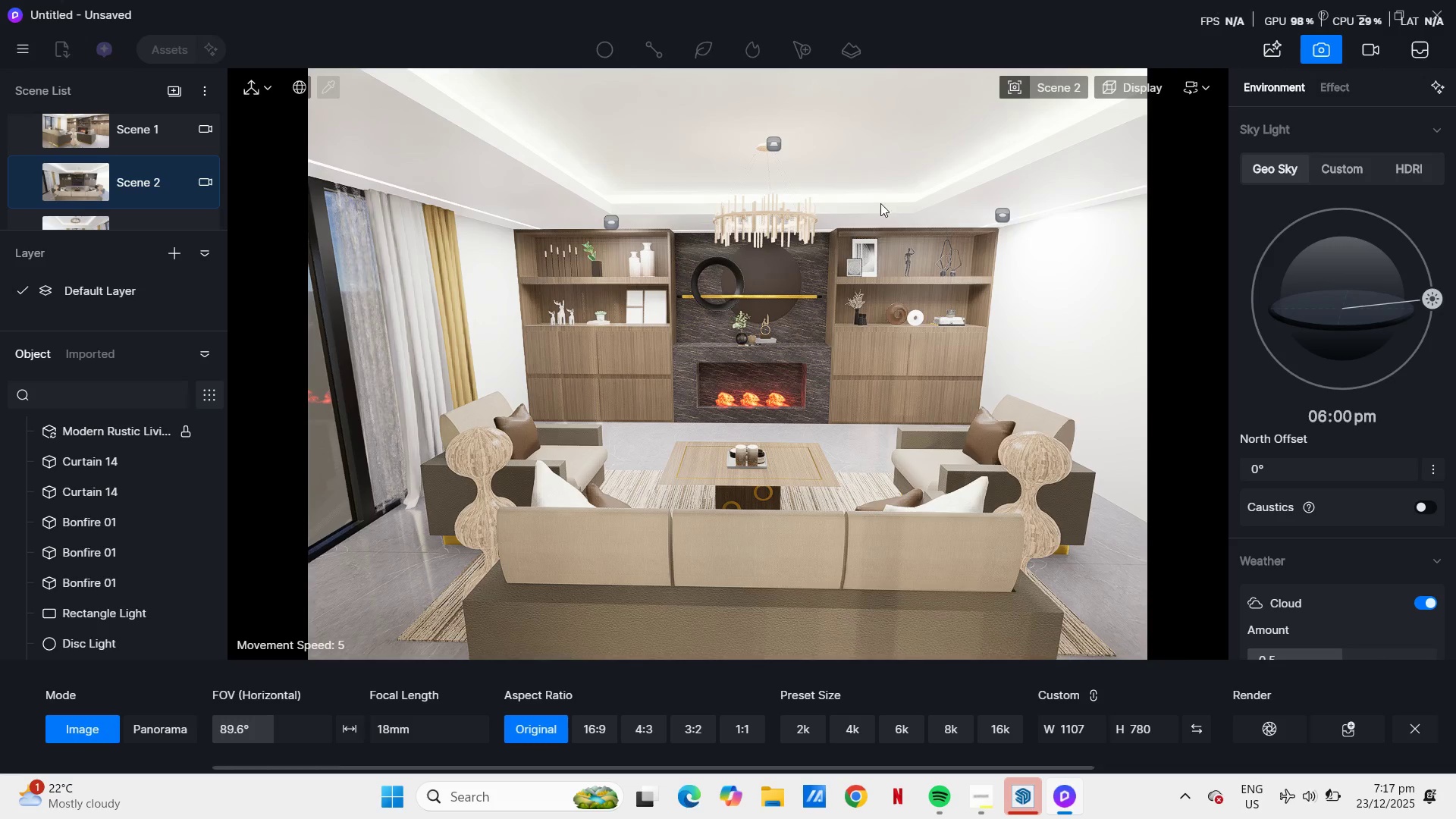 
wait(7.05)
 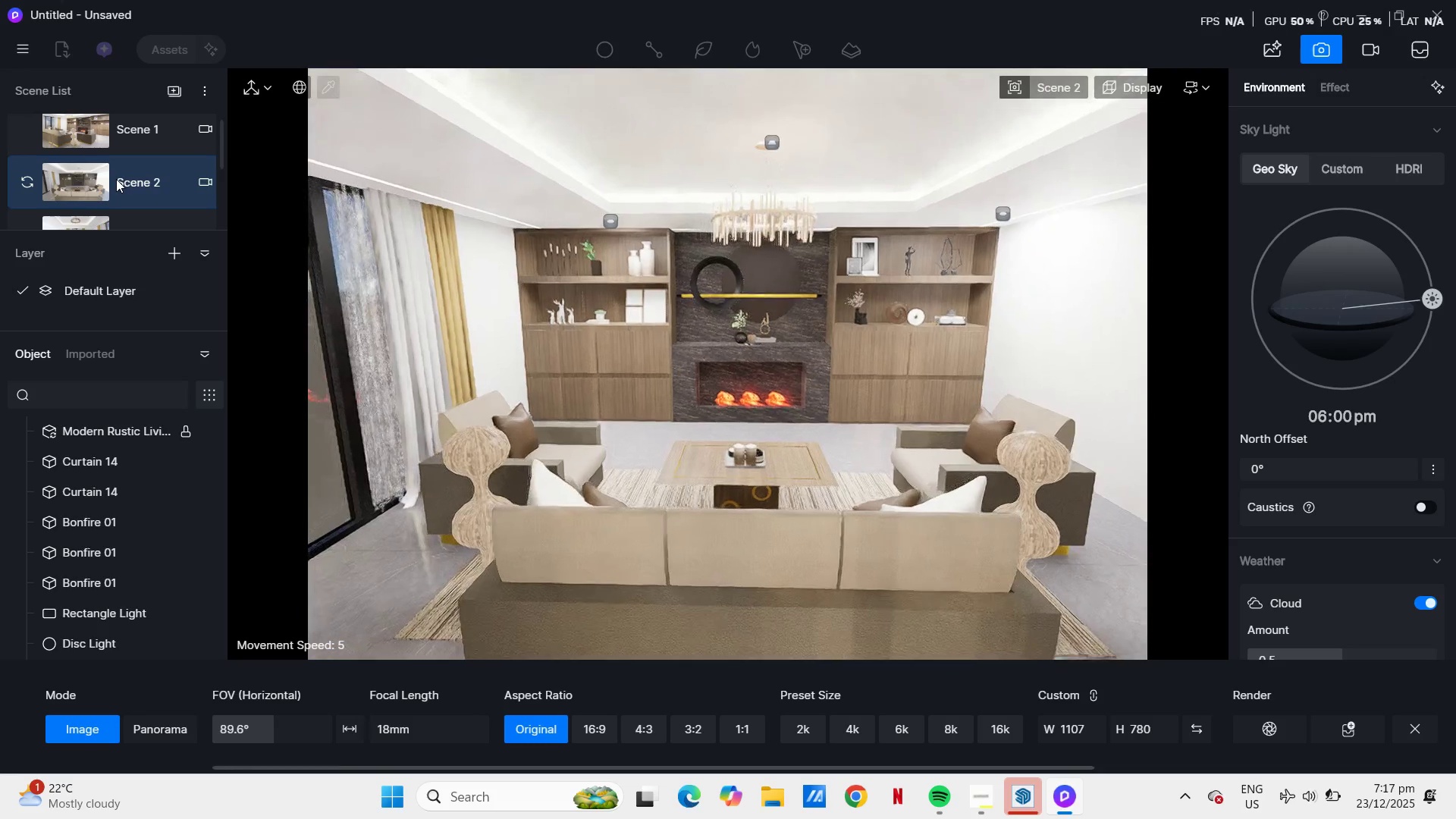 
left_click([877, 202])
 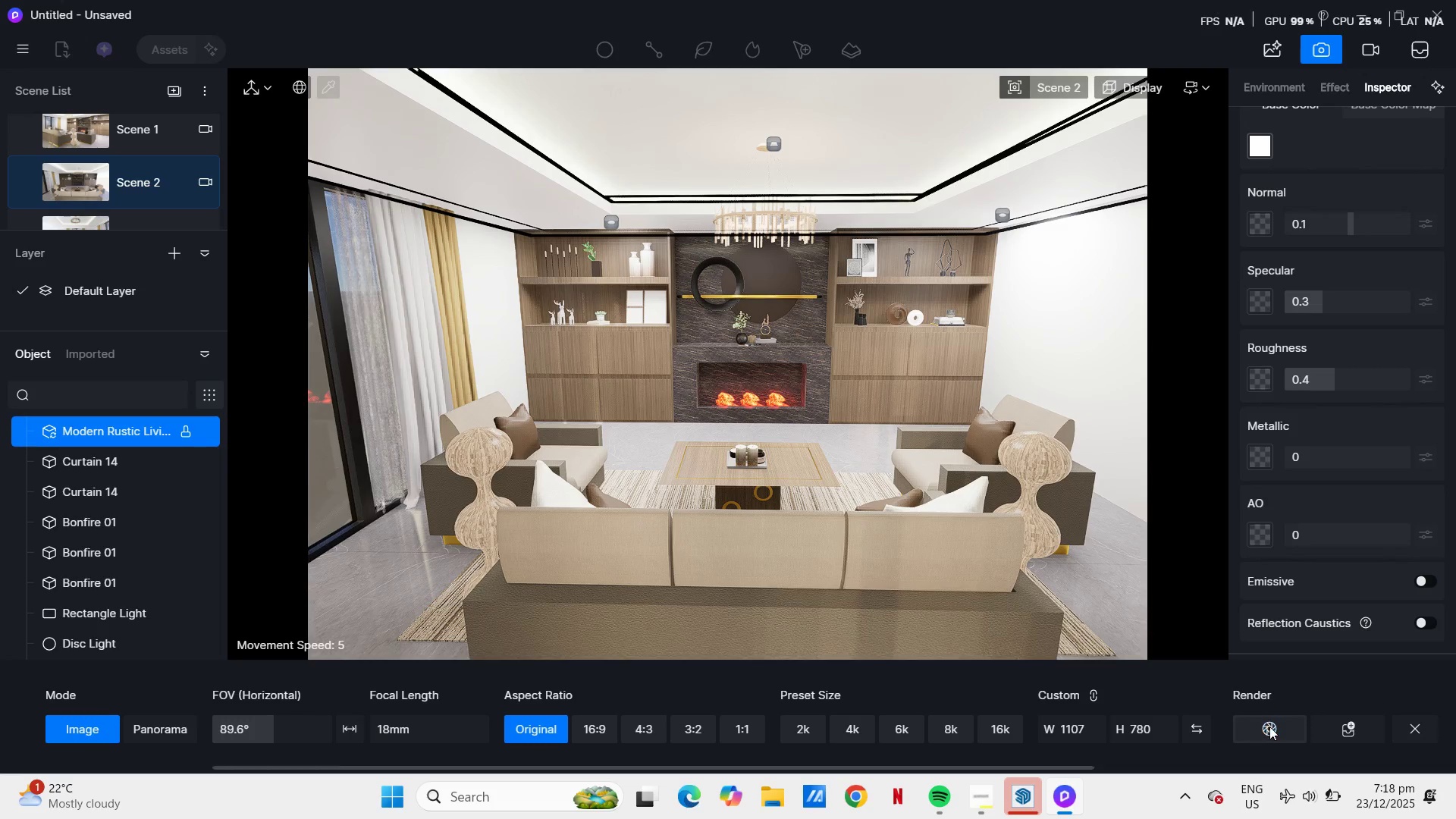 
wait(7.0)
 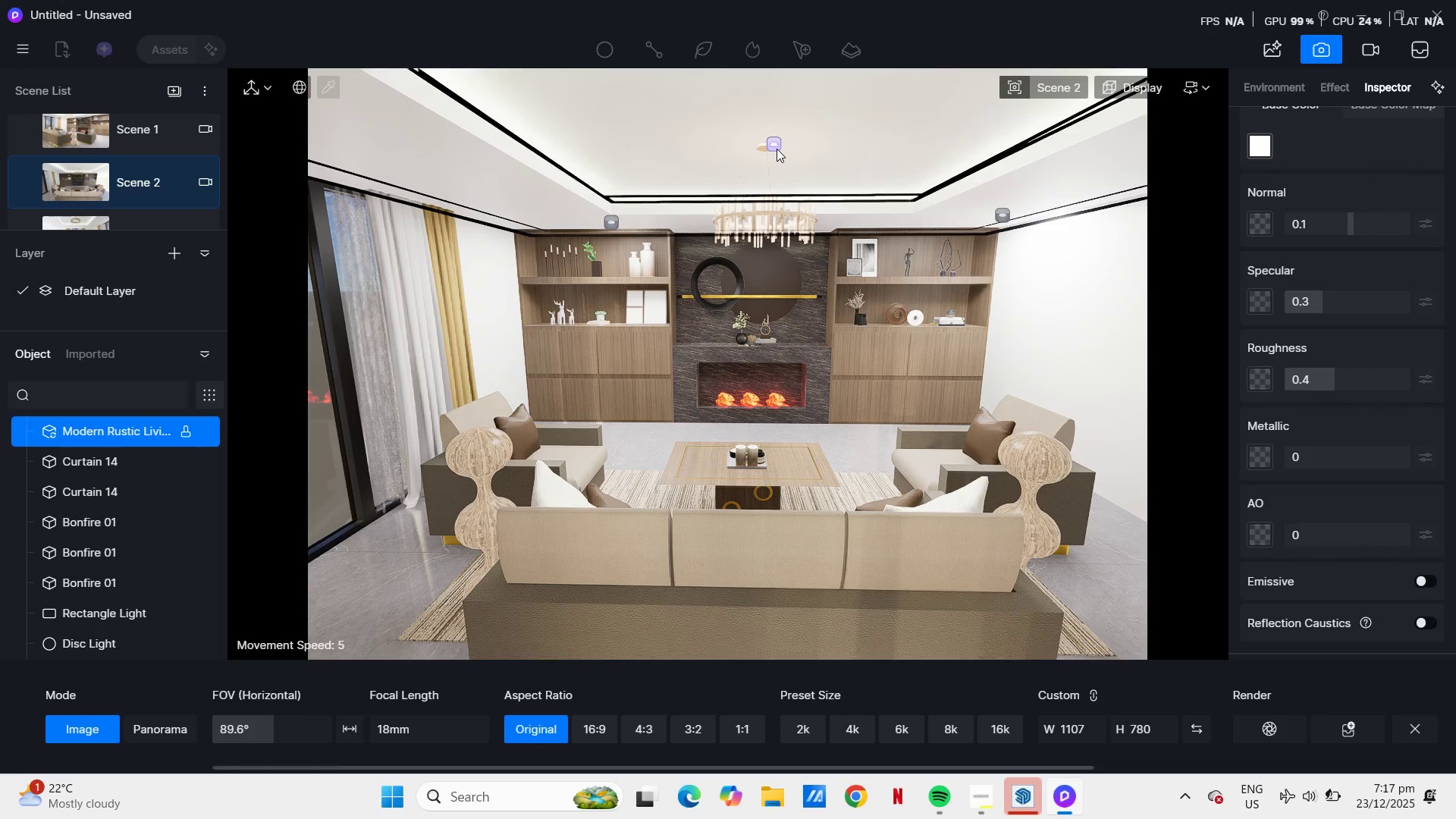 
left_click([877, 121])
 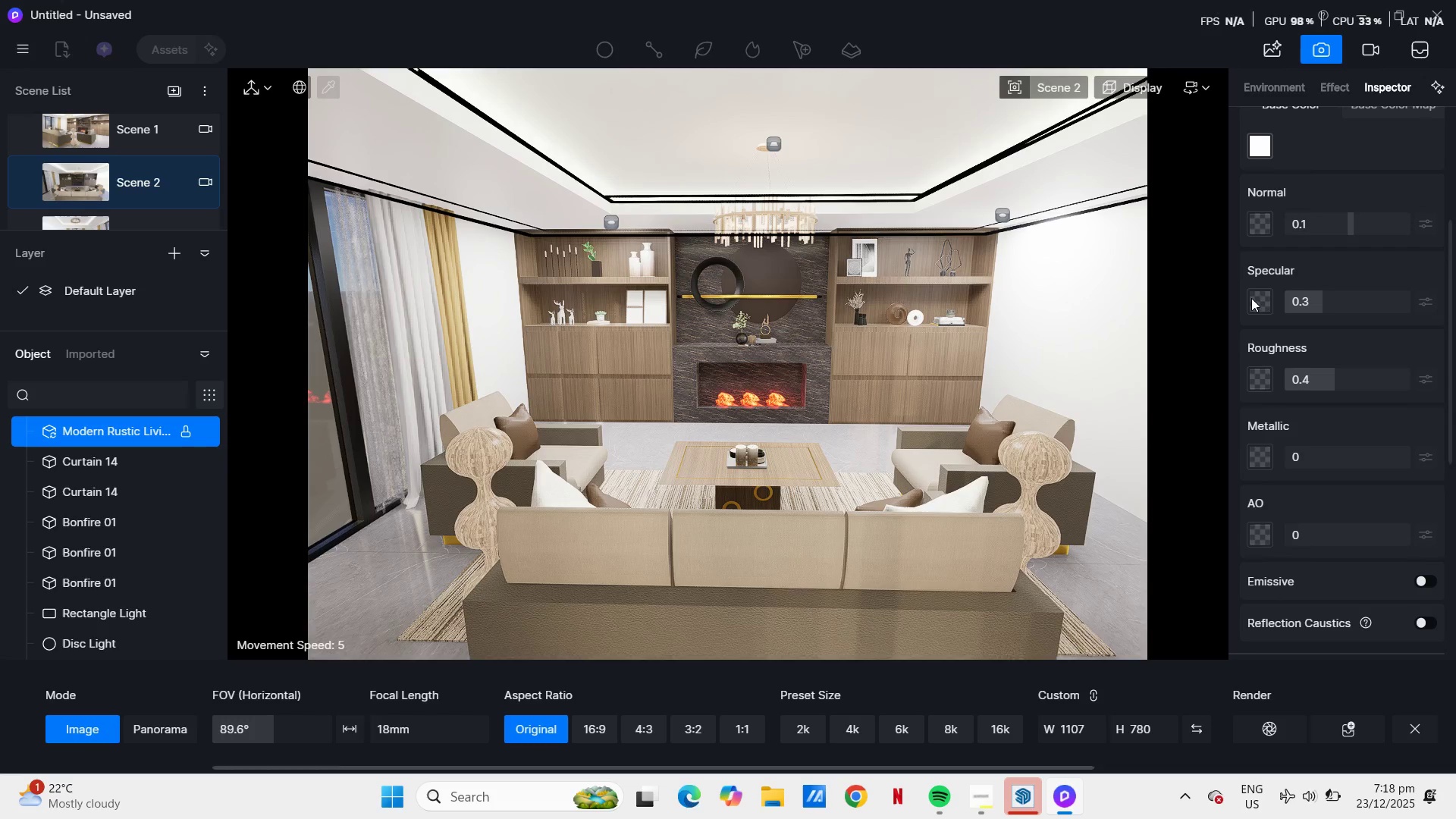 
scroll: coordinate [1382, 570], scroll_direction: down, amount: 42.0
 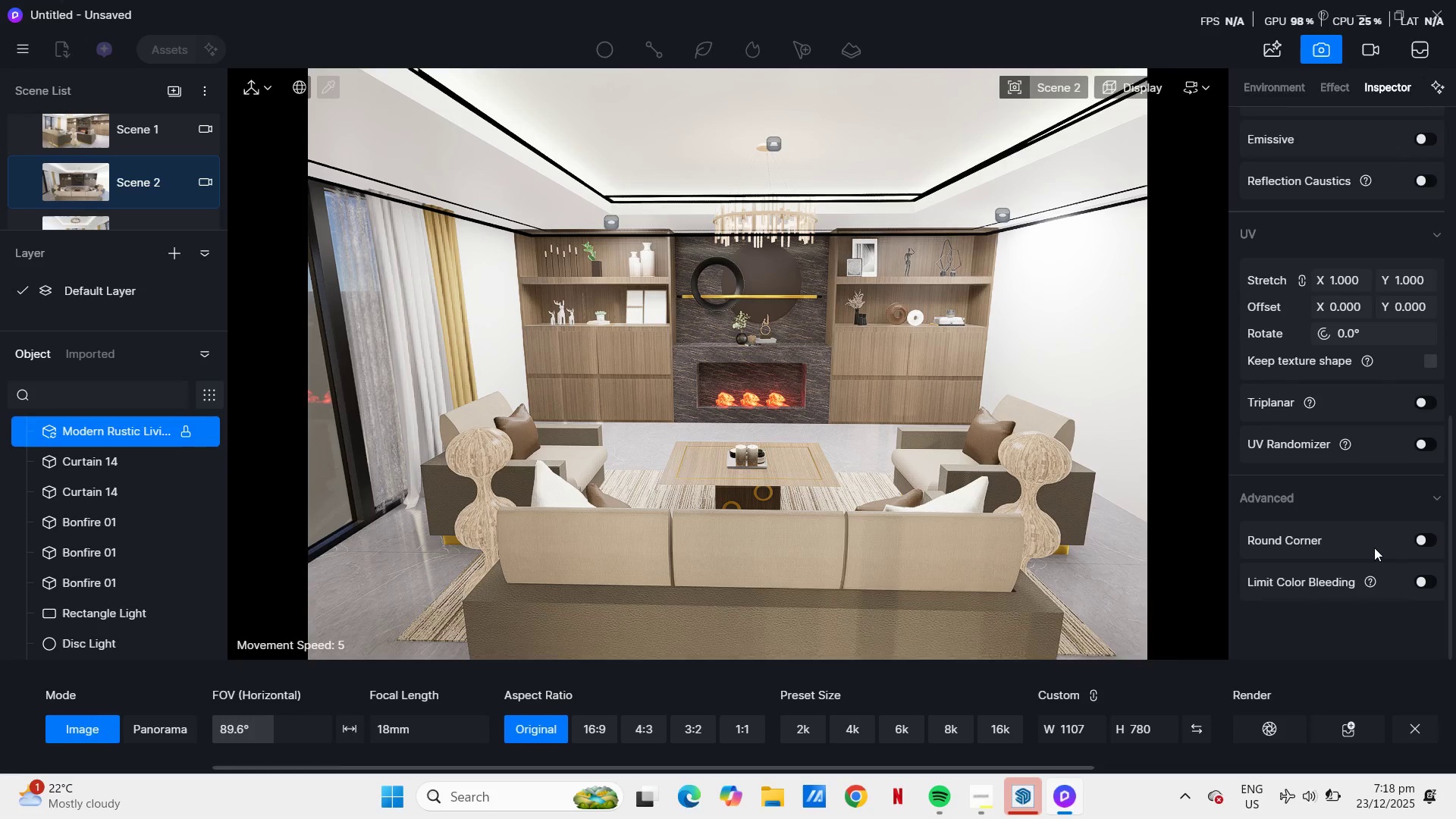 
scroll: coordinate [1365, 518], scroll_direction: up, amount: 17.0
 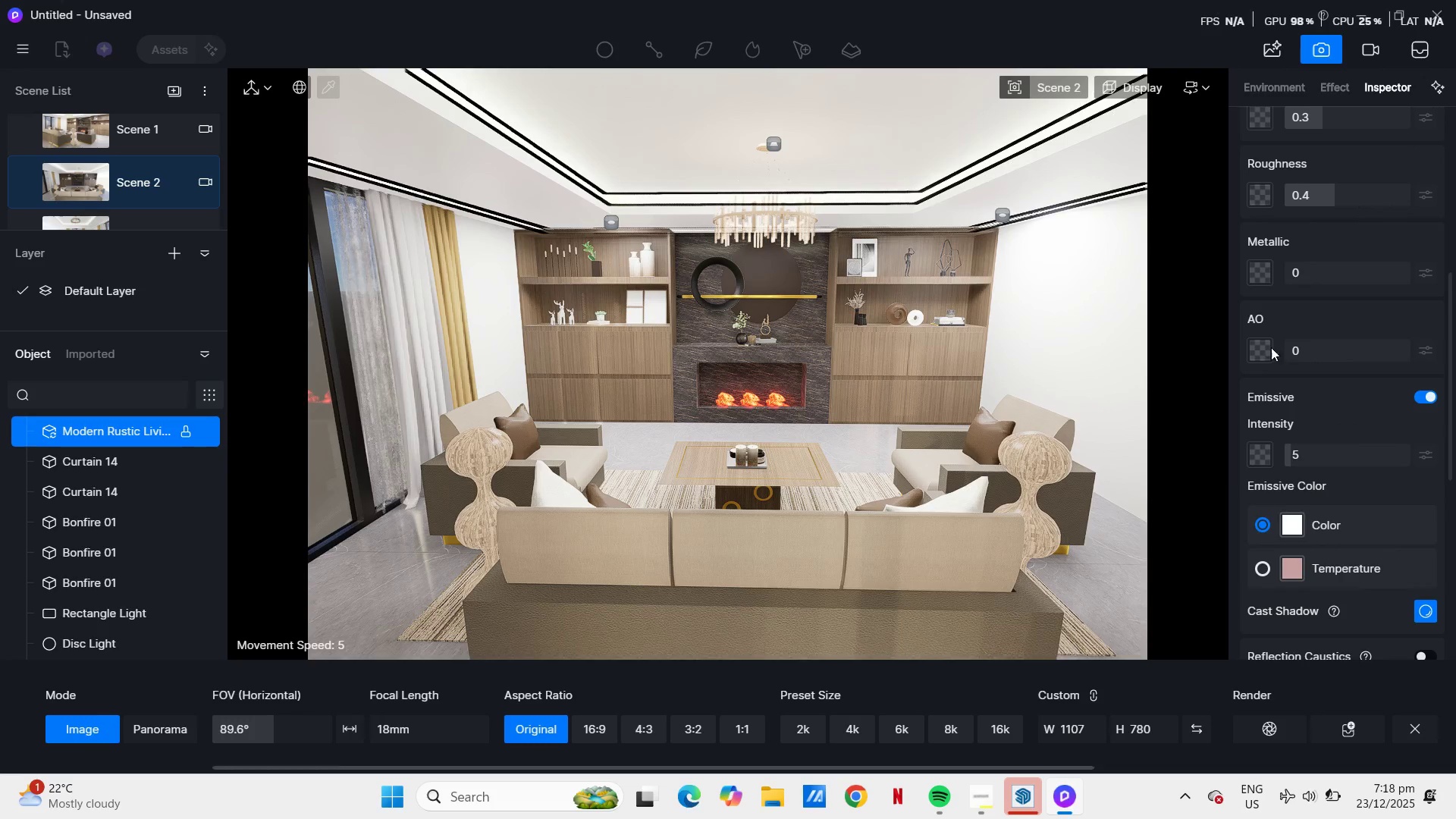 
left_click([1295, 524])
 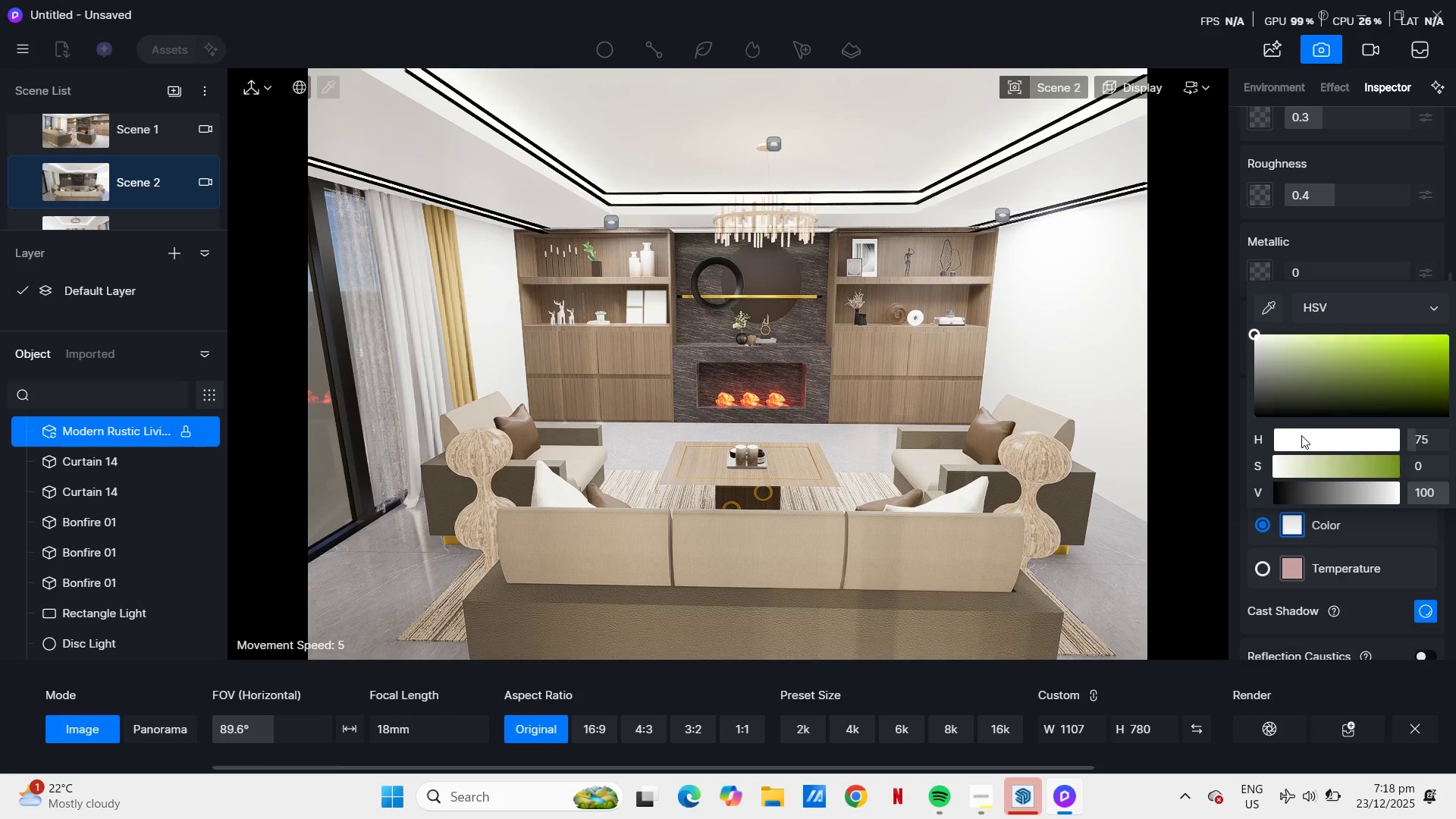 
left_click_drag(start_coordinate=[1307, 439], to_coordinate=[1301, 442])
 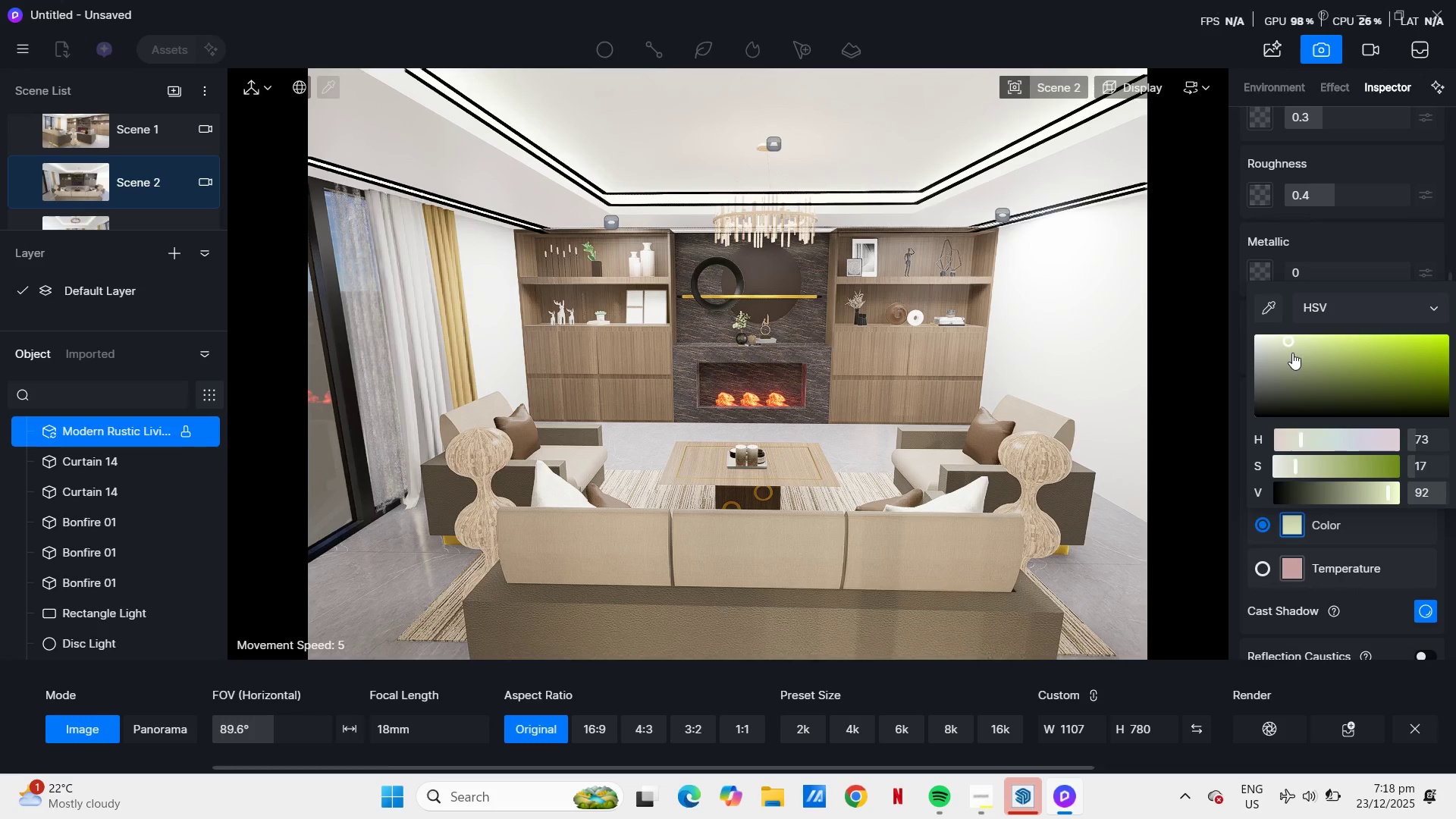 
left_click_drag(start_coordinate=[1292, 353], to_coordinate=[1284, 356])
 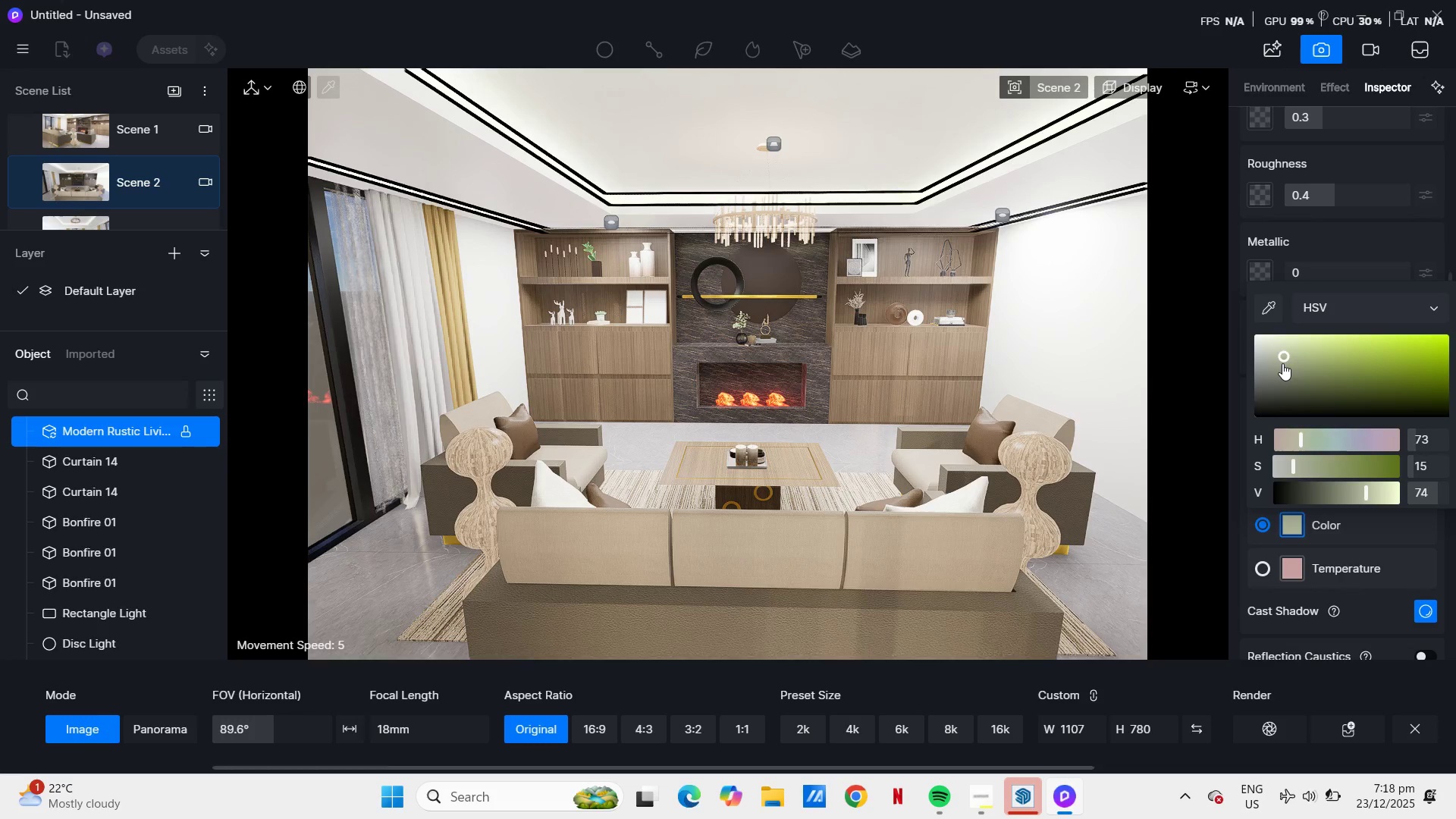 
left_click([1282, 363])
 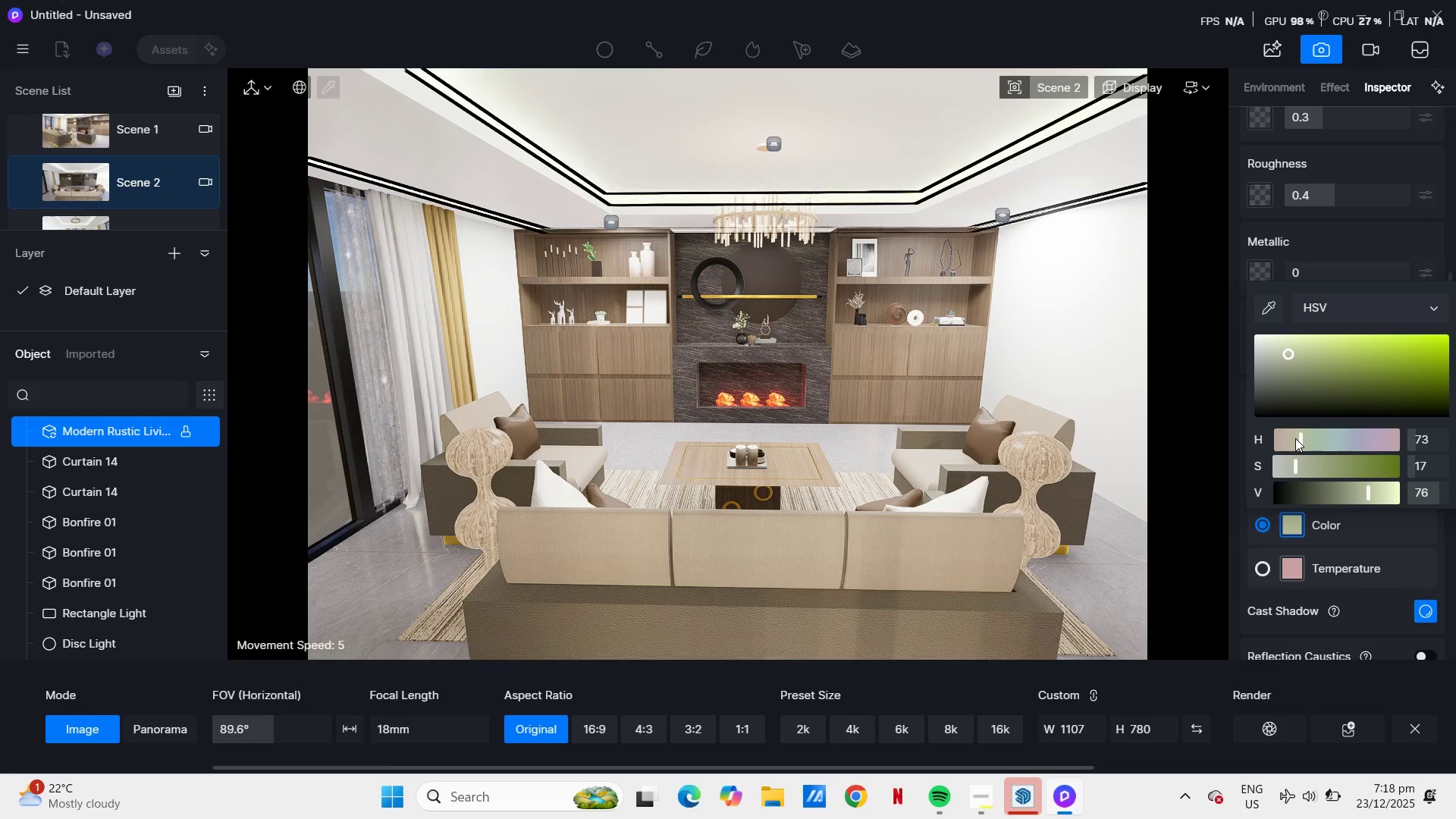 
left_click_drag(start_coordinate=[1299, 441], to_coordinate=[1288, 439])
 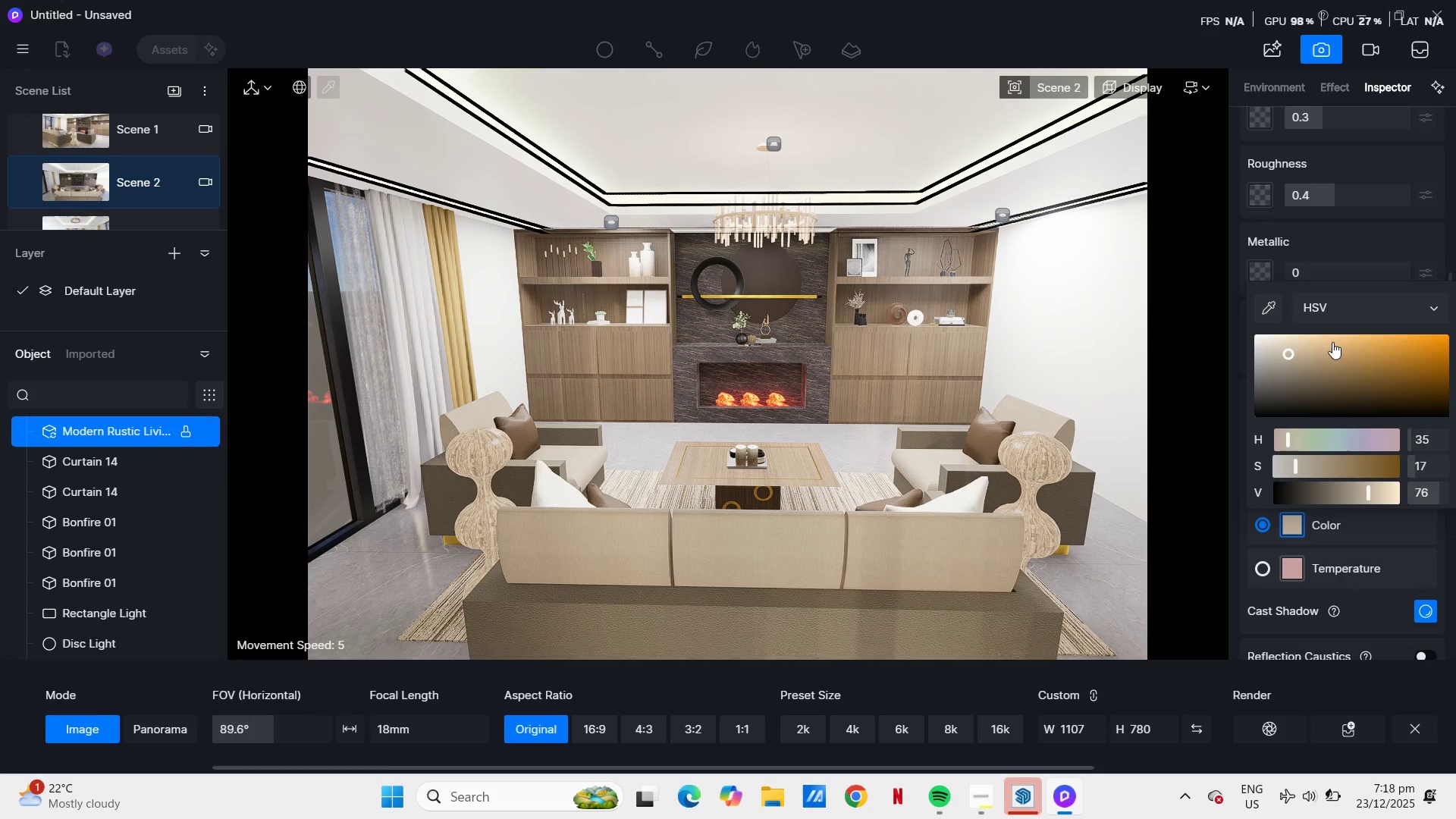 
left_click([1332, 342])
 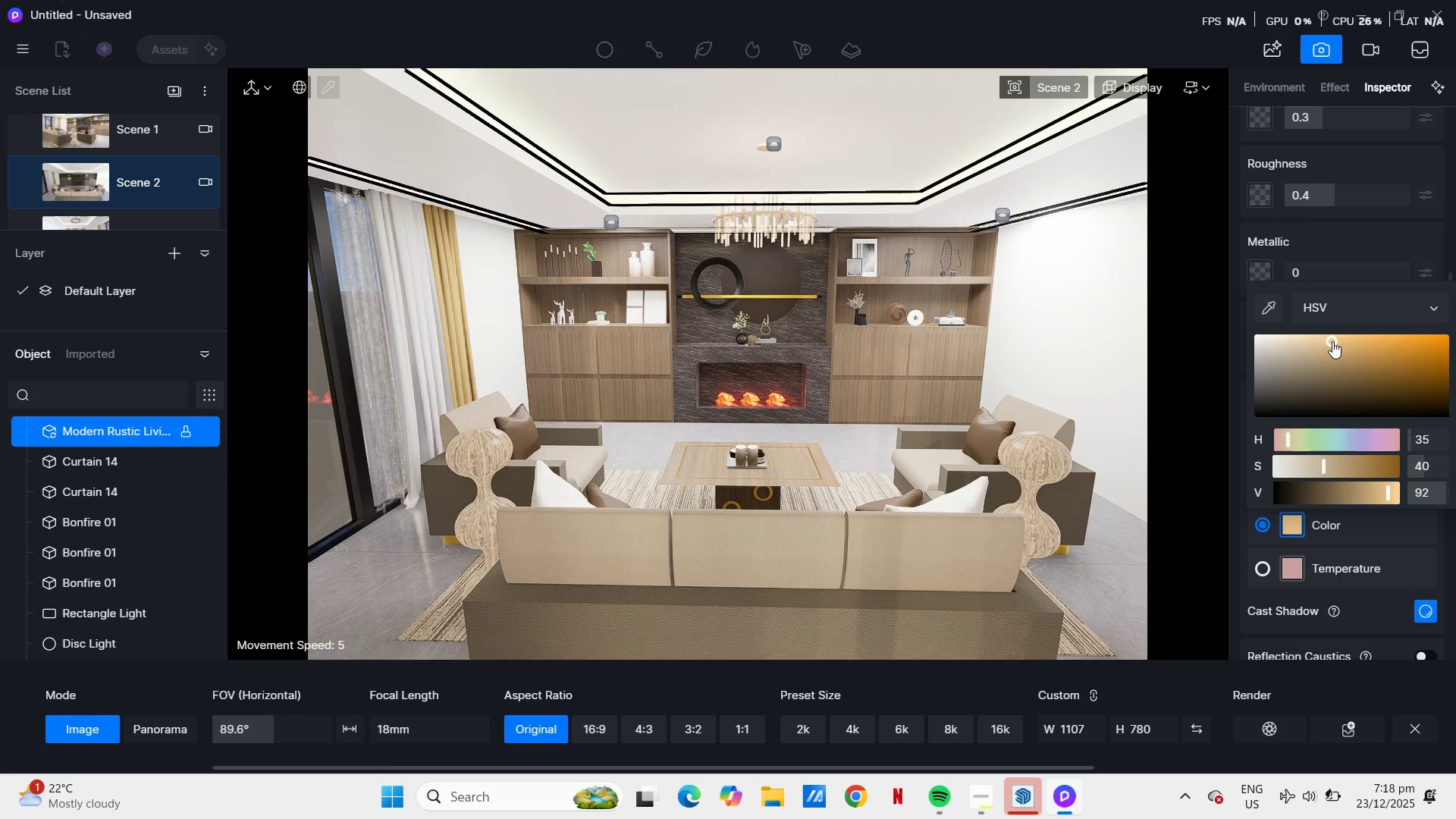 
left_click_drag(start_coordinate=[1332, 341], to_coordinate=[1320, 356])
 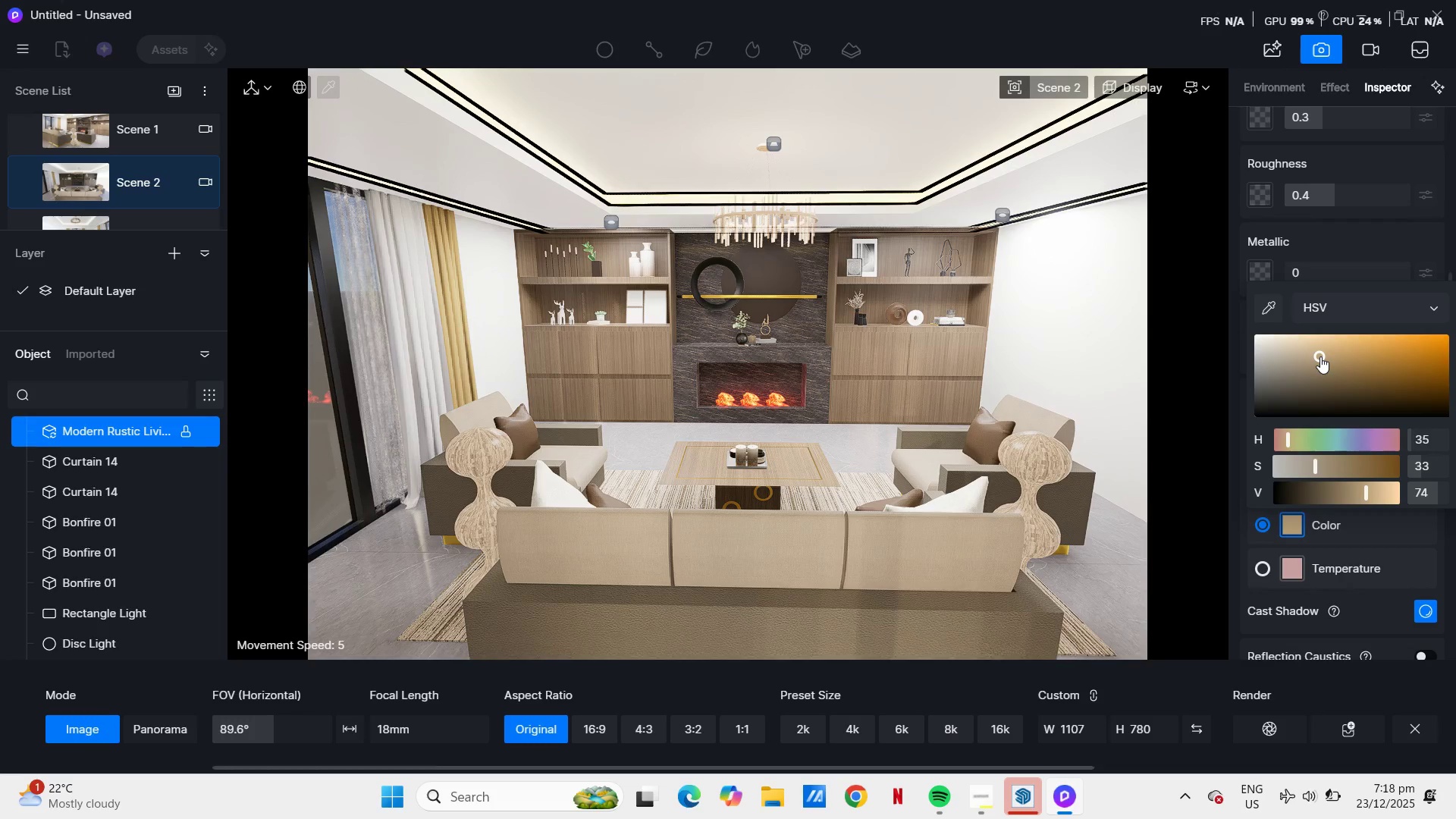 
left_click_drag(start_coordinate=[1320, 356], to_coordinate=[1234, 346])
 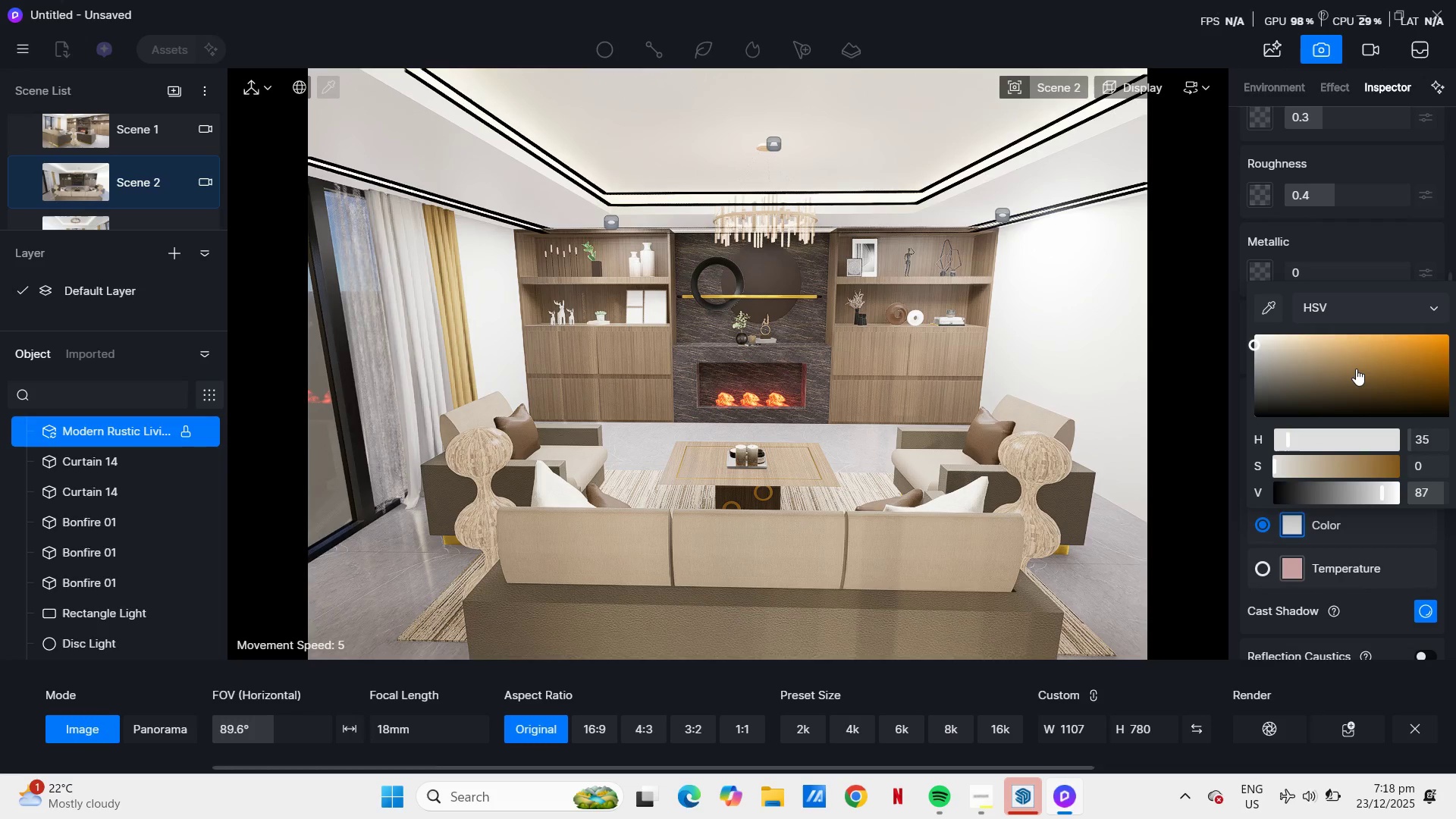 
key(Control+Z)
 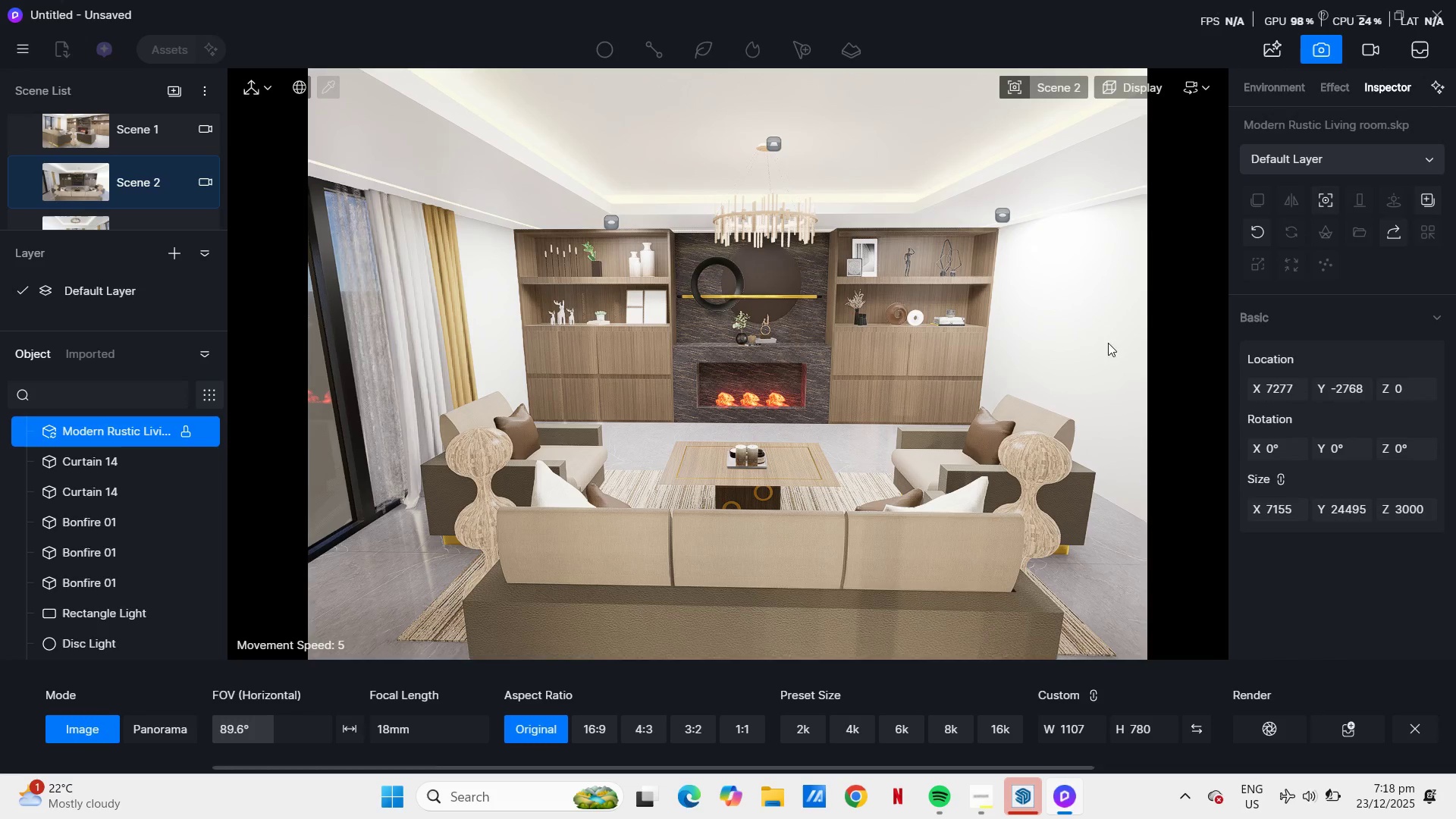 
key(Control+Z)
 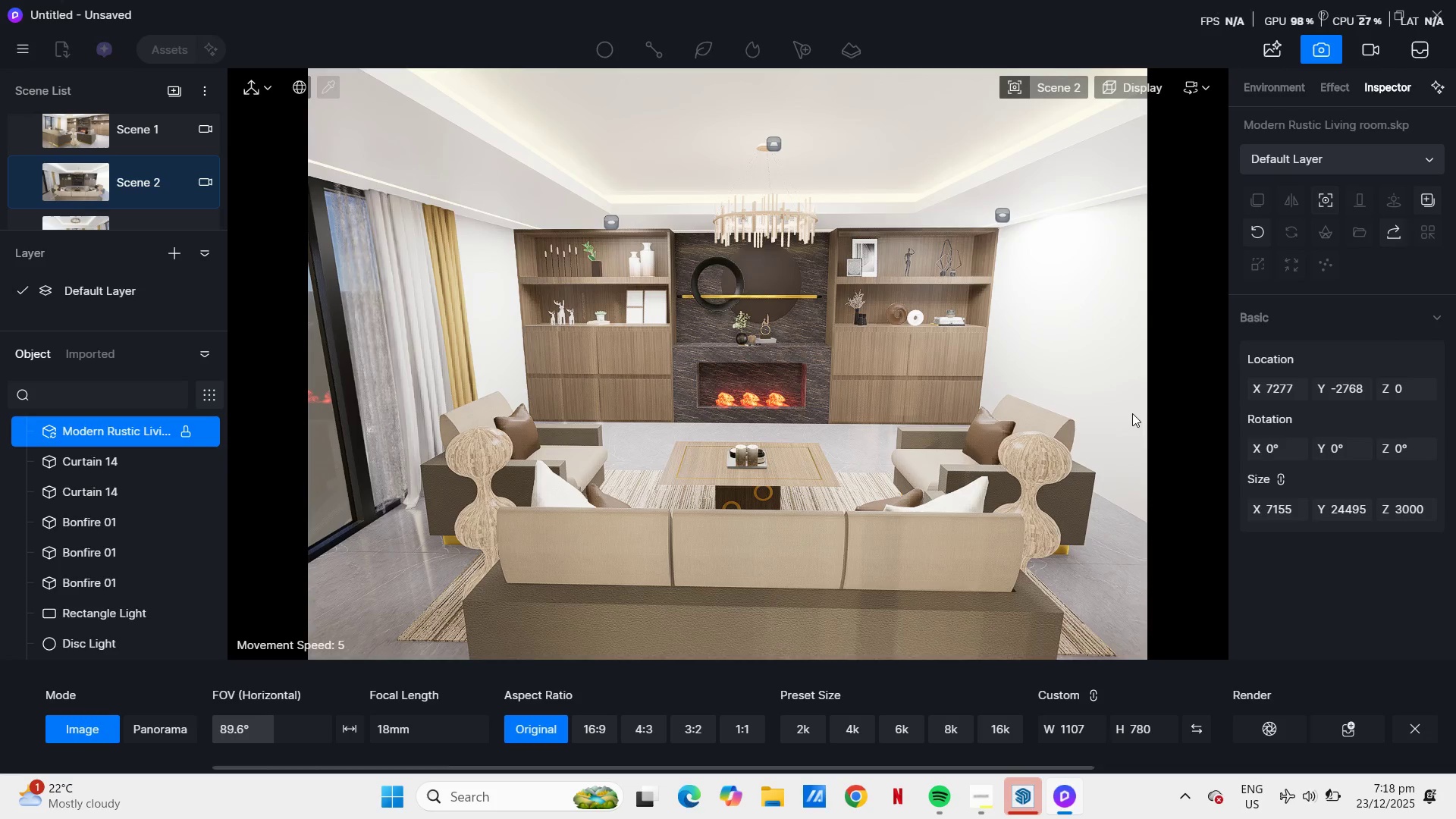 
left_click([1329, 49])
 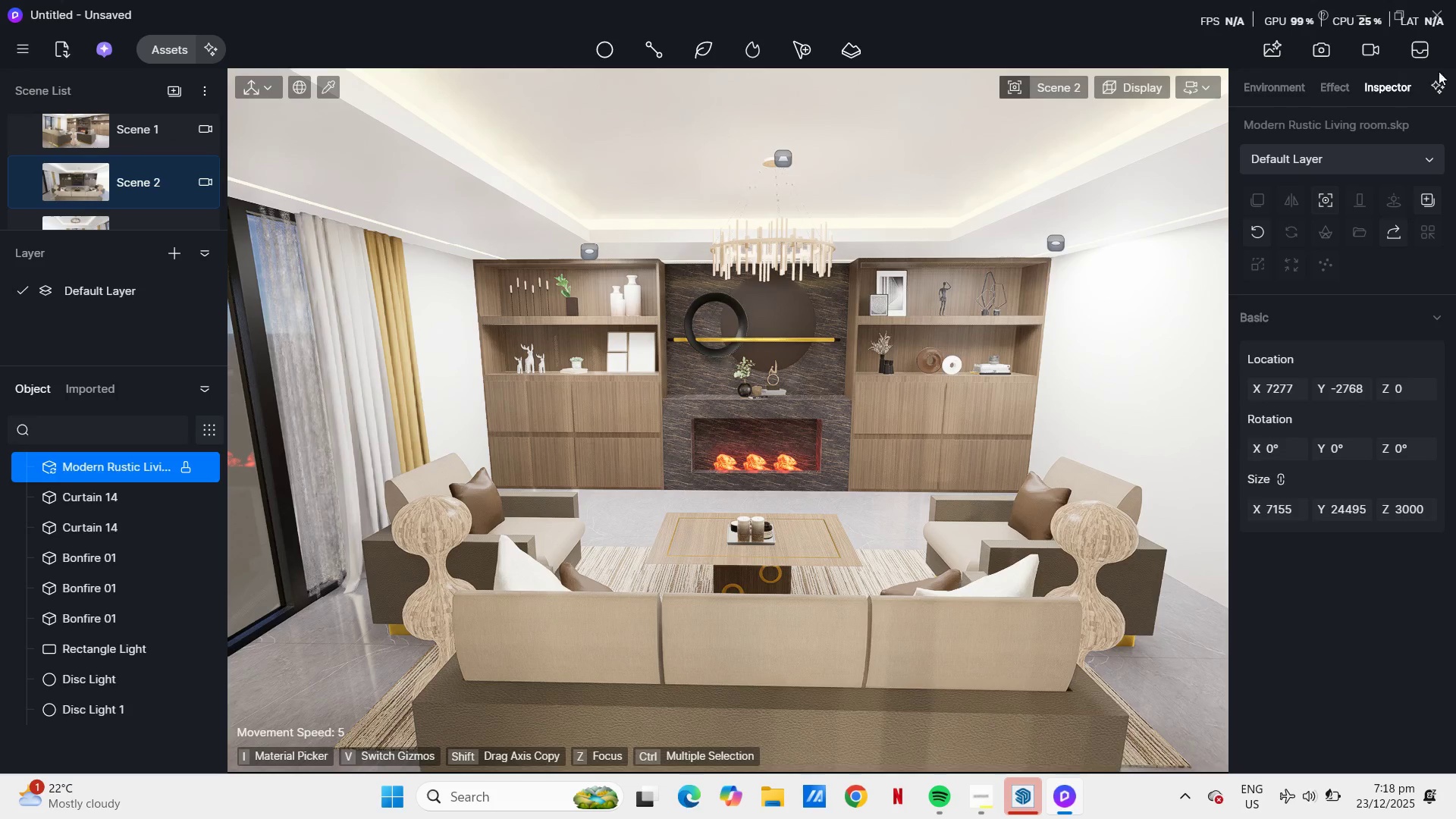 
left_click([1323, 52])
 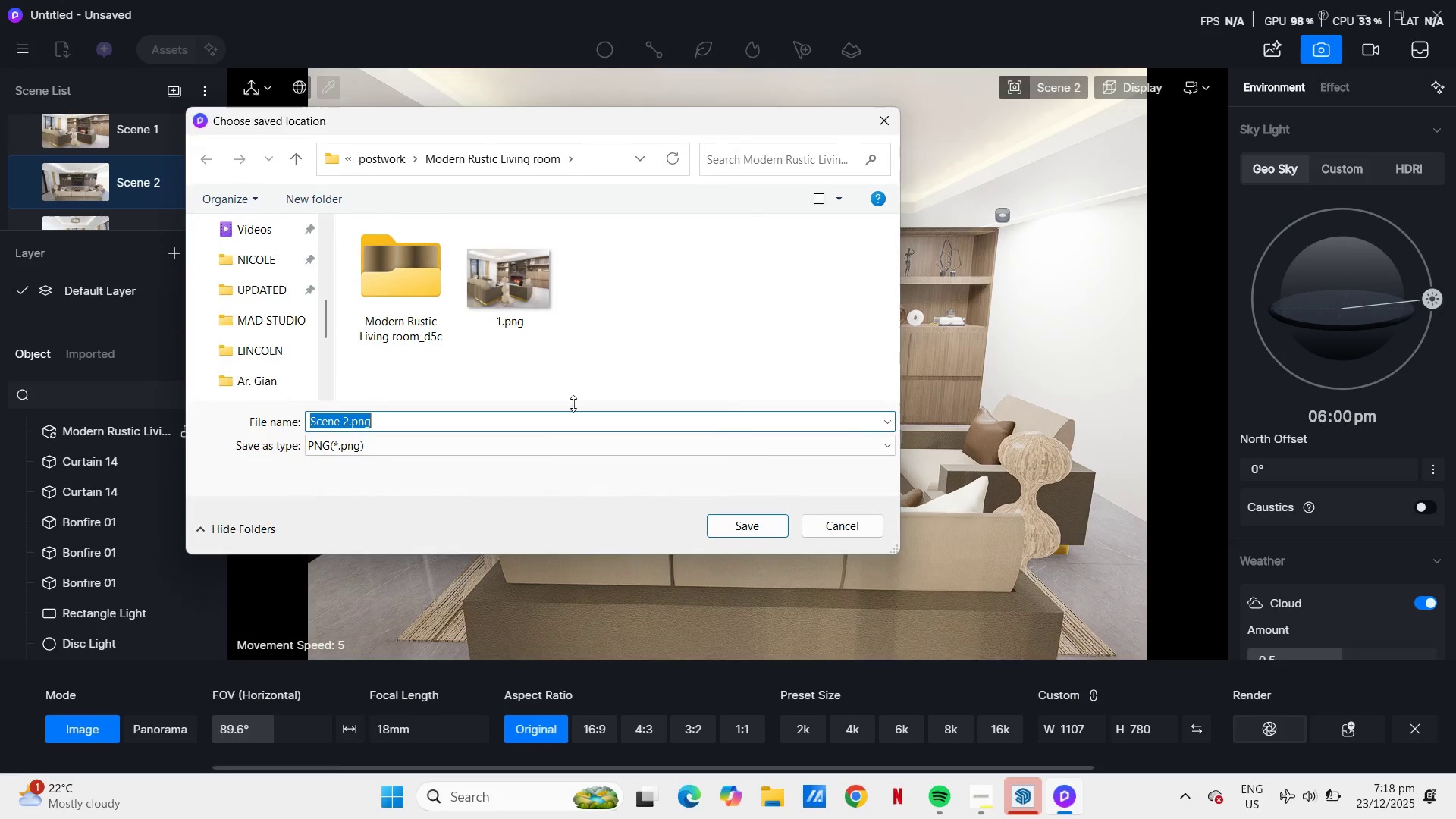 
key(Numpad2)
 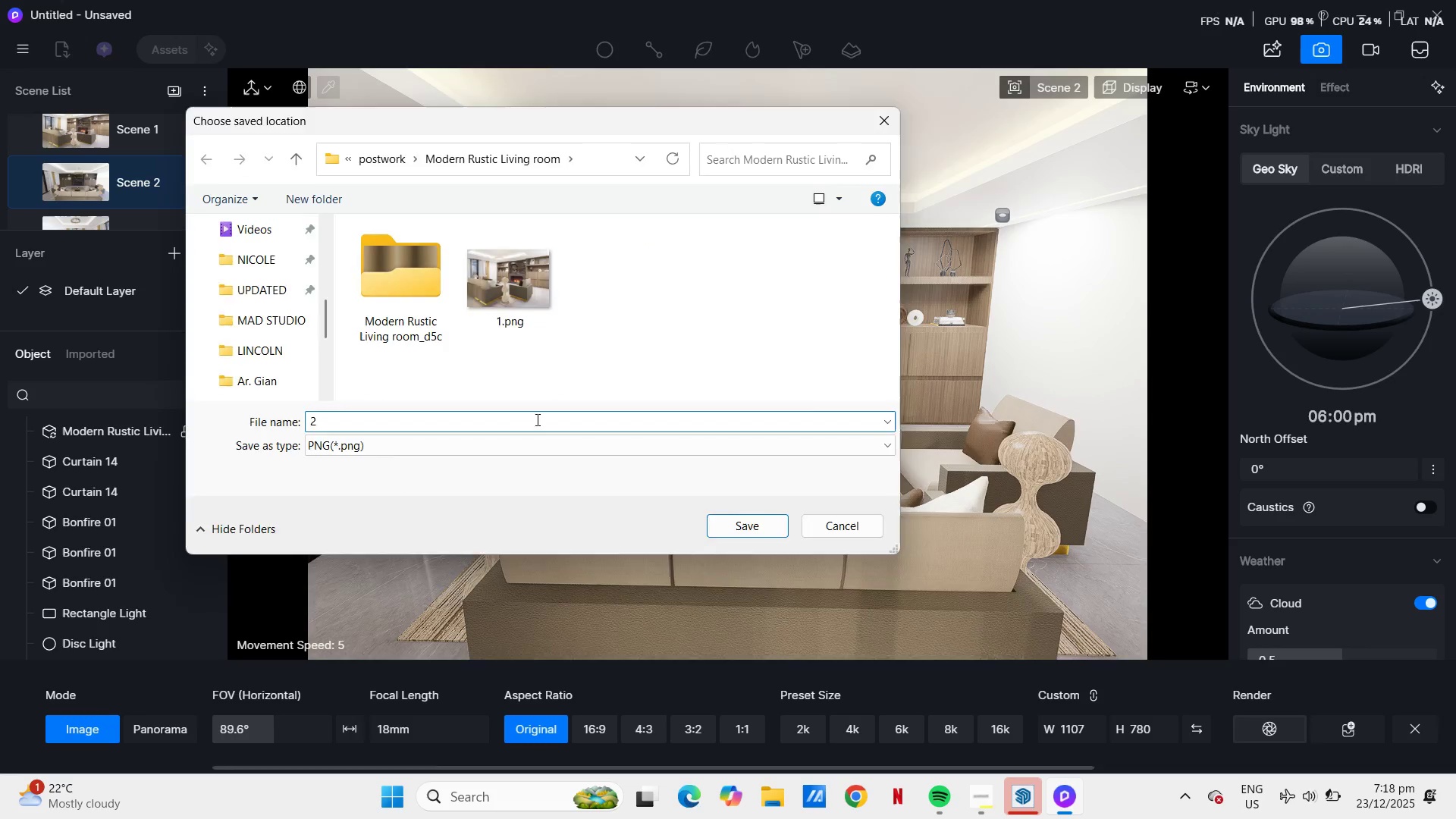 
key(NumpadEnter)
 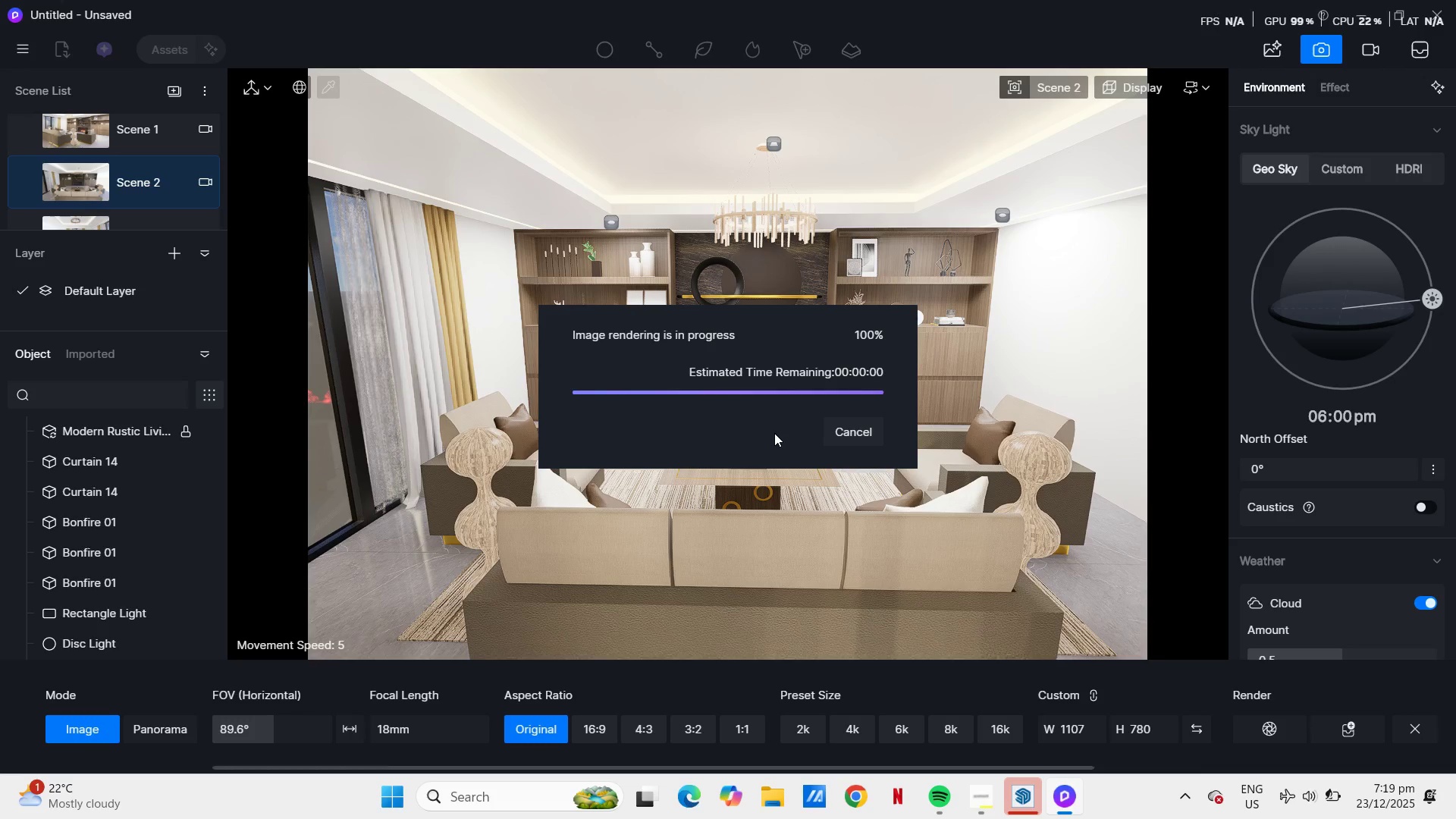 
wait(49.25)
 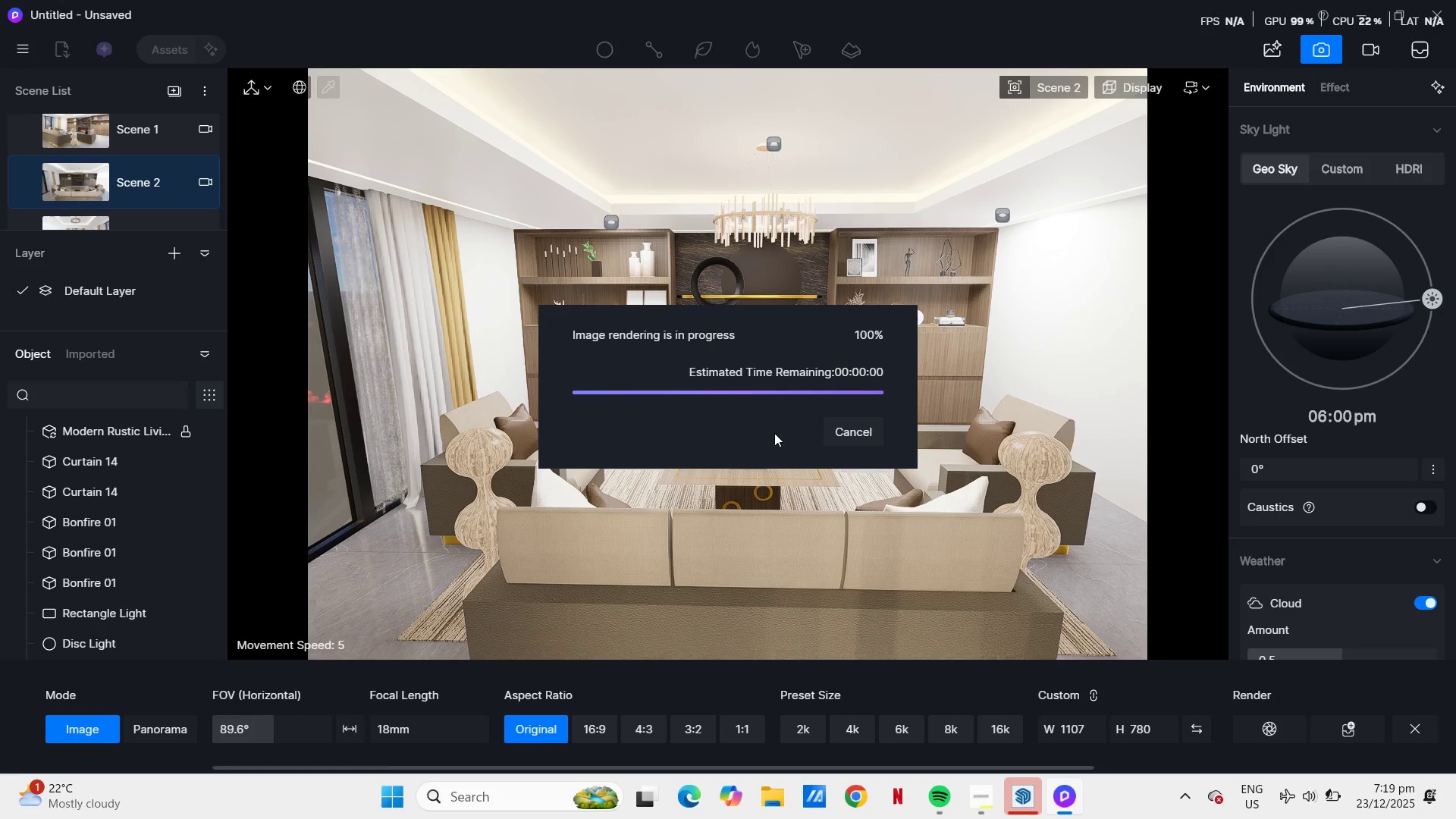 
left_click([865, 441])
 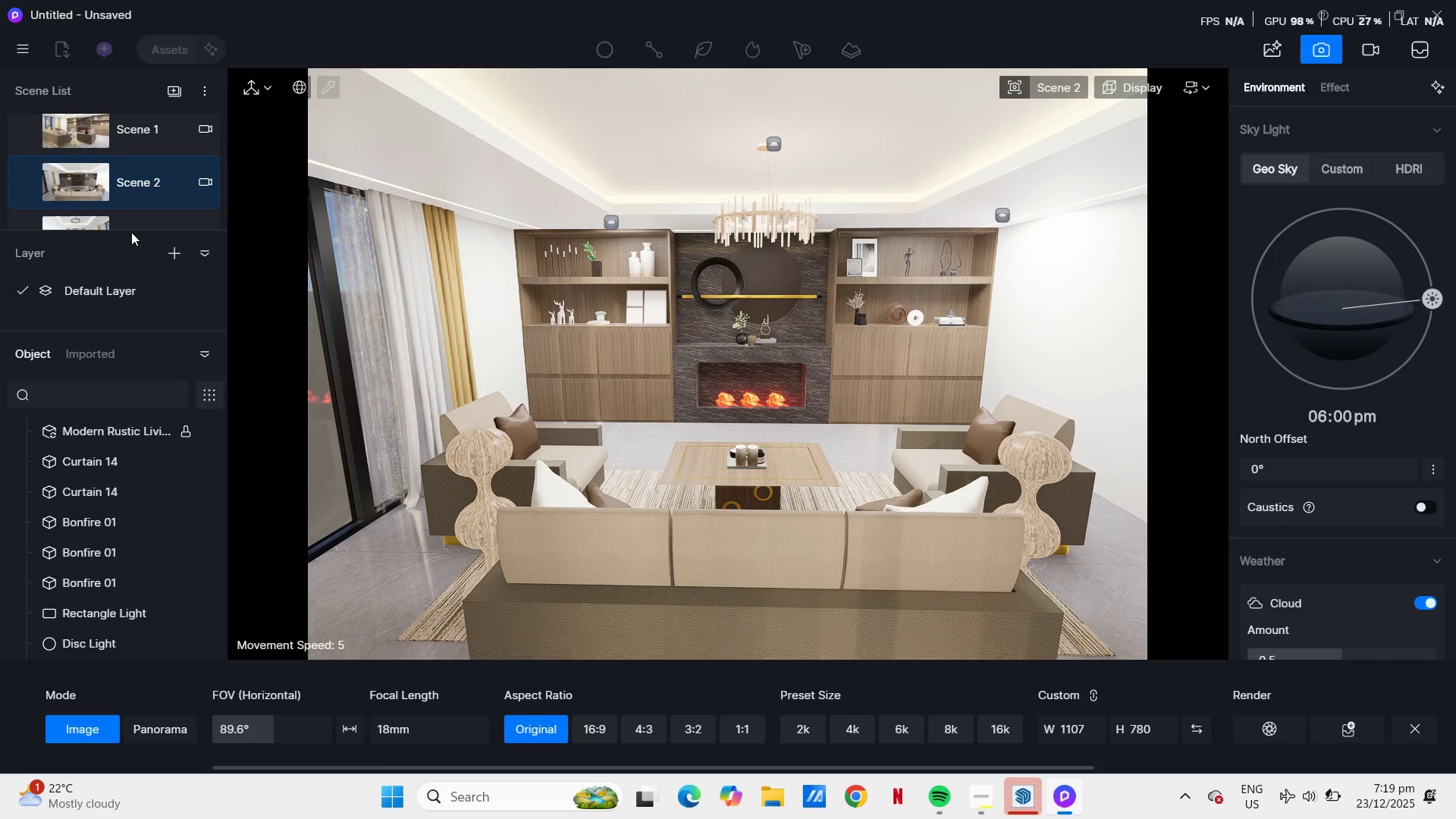 
left_click([133, 220])
 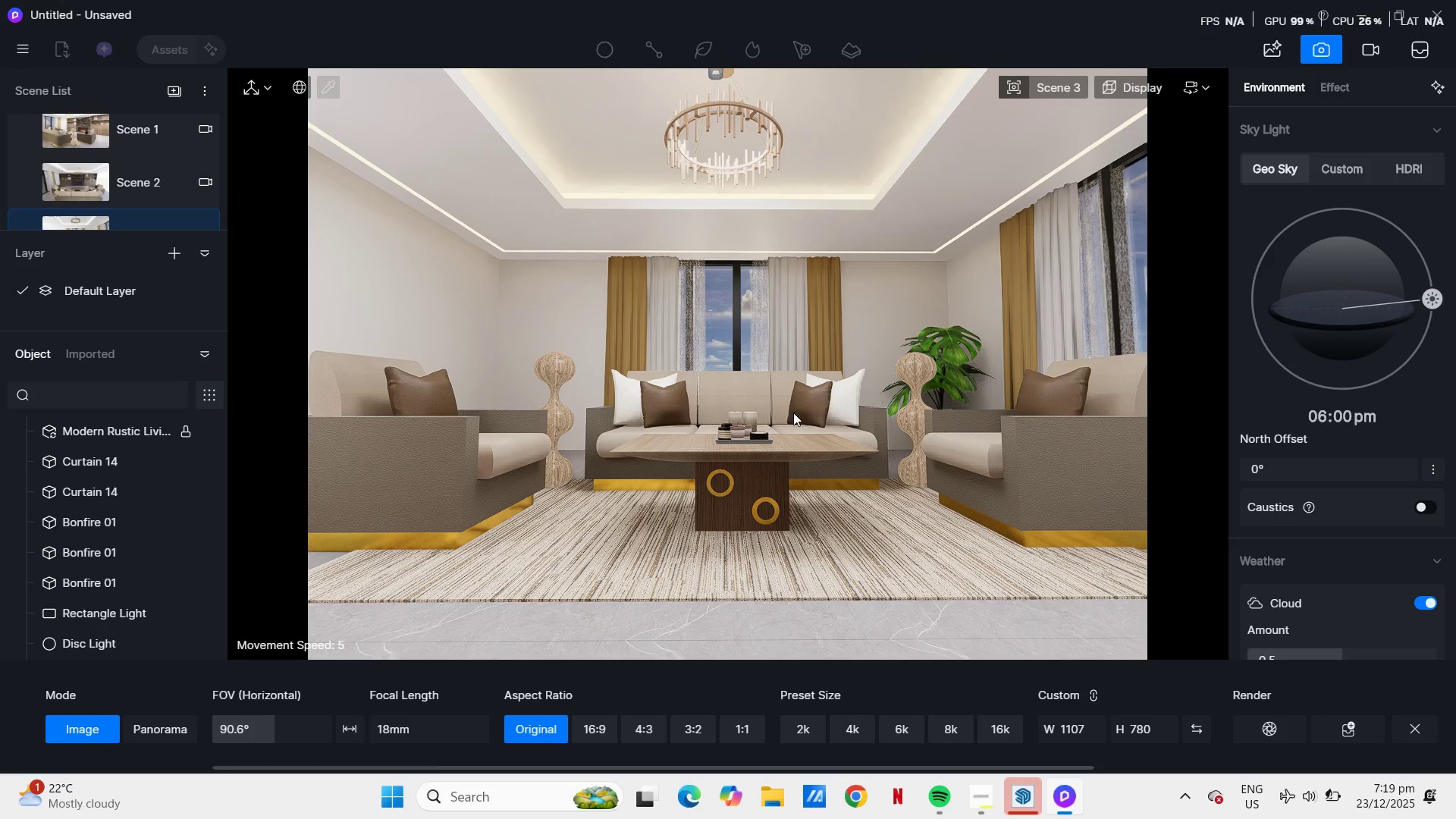 
wait(7.92)
 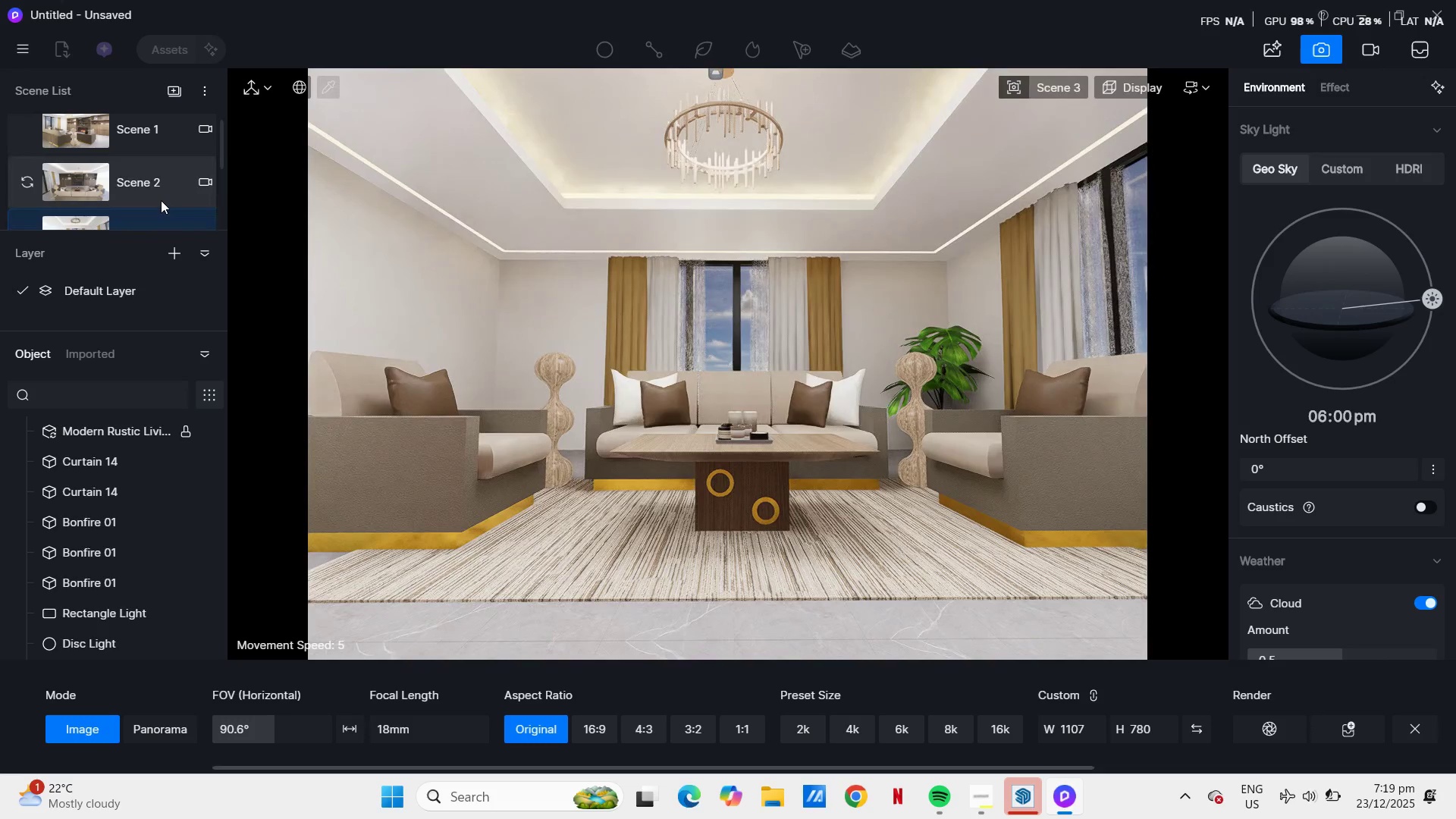 
type(qqq)
 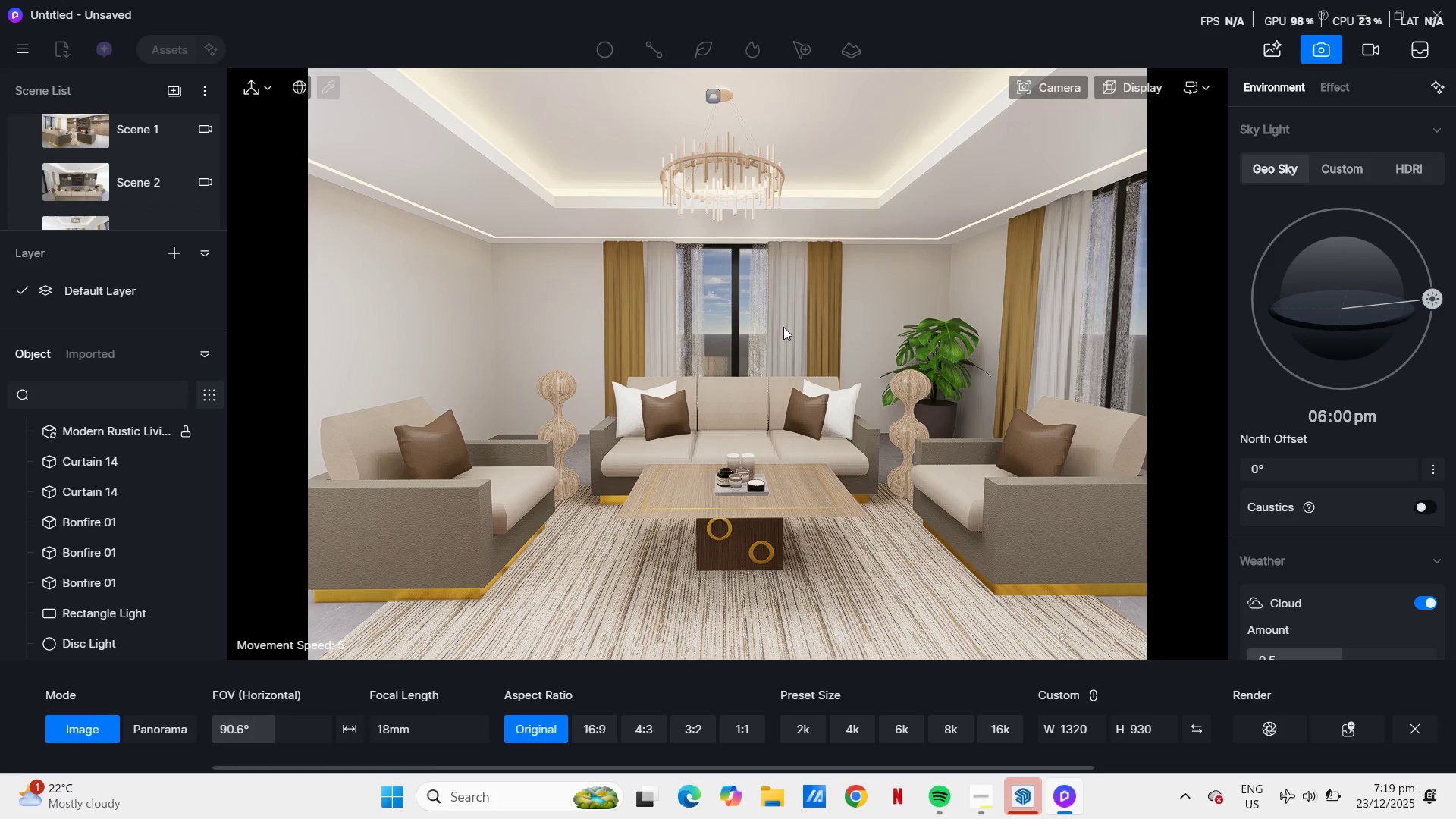 
wait(6.17)
 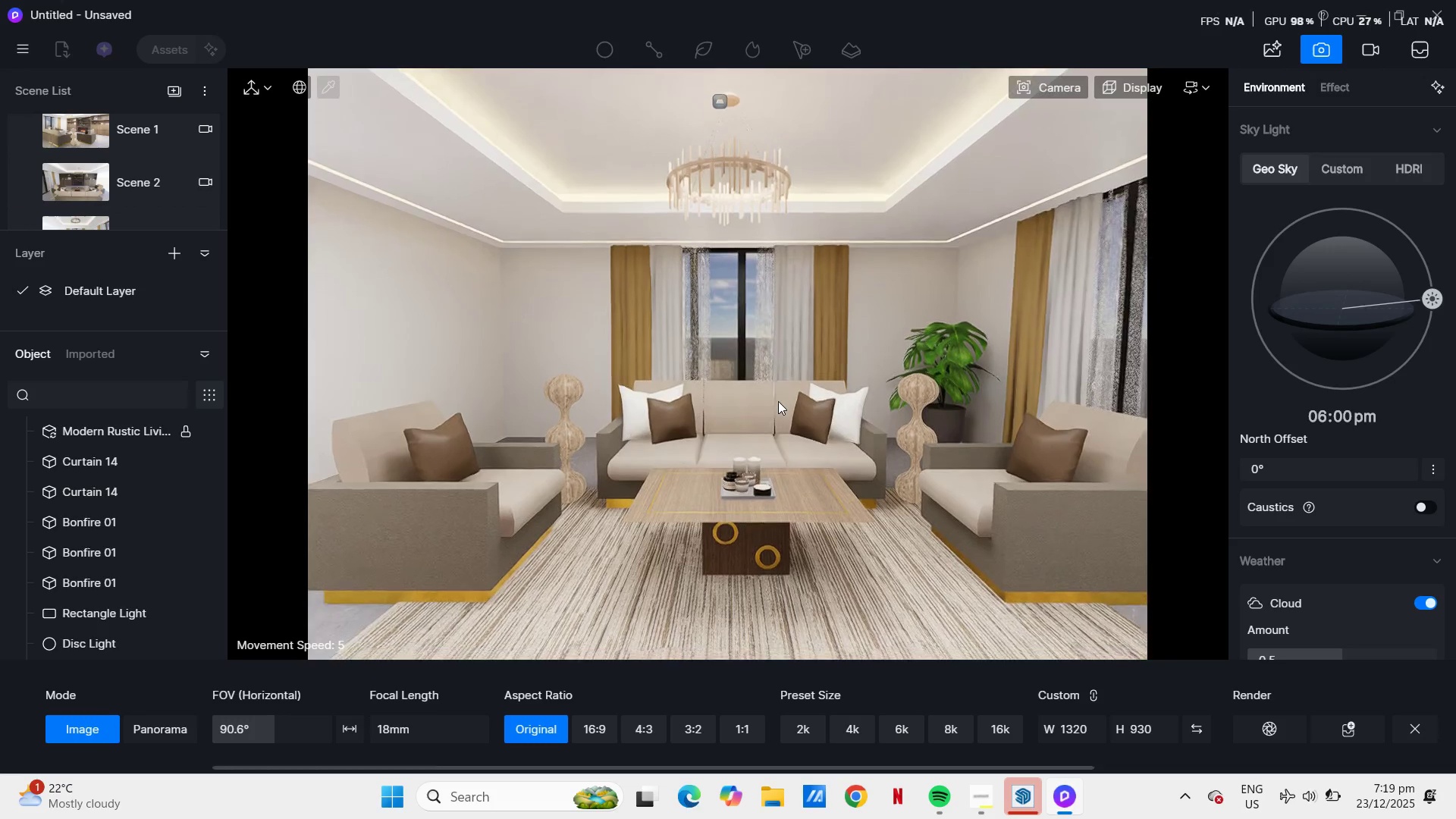 
type(eeeeqfa)
 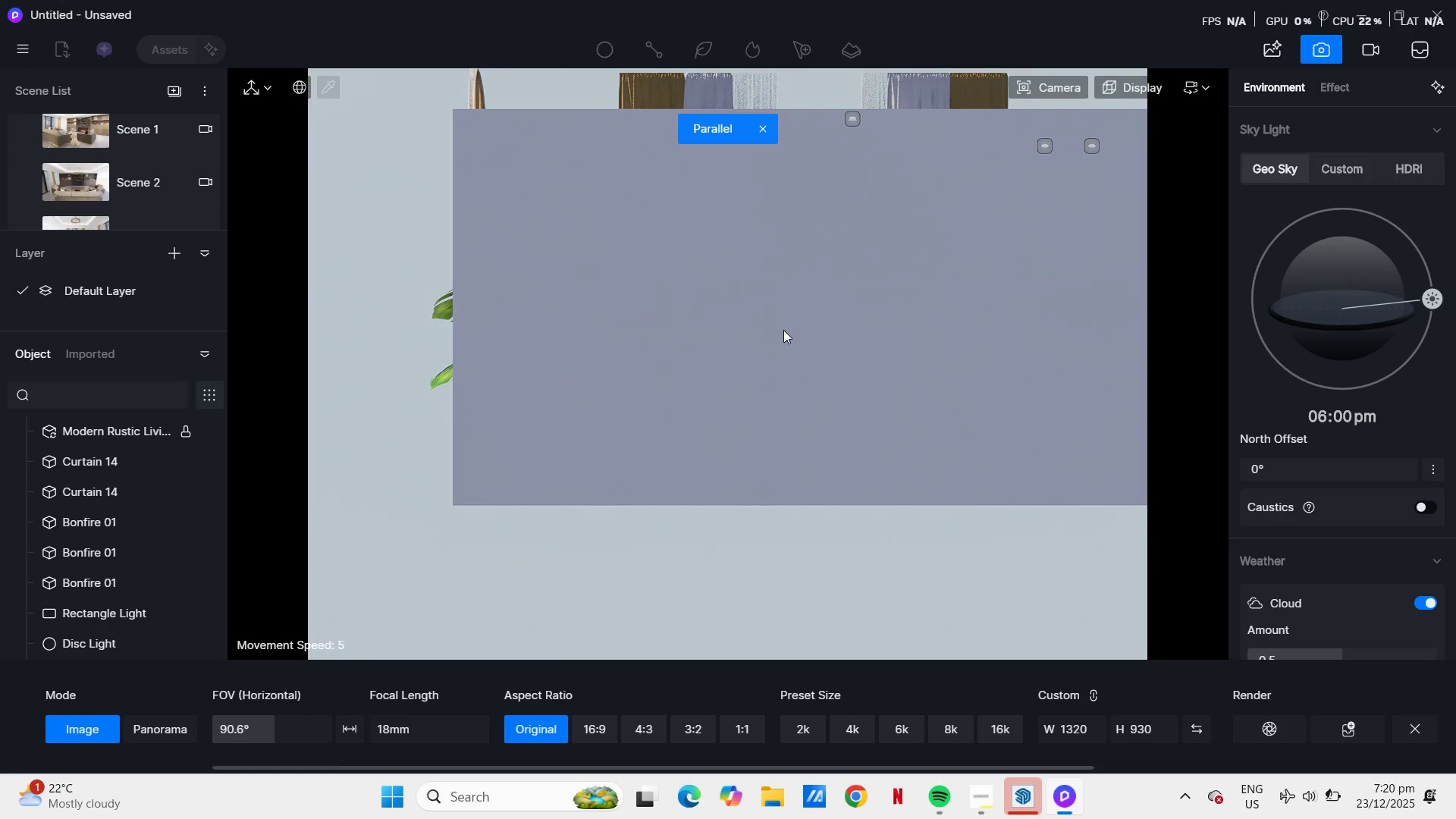 
key(Control+Z)
 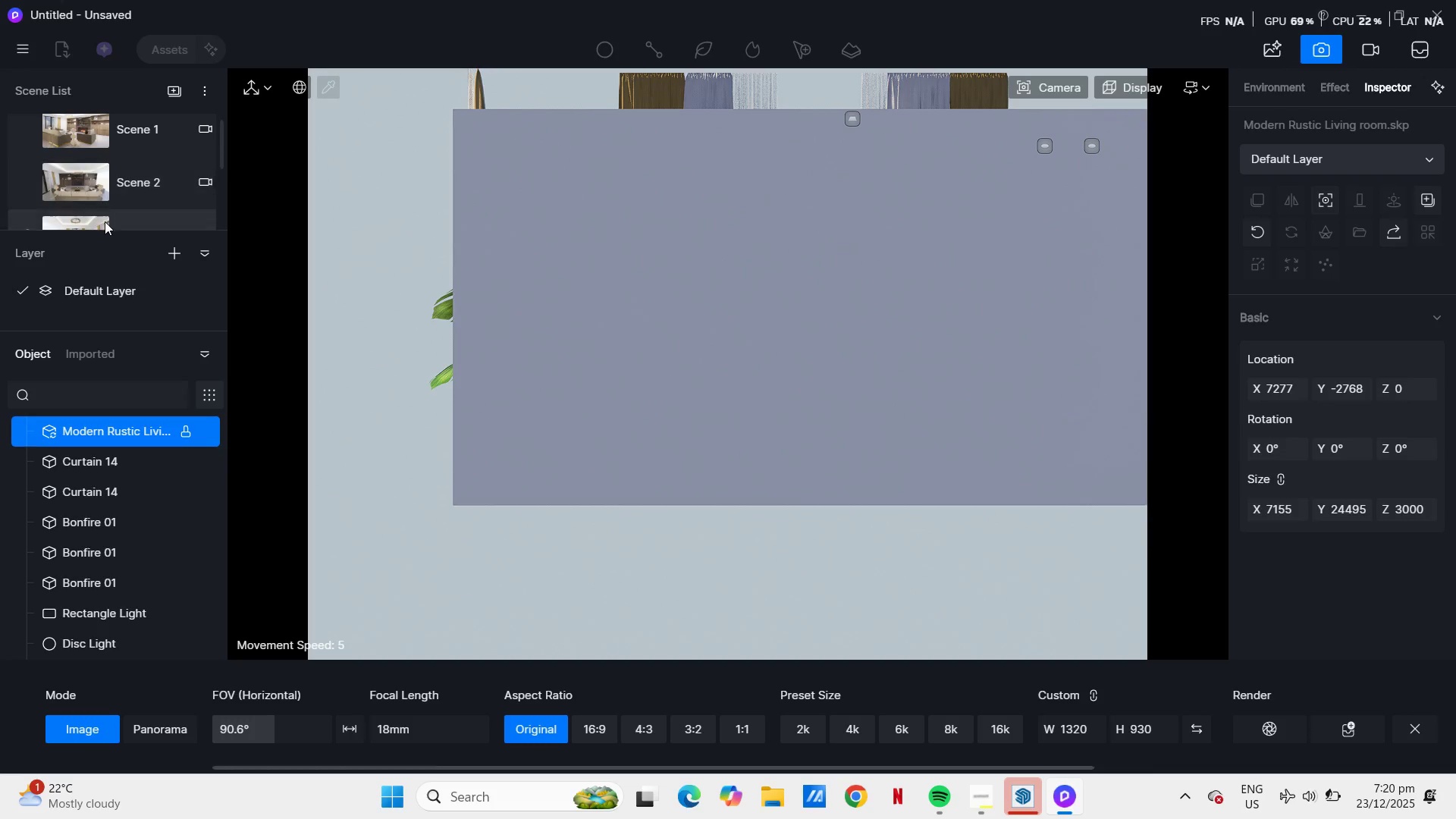 
left_click([105, 221])
 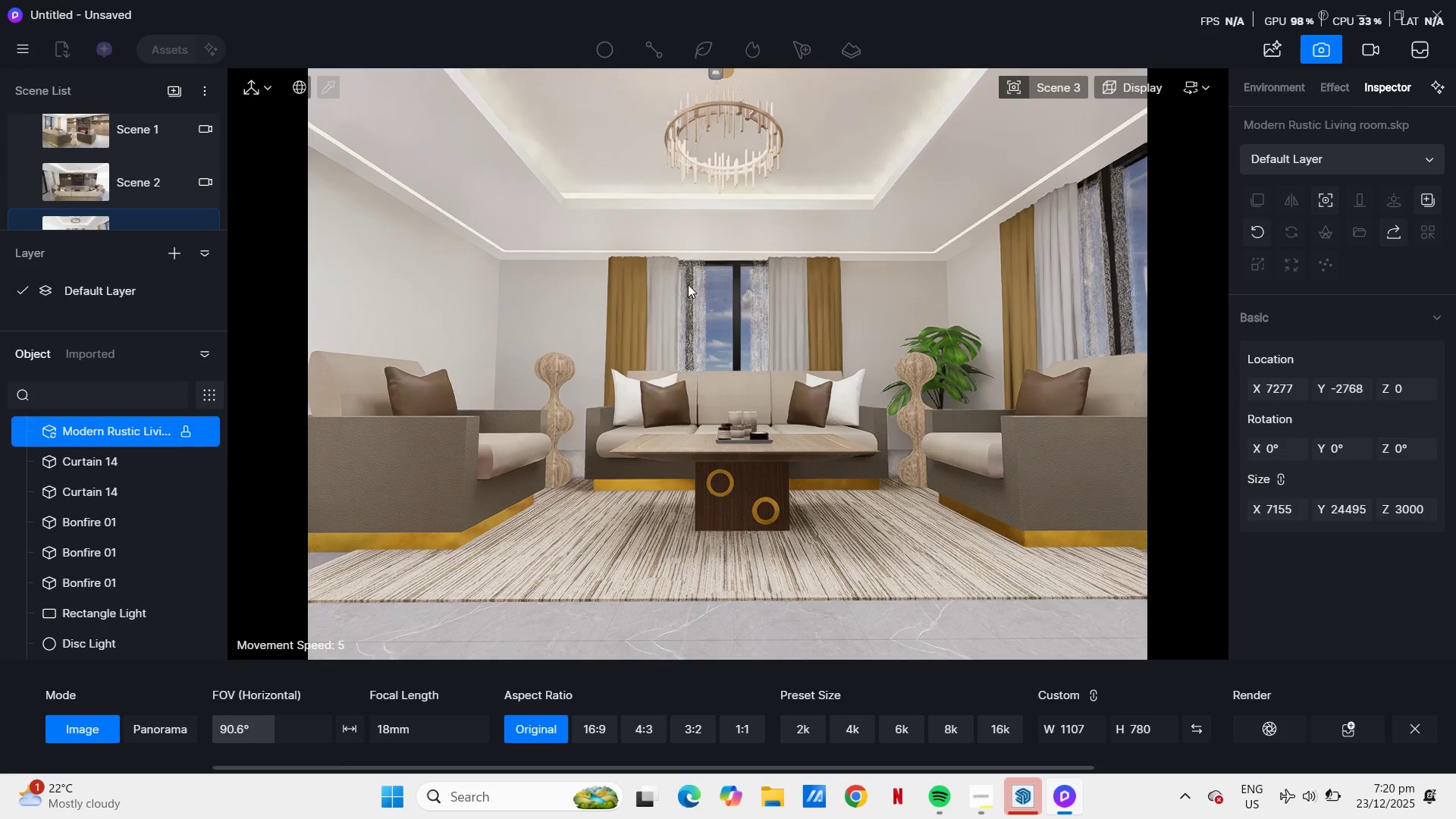 
type(qqq)
 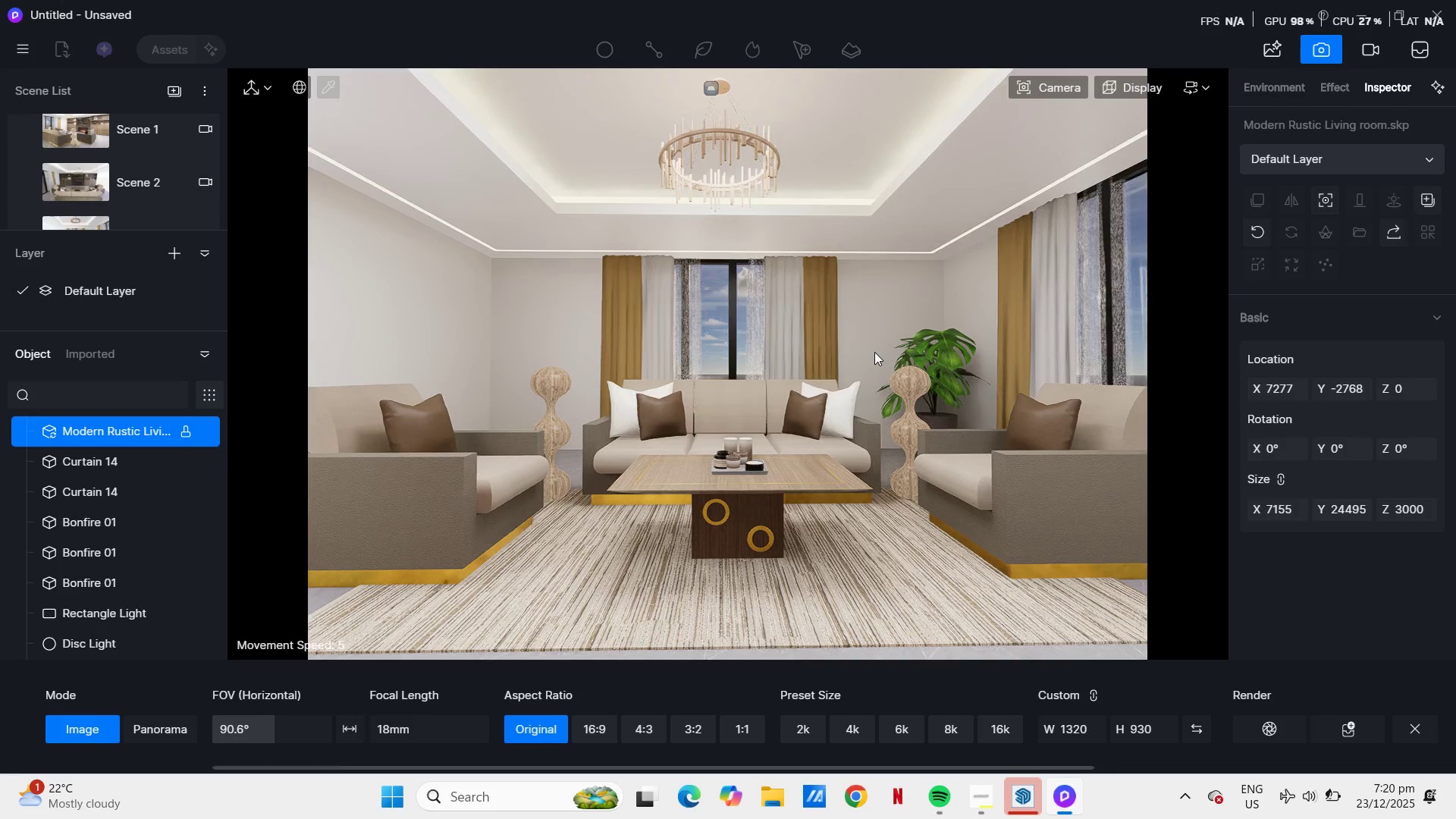 
wait(6.27)
 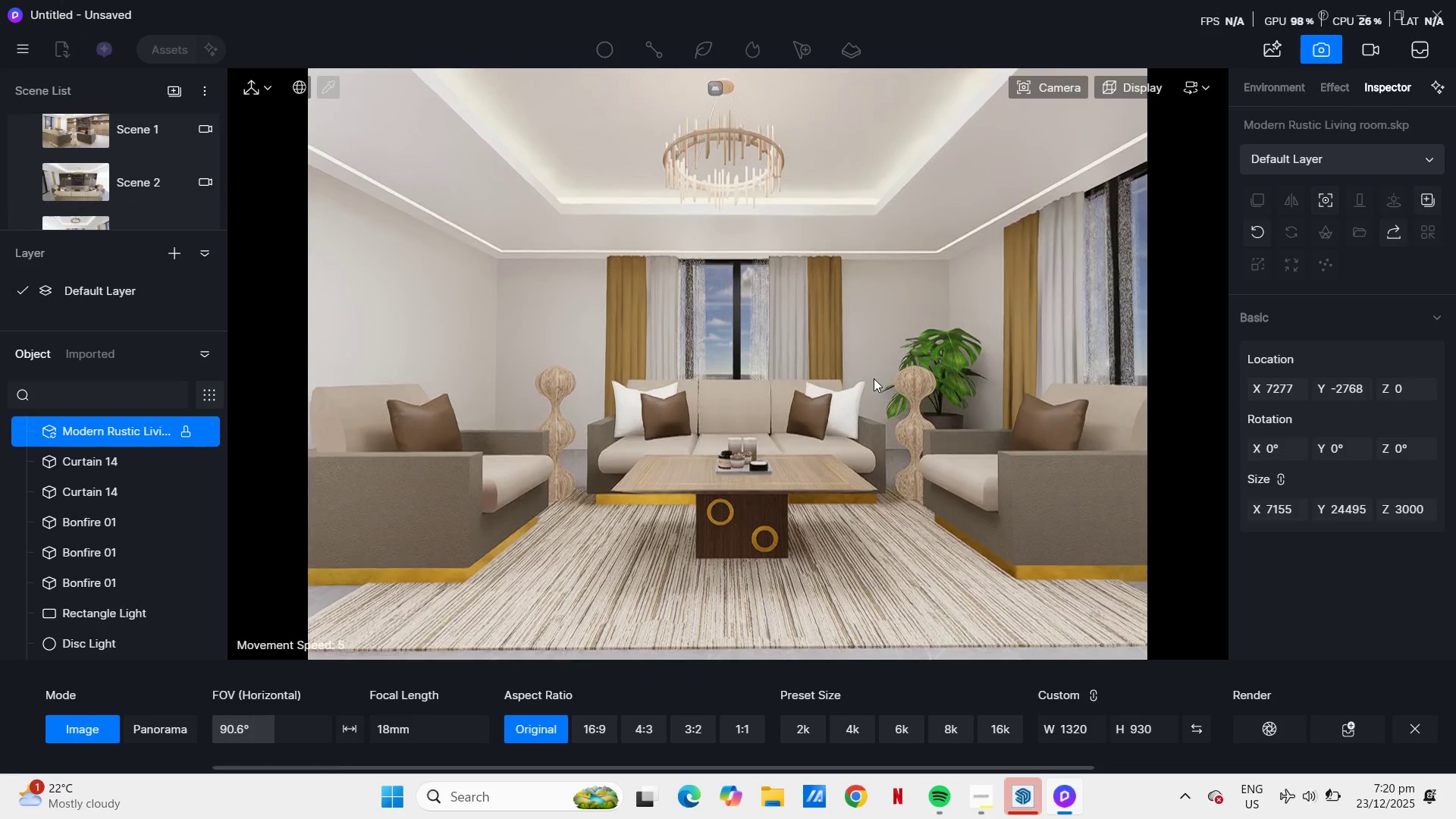 
mouse_move([1315, 99])
 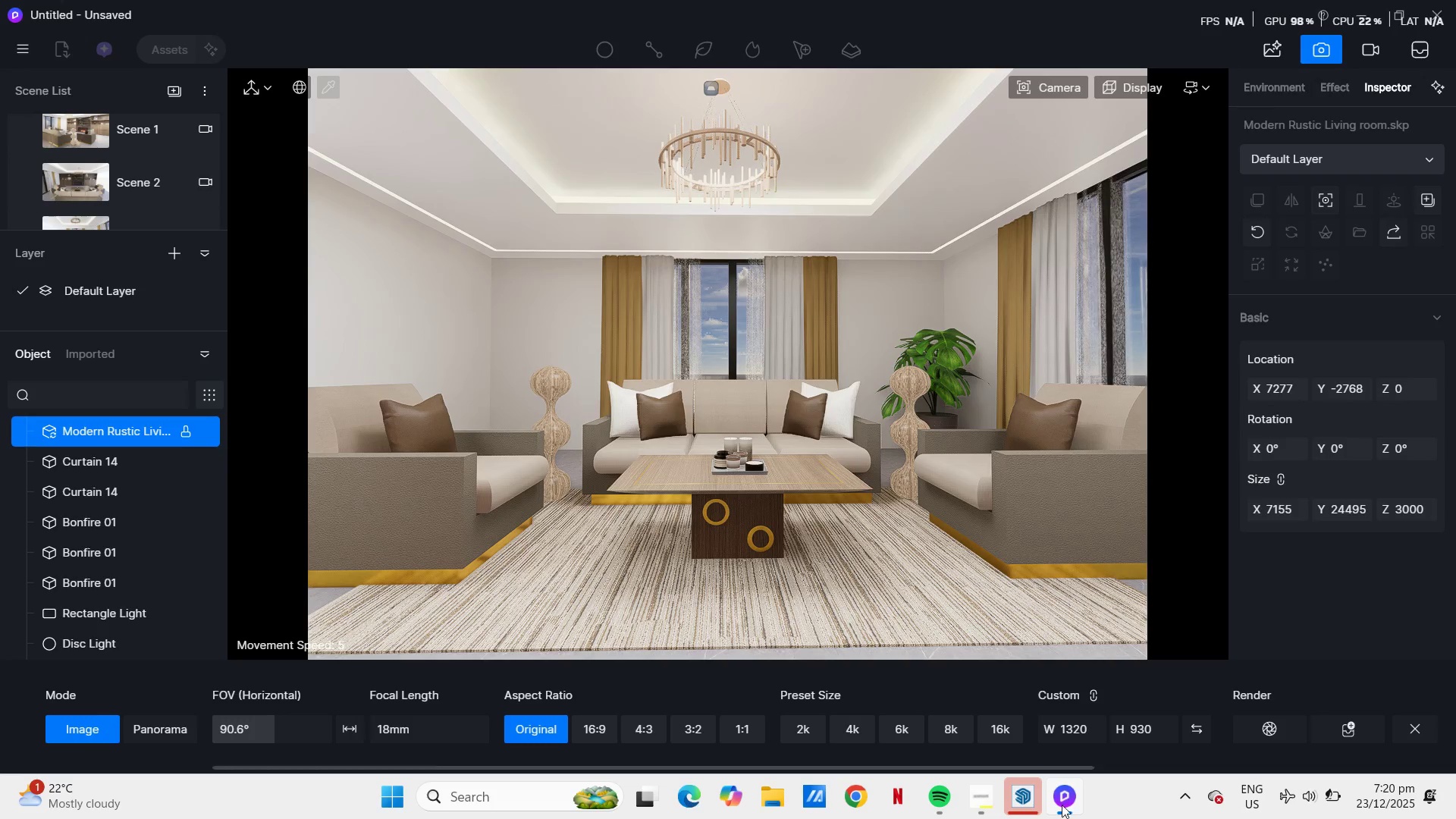 
mouse_move([1057, 780])
 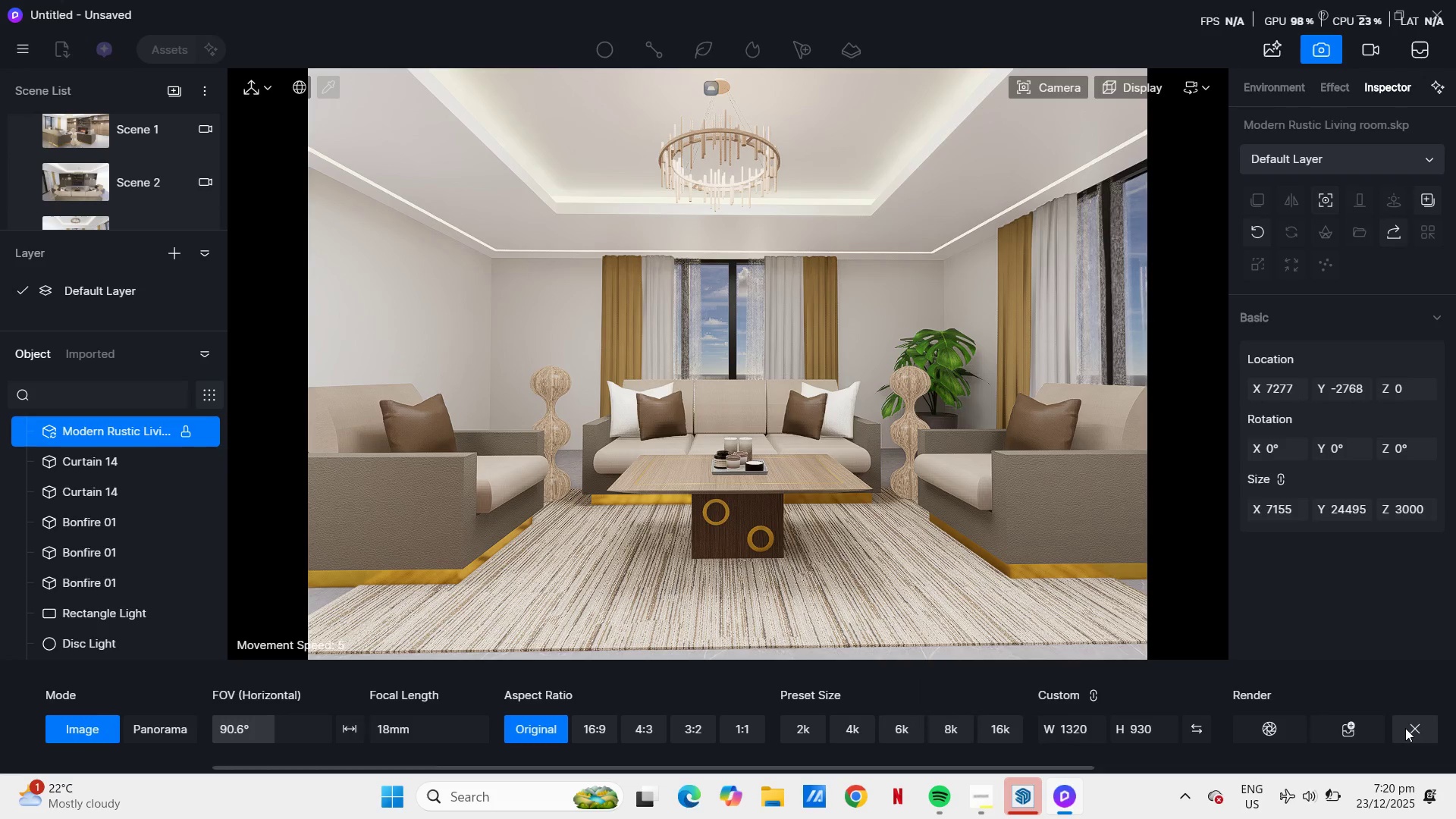 
left_click([1404, 727])
 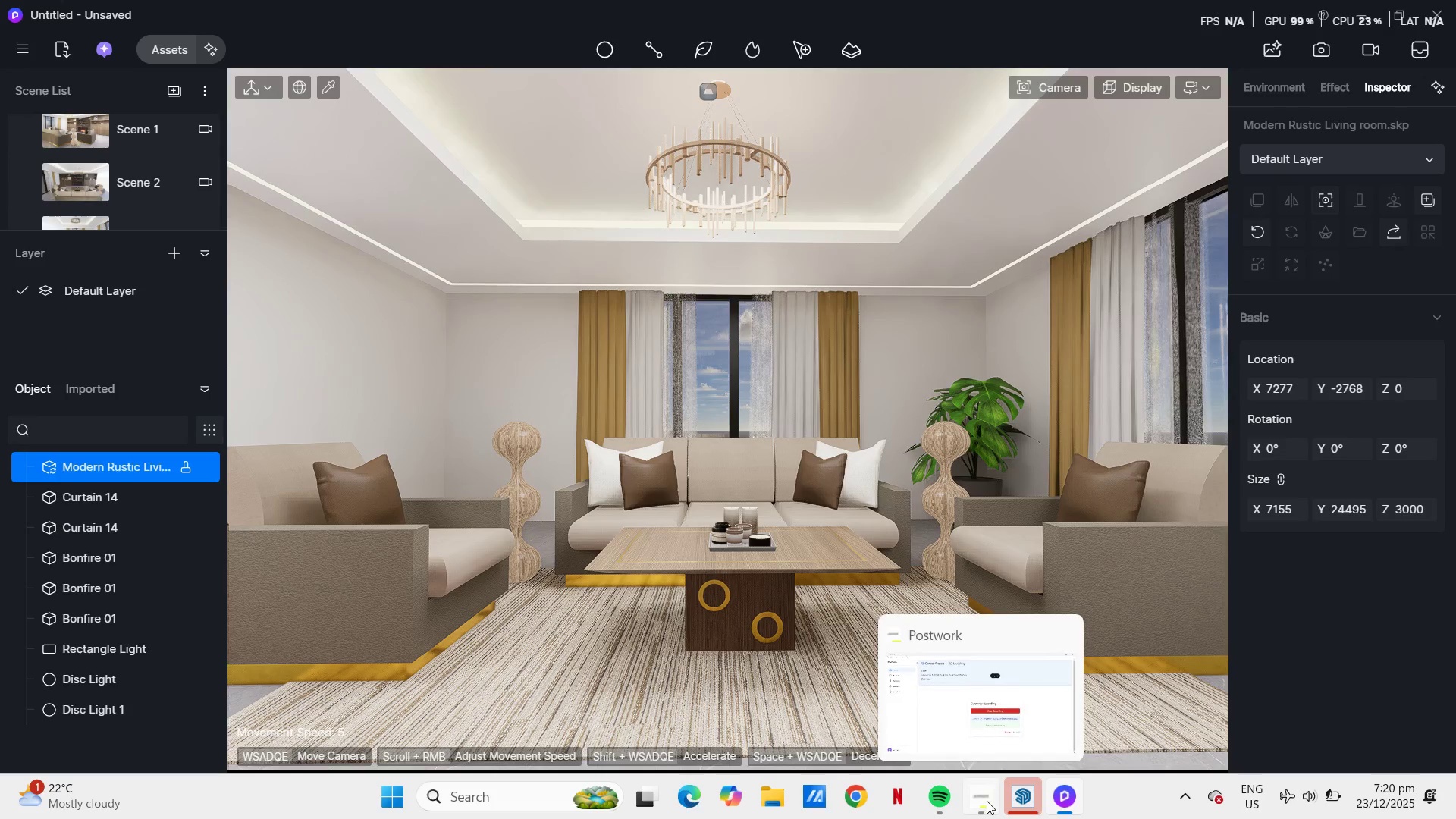 
wait(5.94)
 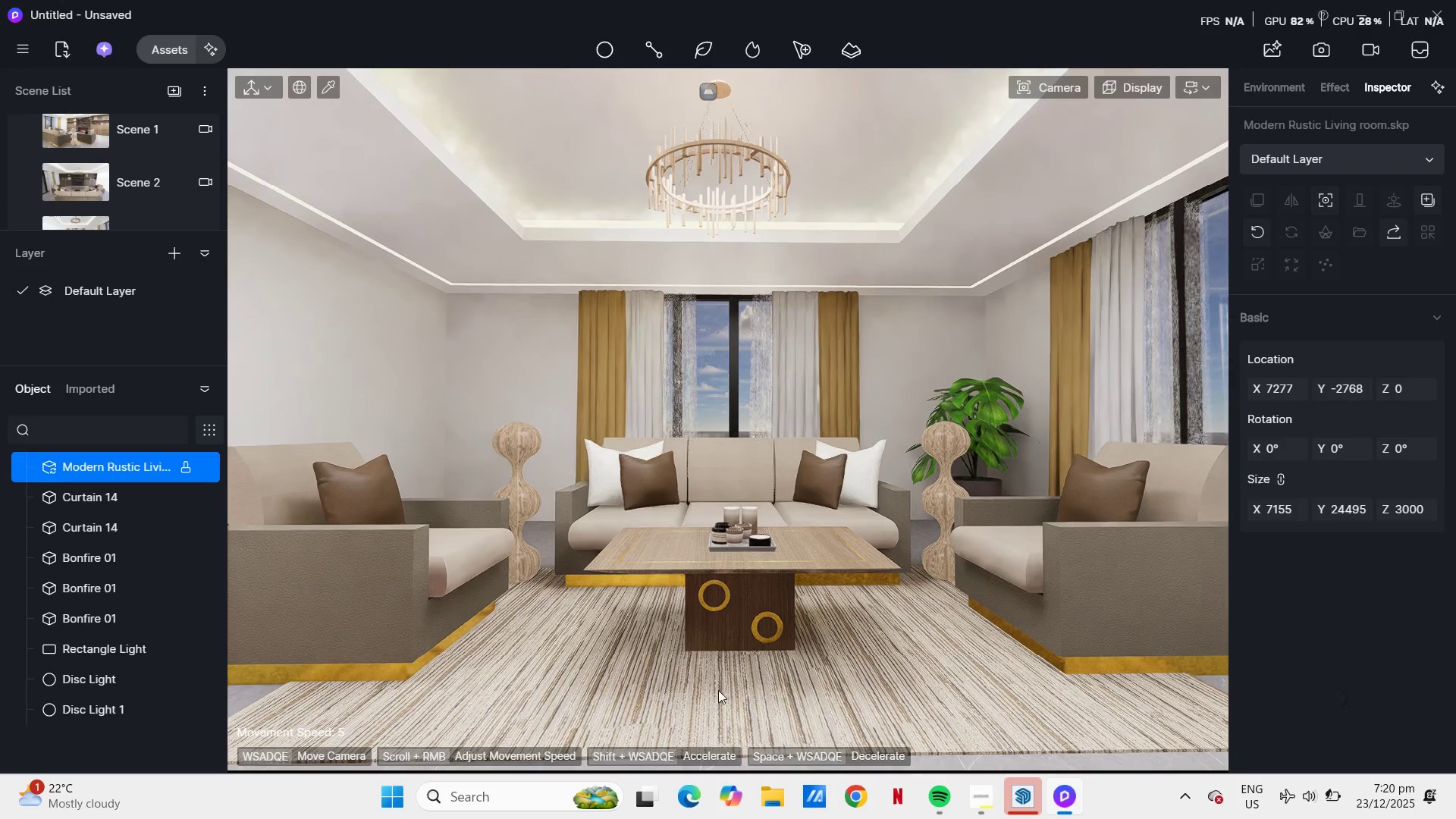 
left_click([1015, 787])
 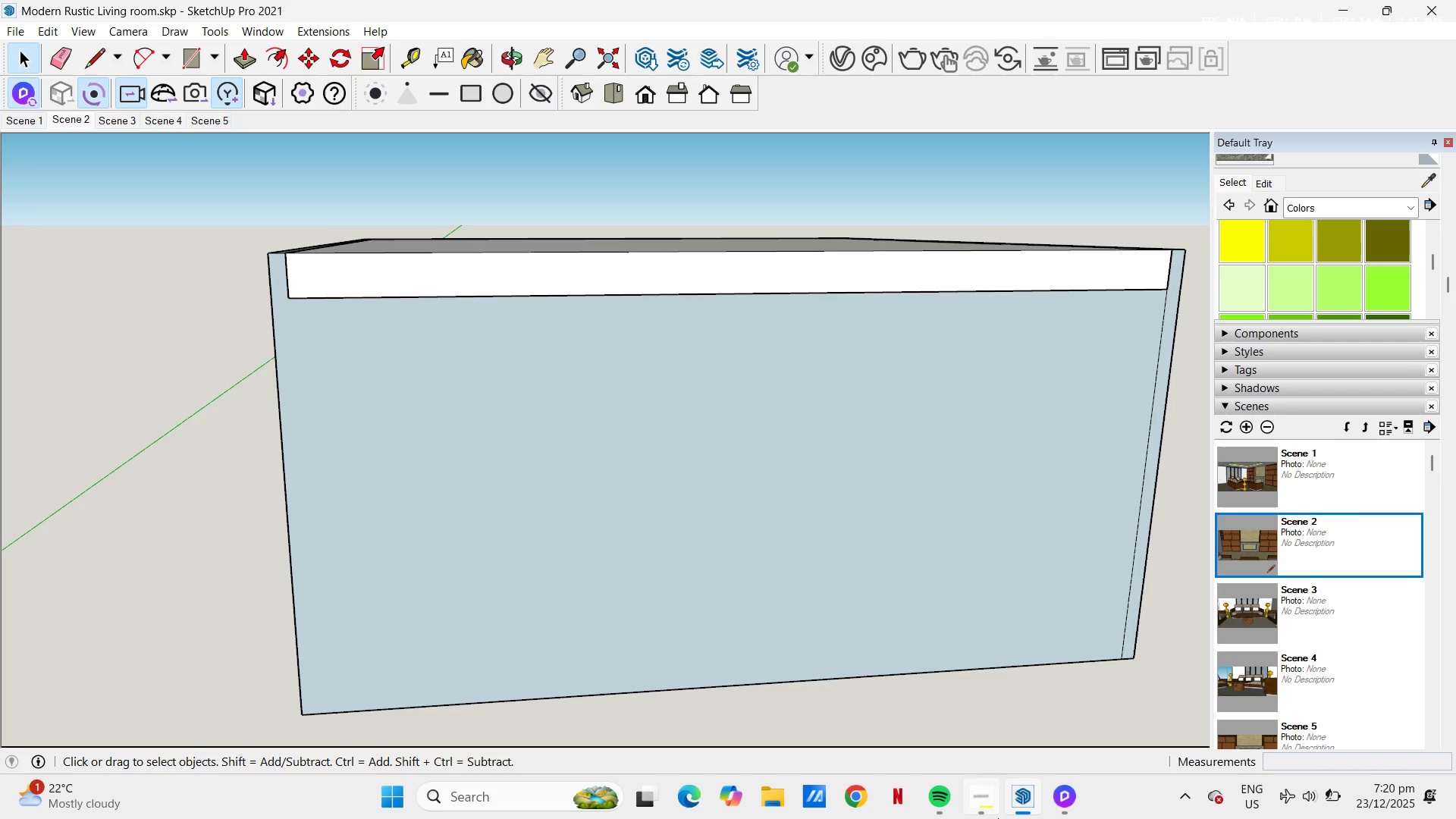 
scroll: coordinate [532, 428], scroll_direction: up, amount: 39.0
 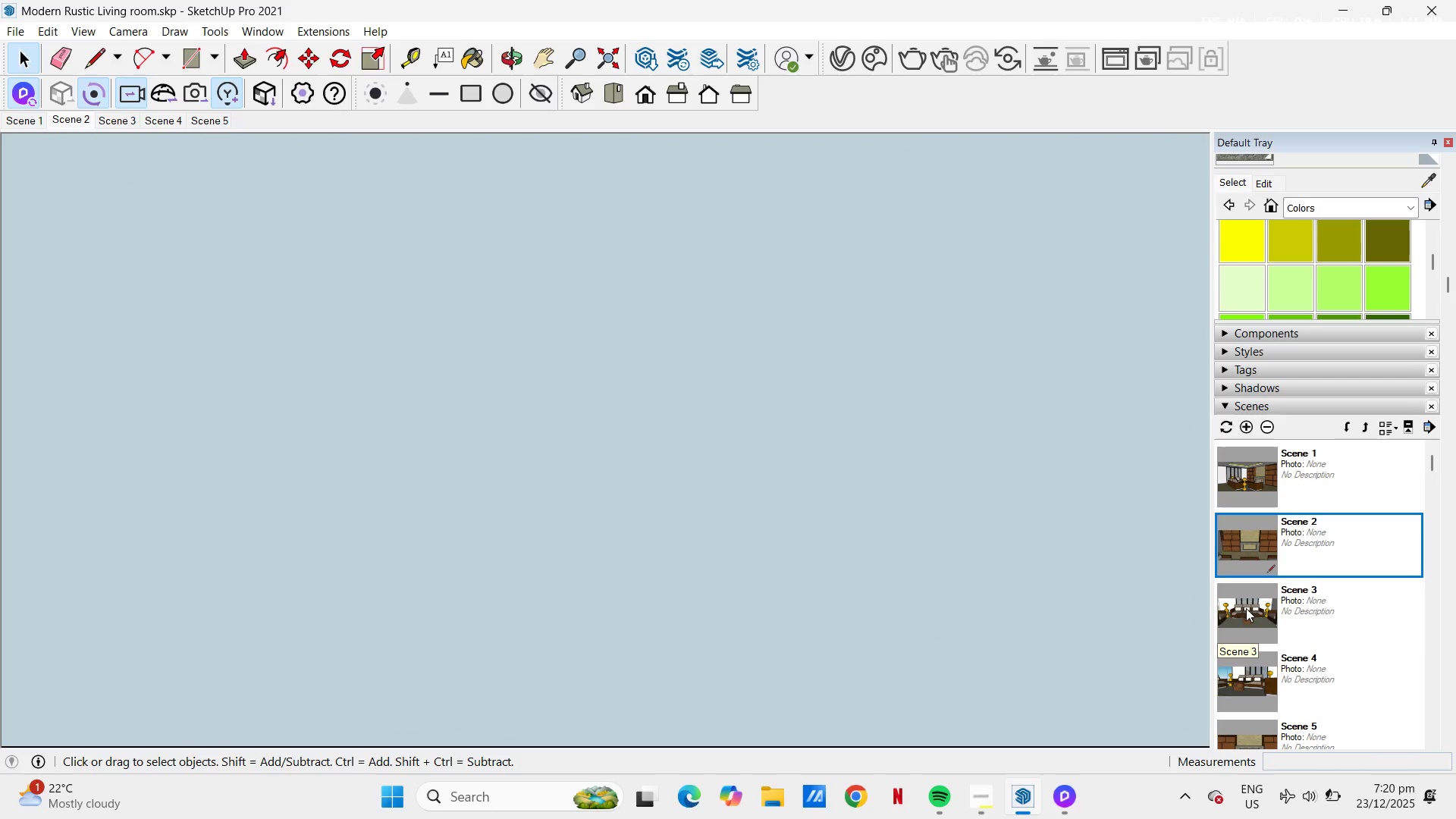 
double_click([1246, 608])
 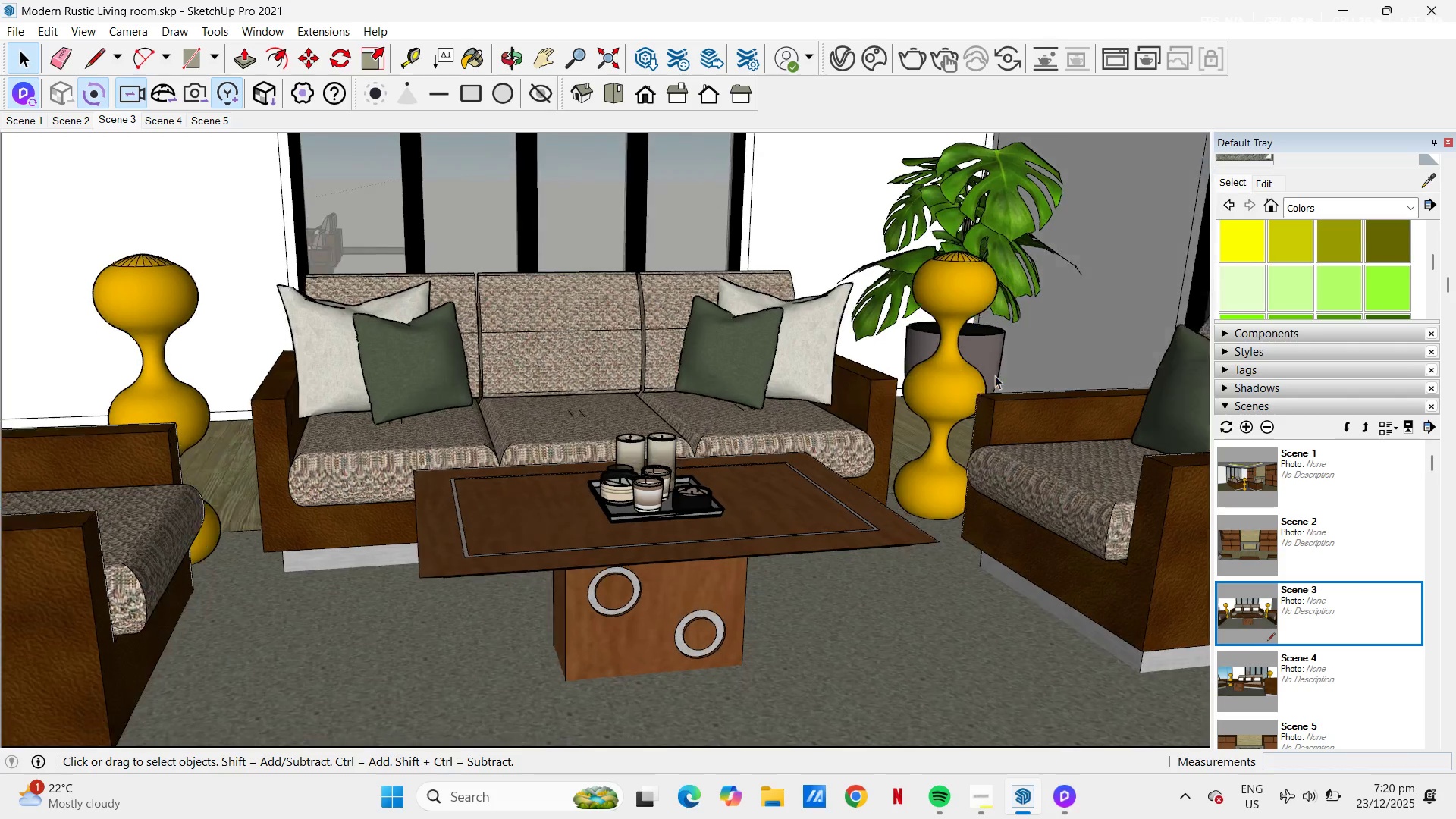 
left_click_drag(start_coordinate=[997, 341], to_coordinate=[1004, 341])
 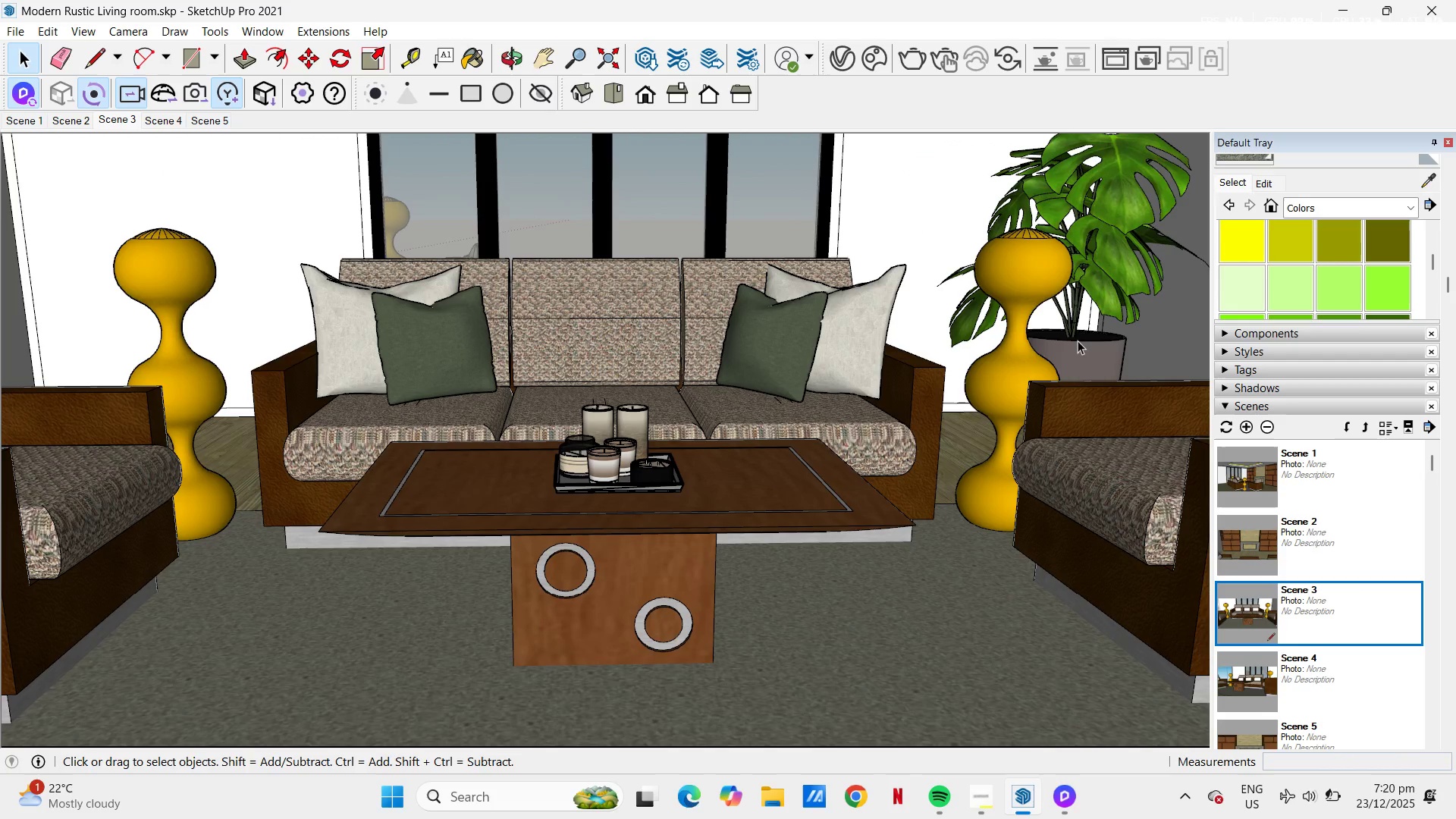 
left_click([1079, 340])
 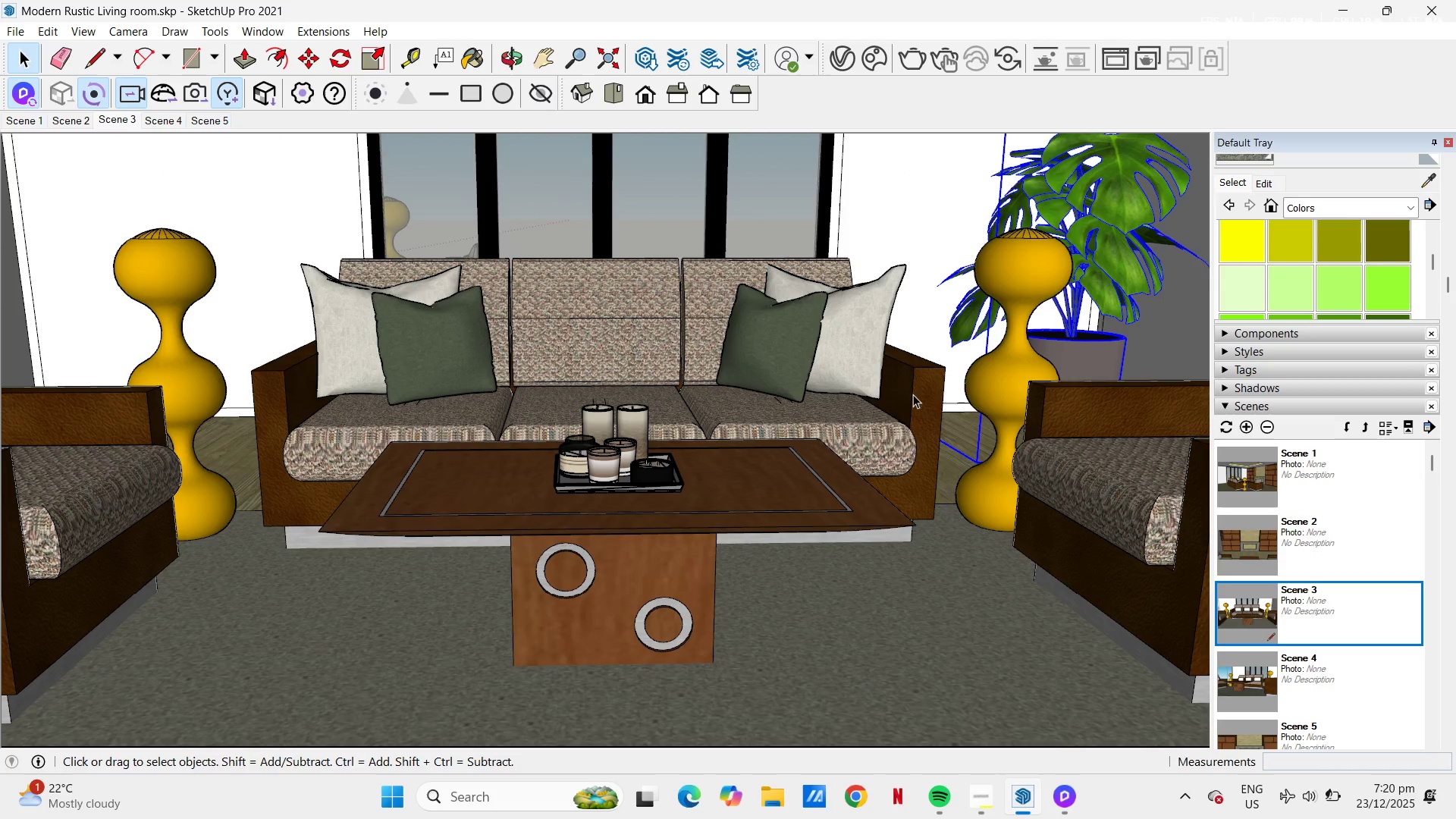 
type(hm)
 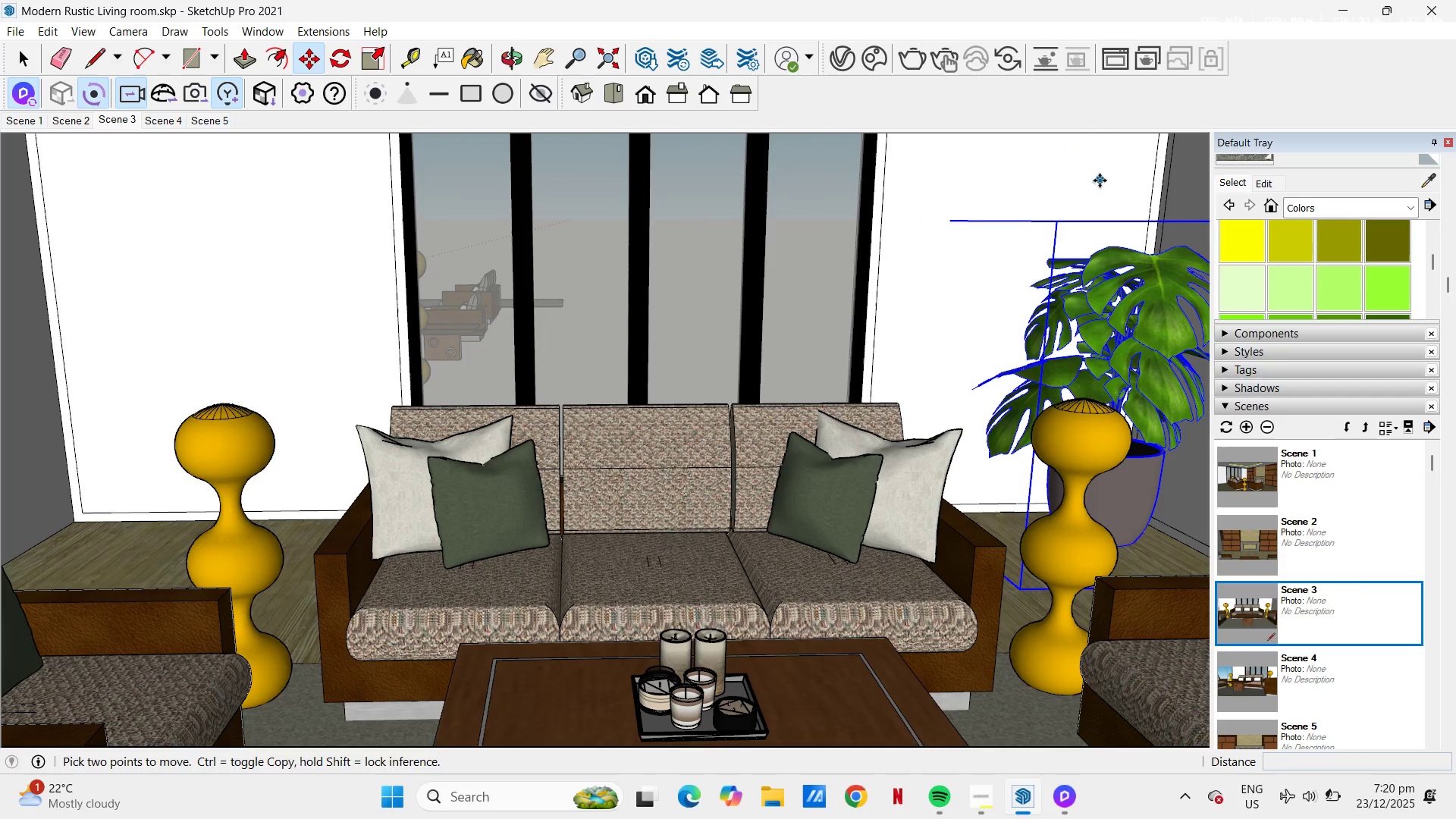 
left_click_drag(start_coordinate=[901, 358], to_coordinate=[958, 525])
 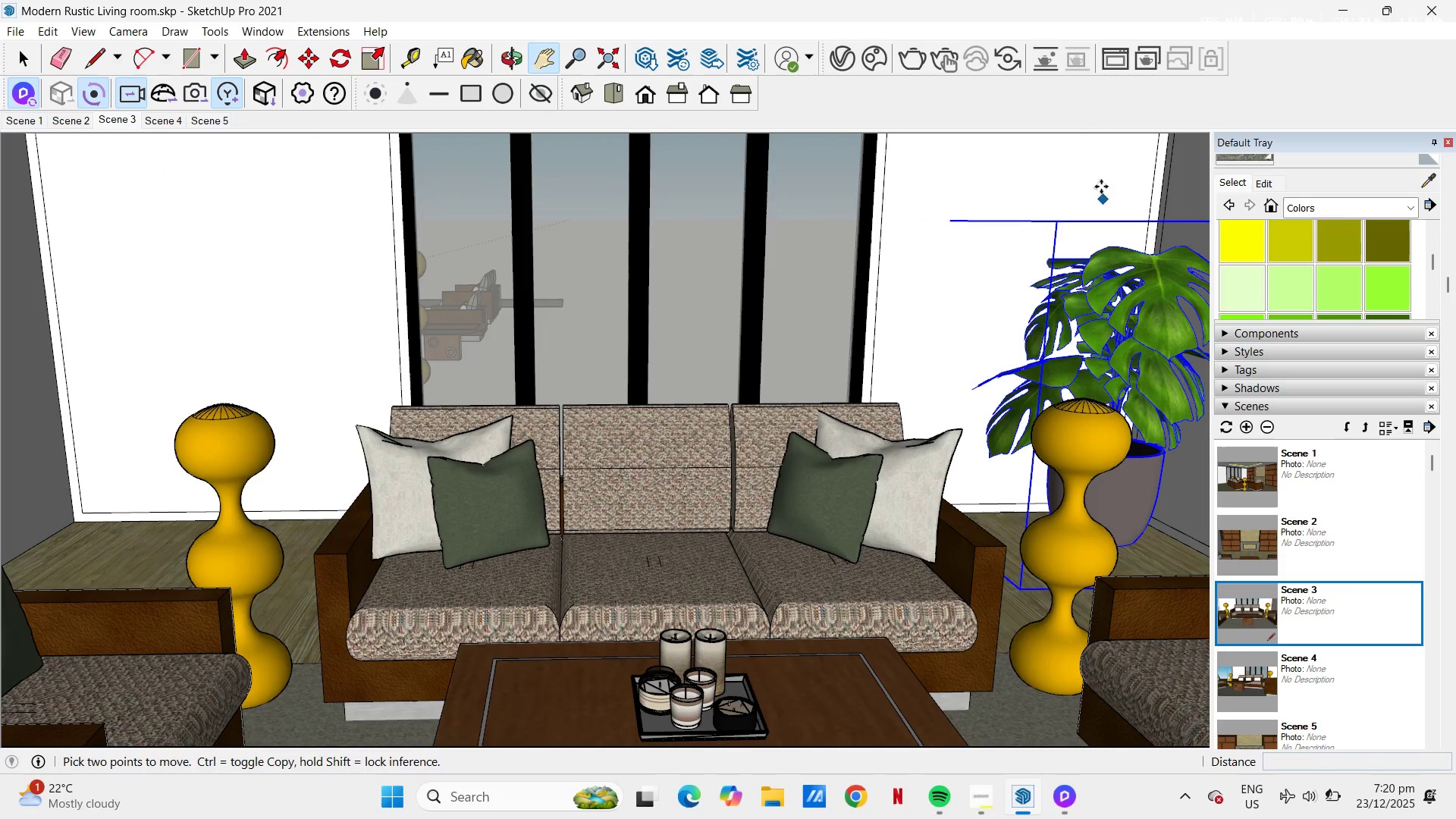 
left_click([1100, 180])
 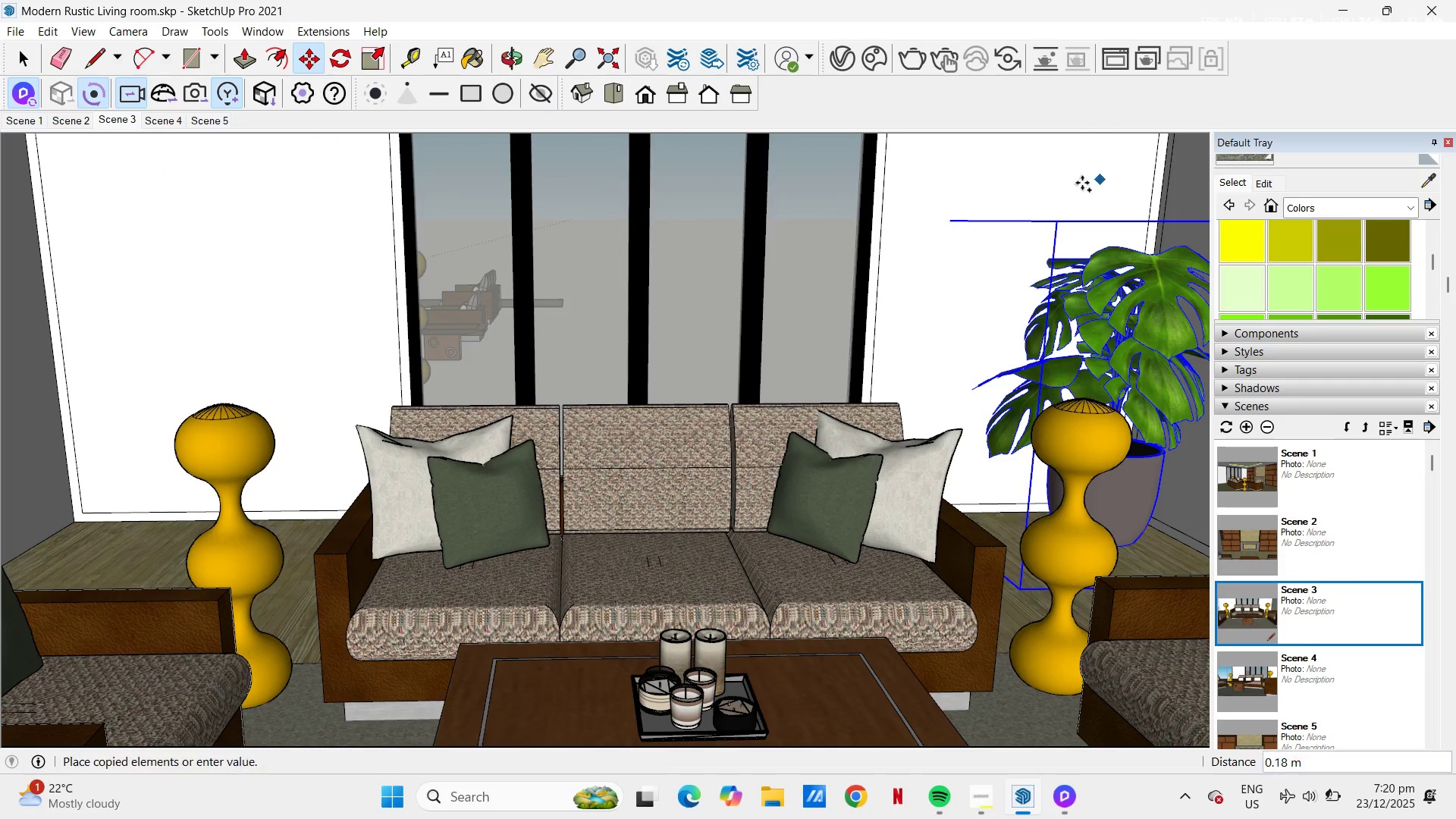 
key(Control+ControlLeft)
 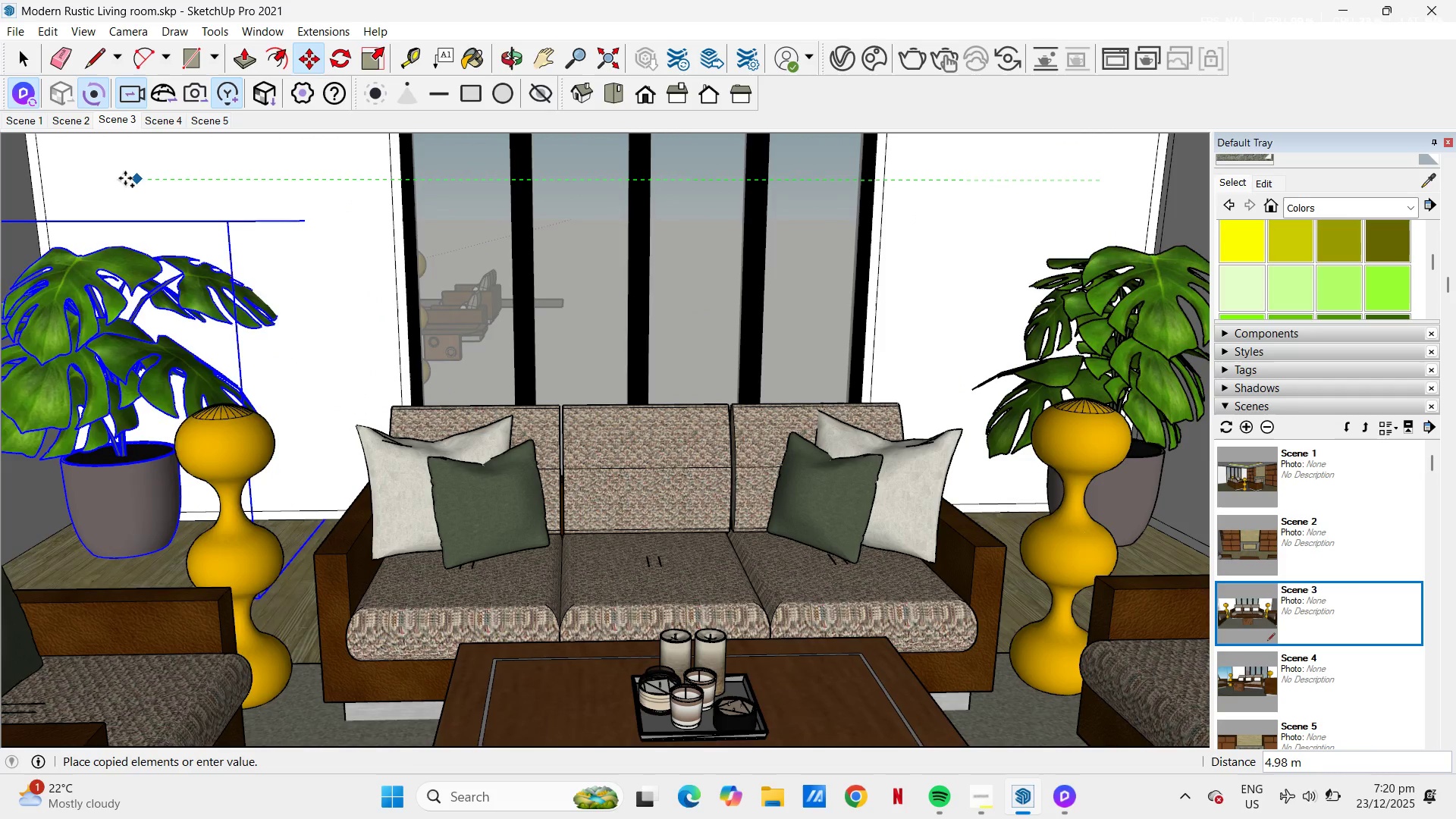 
left_click([125, 176])
 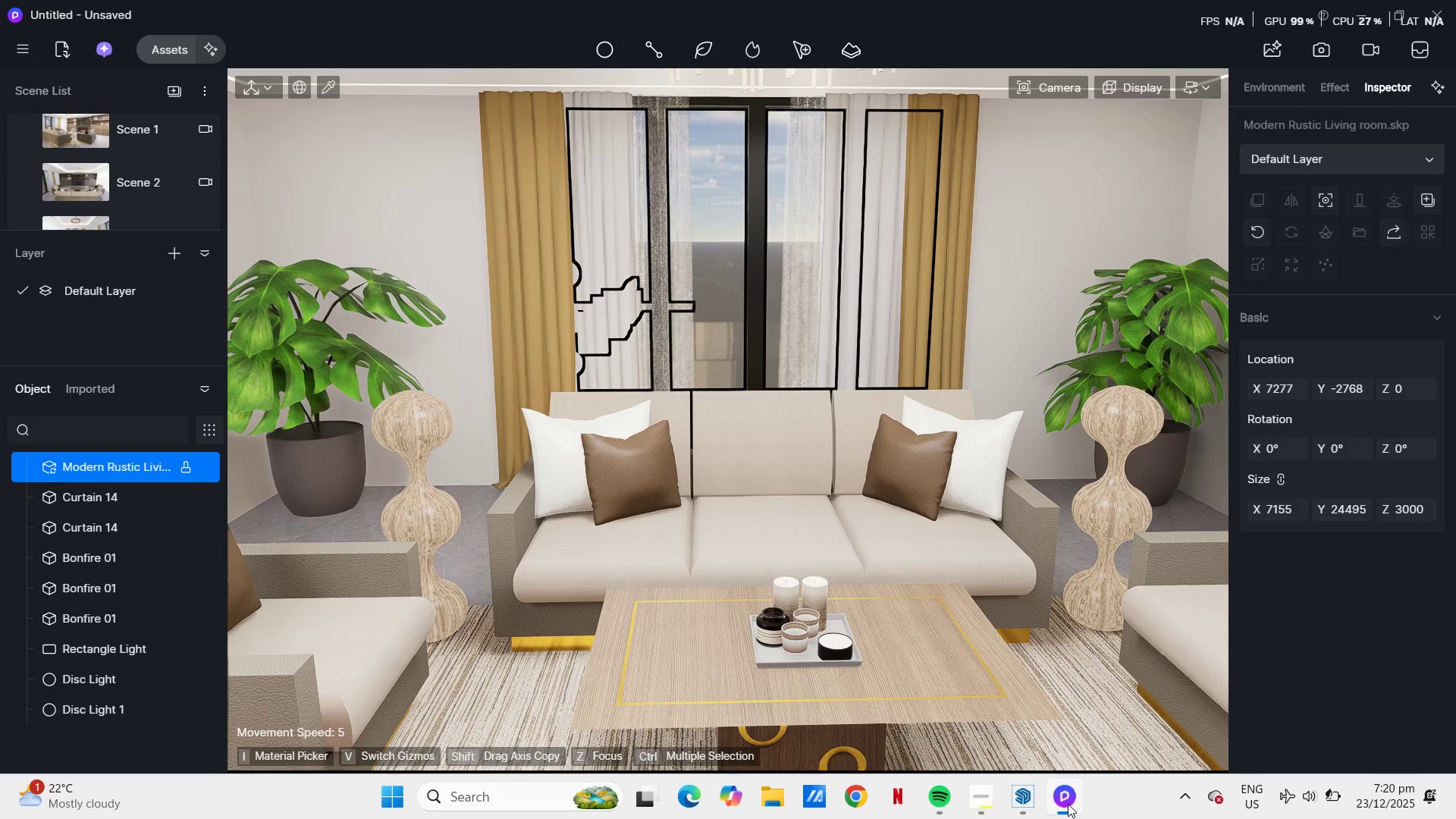 
wait(5.03)
 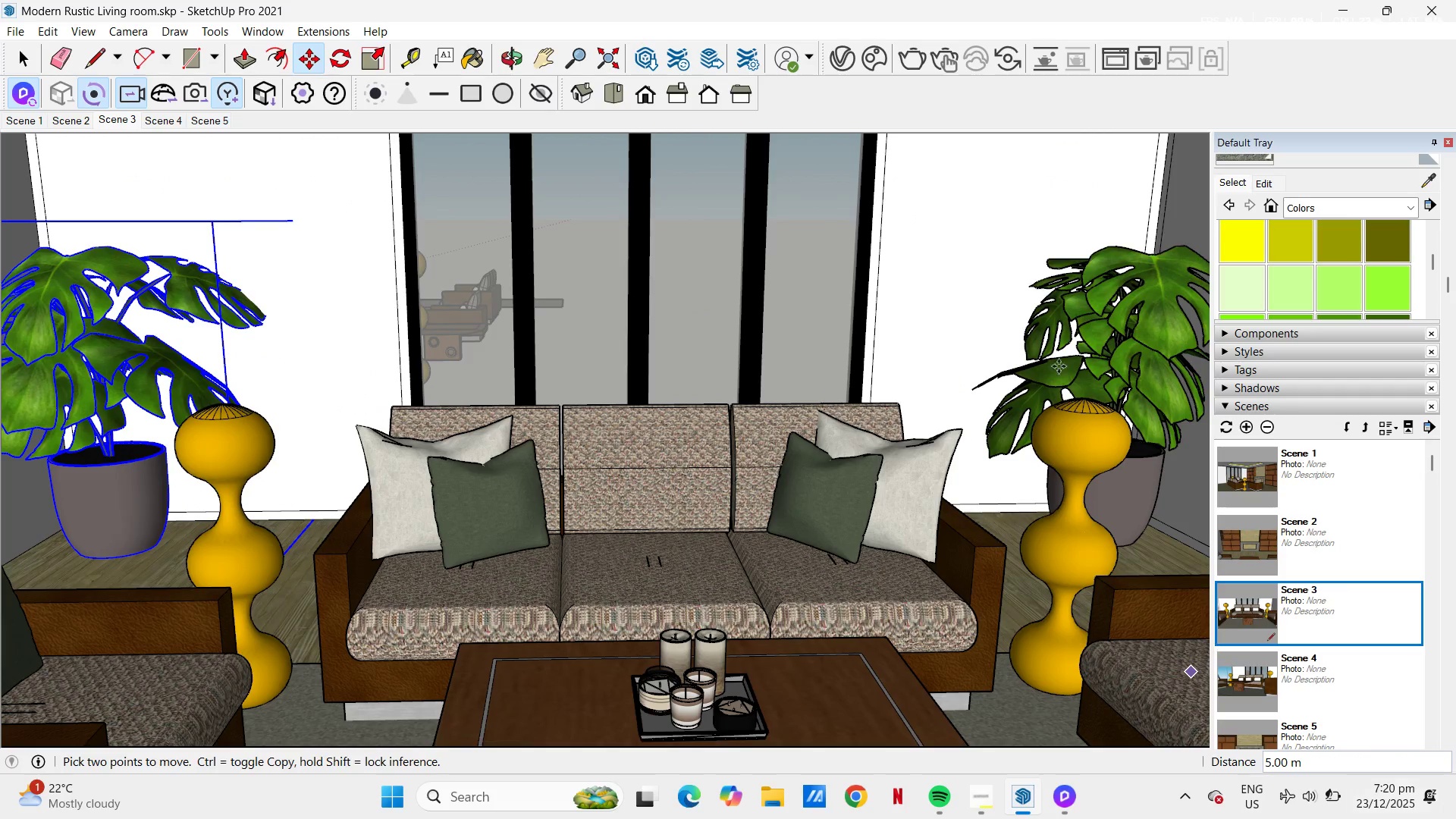 
left_click([91, 181])
 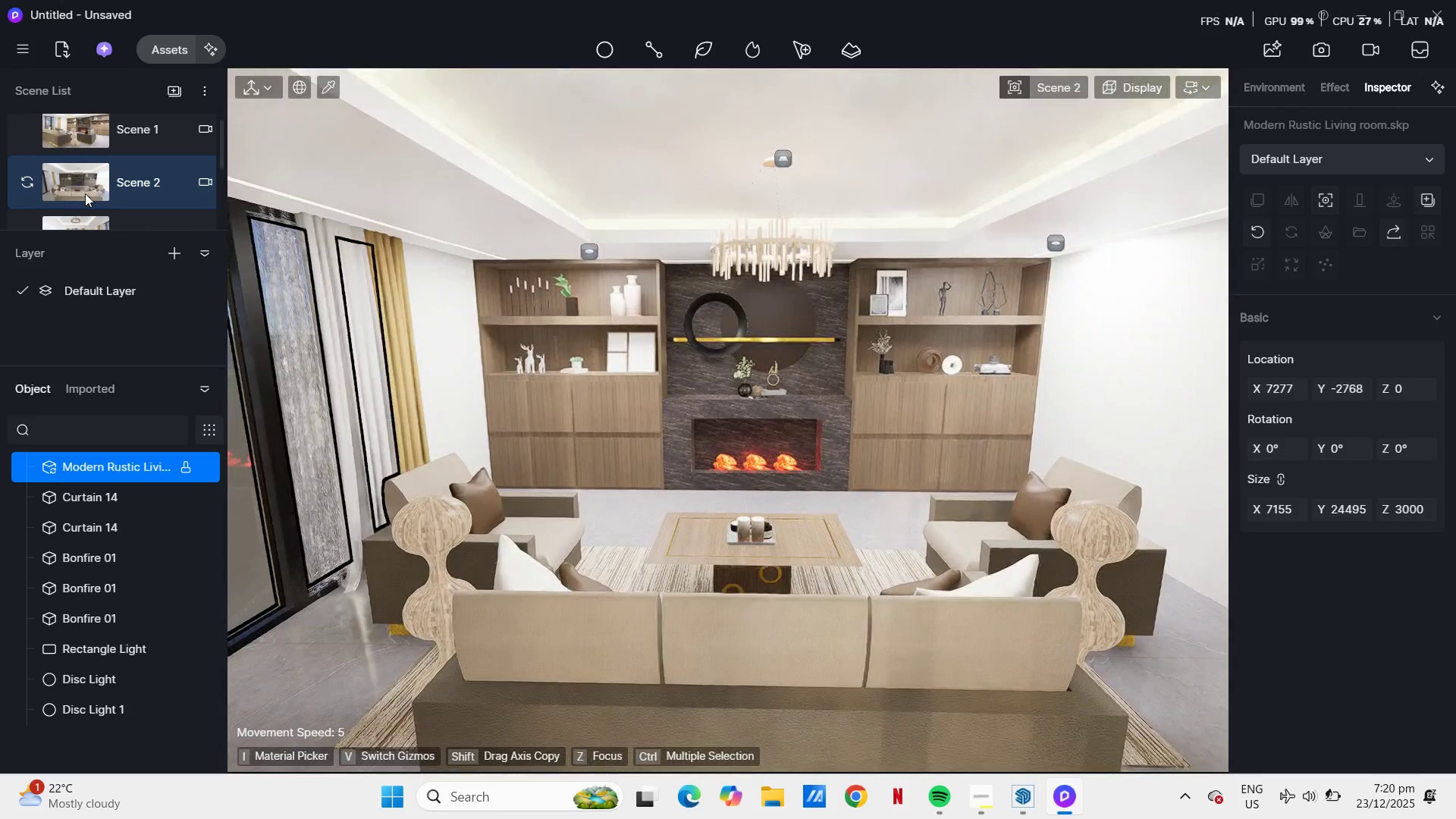 
left_click([83, 216])
 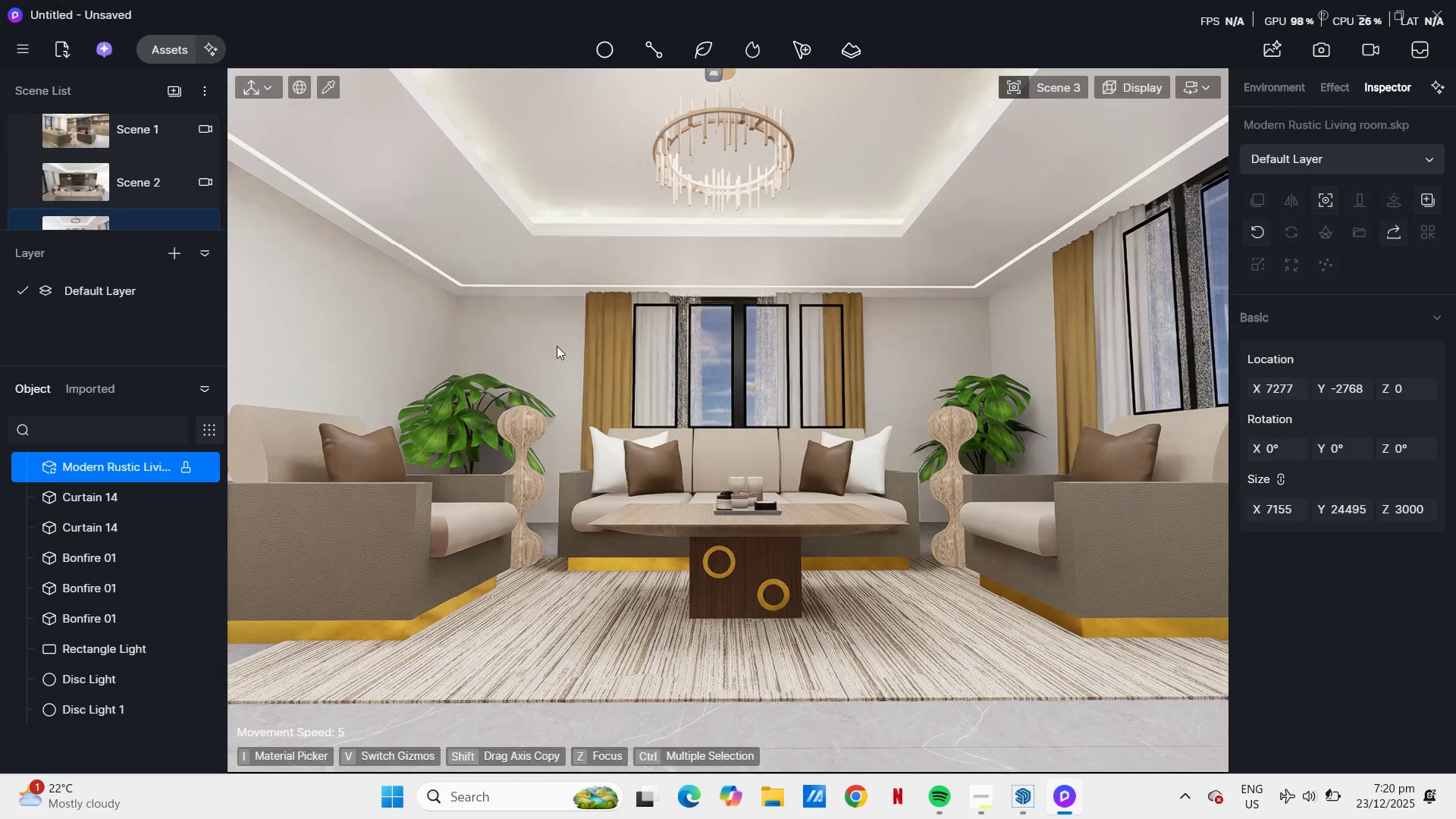 
type(qq)
 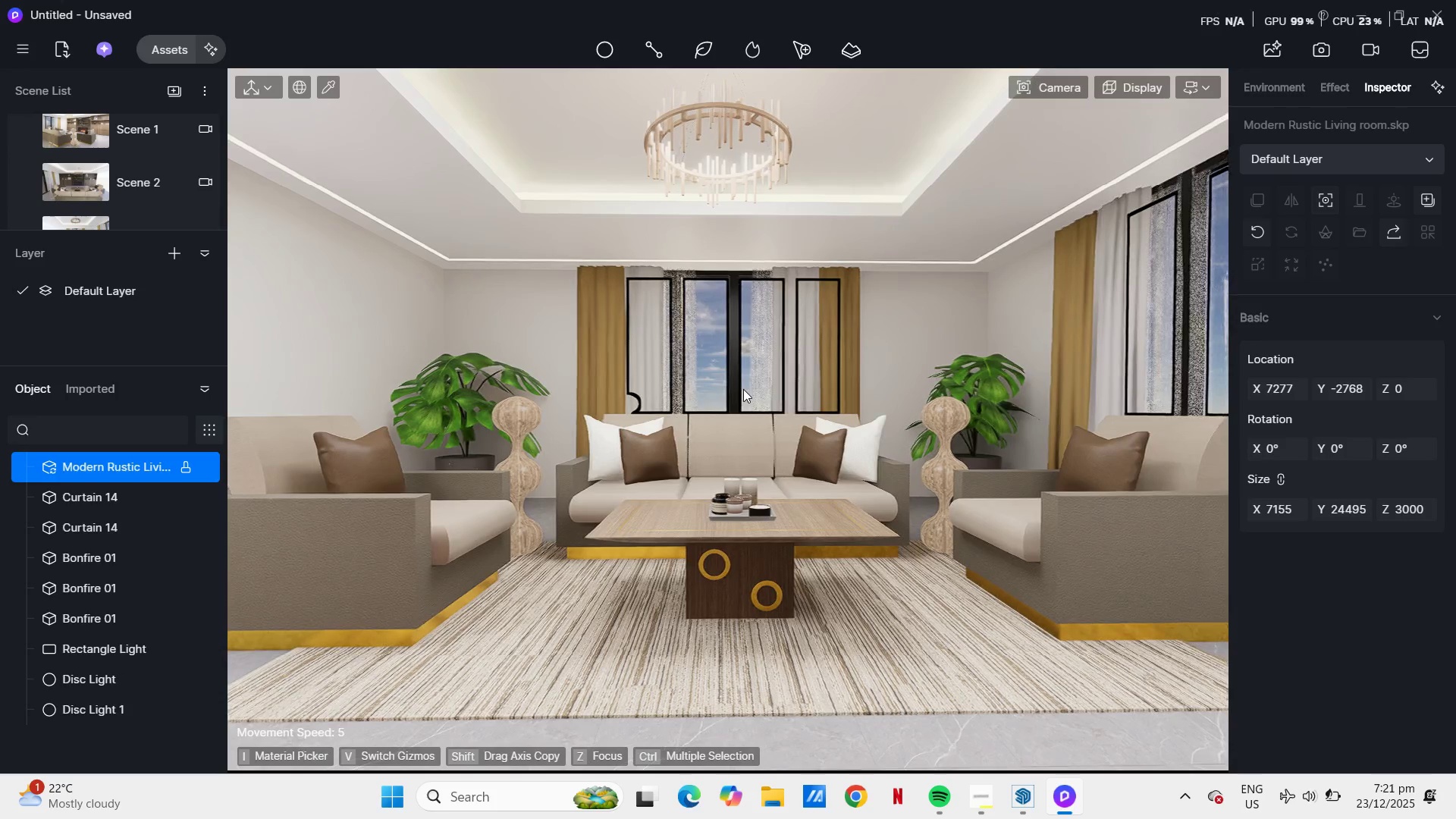 
wait(13.89)
 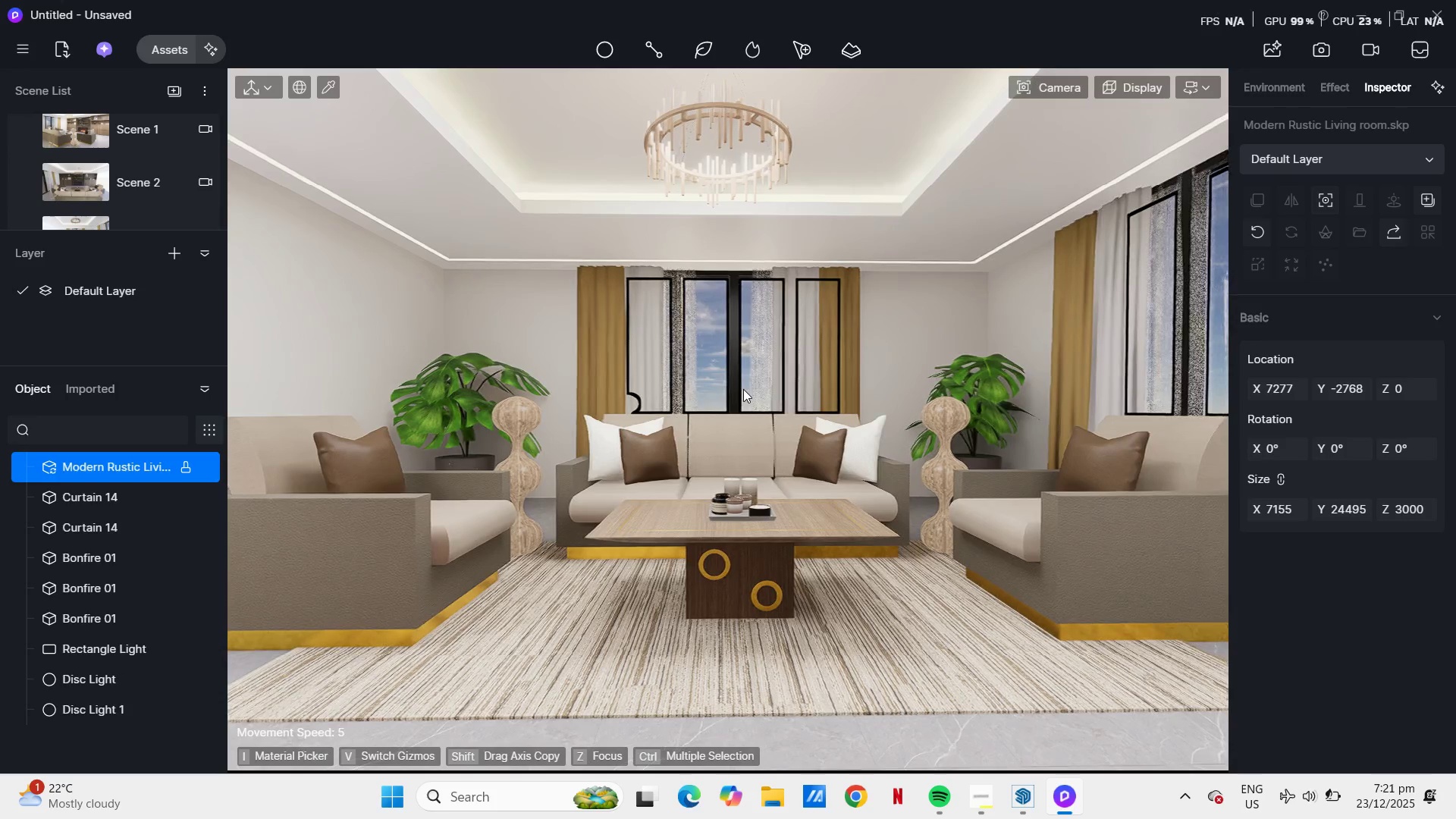 
scroll: coordinate [100, 174], scroll_direction: down, amount: 2.0
 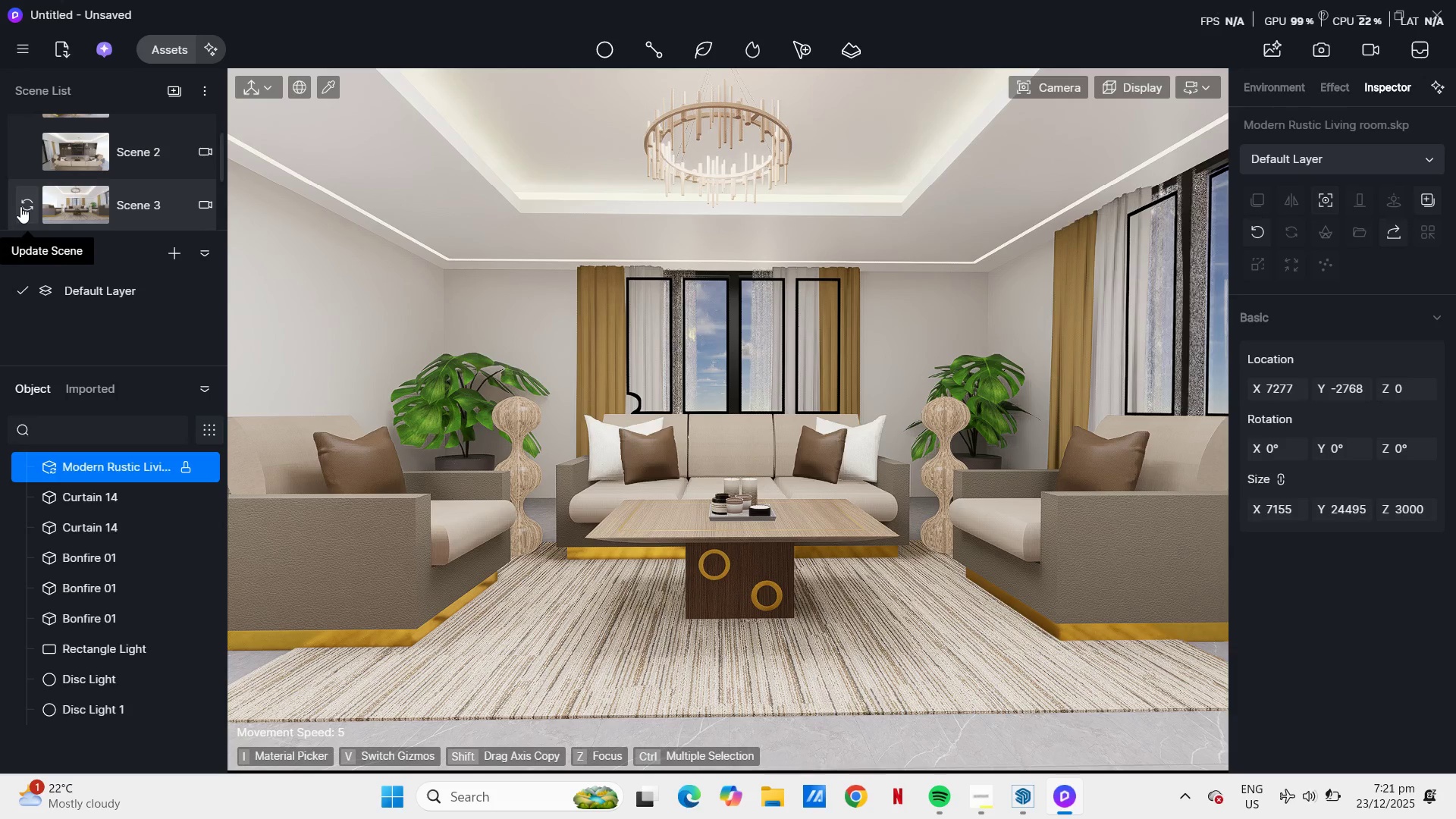 
left_click([21, 204])
 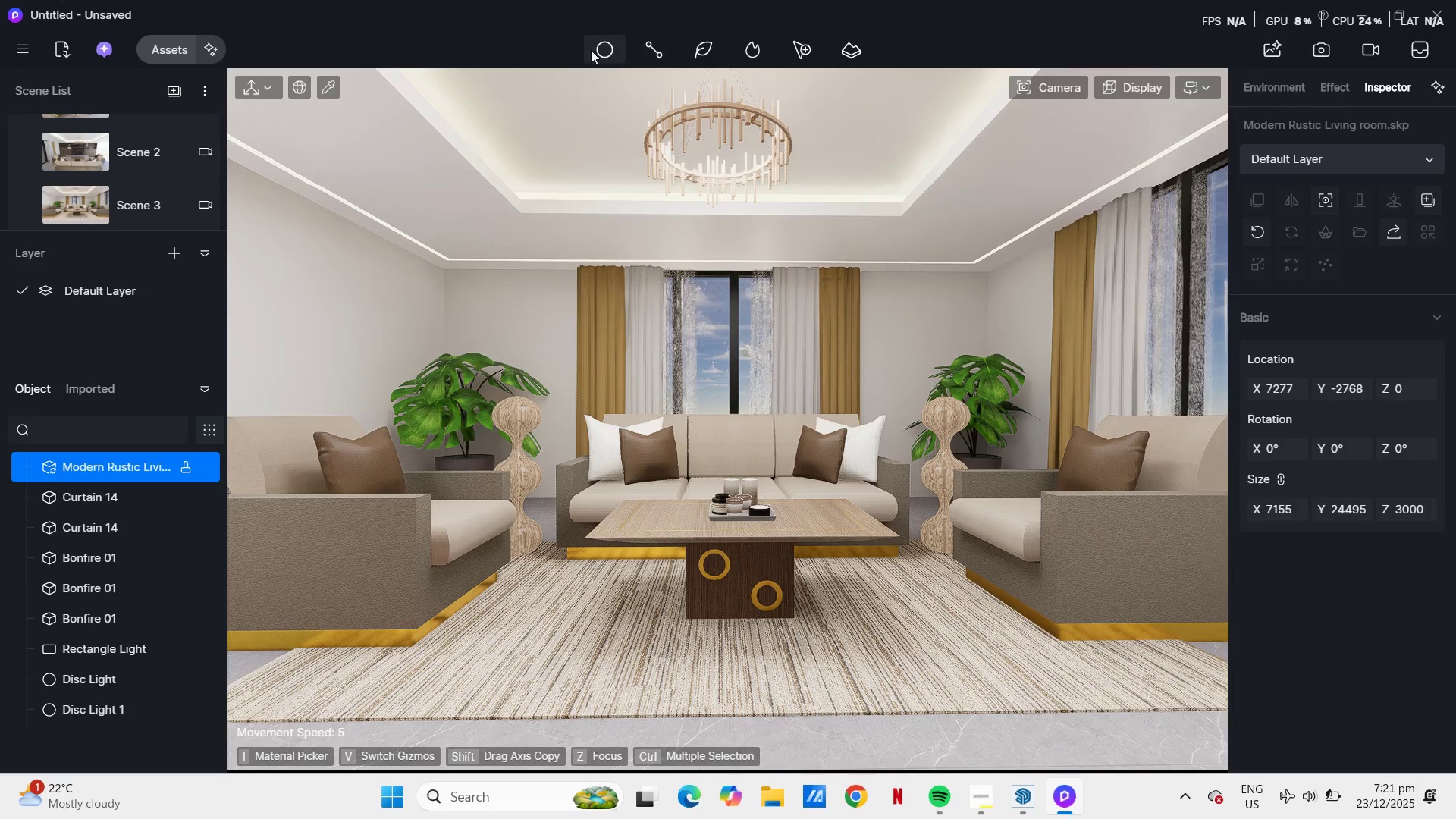 
left_click([598, 49])
 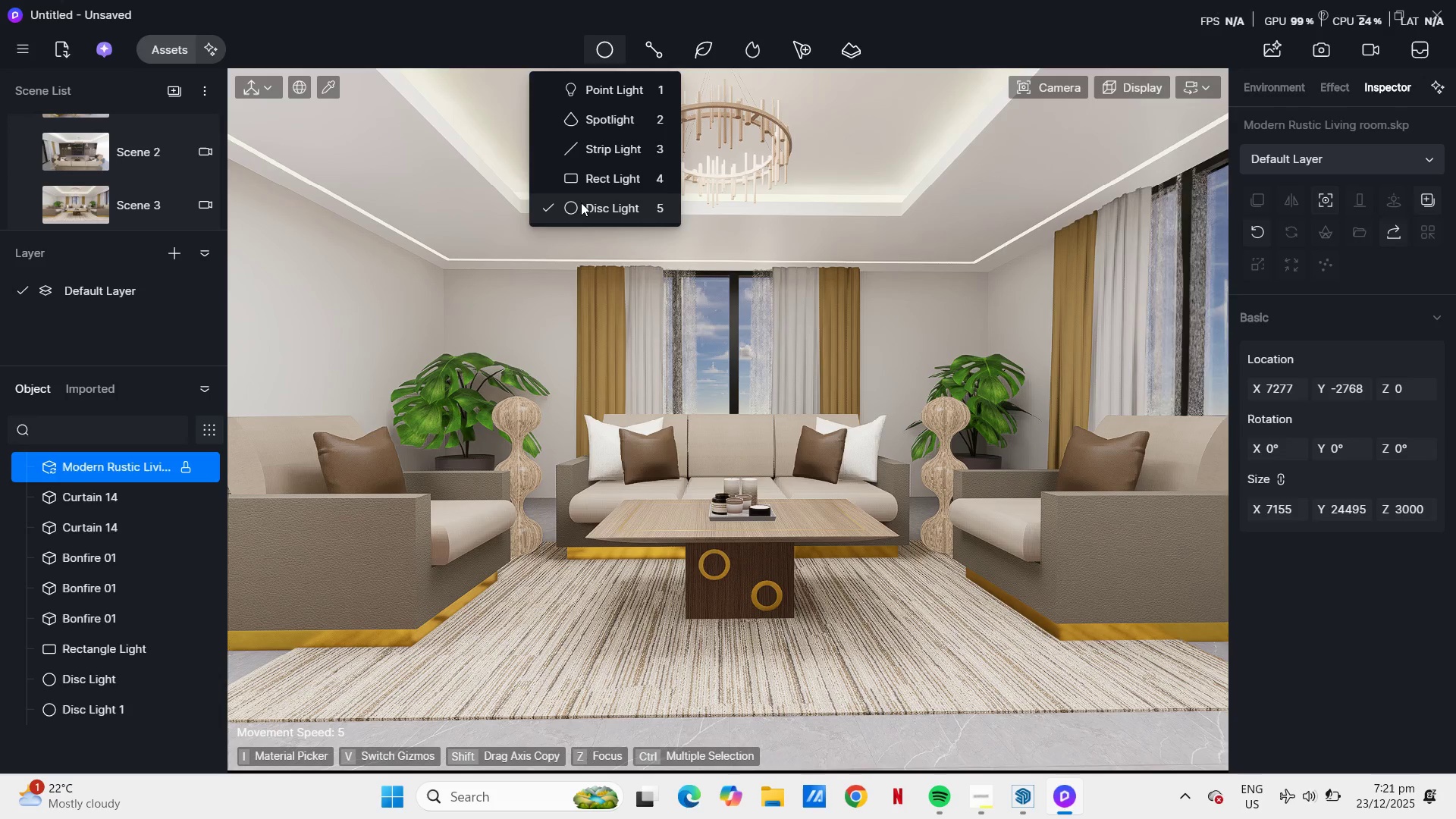 
left_click([583, 203])
 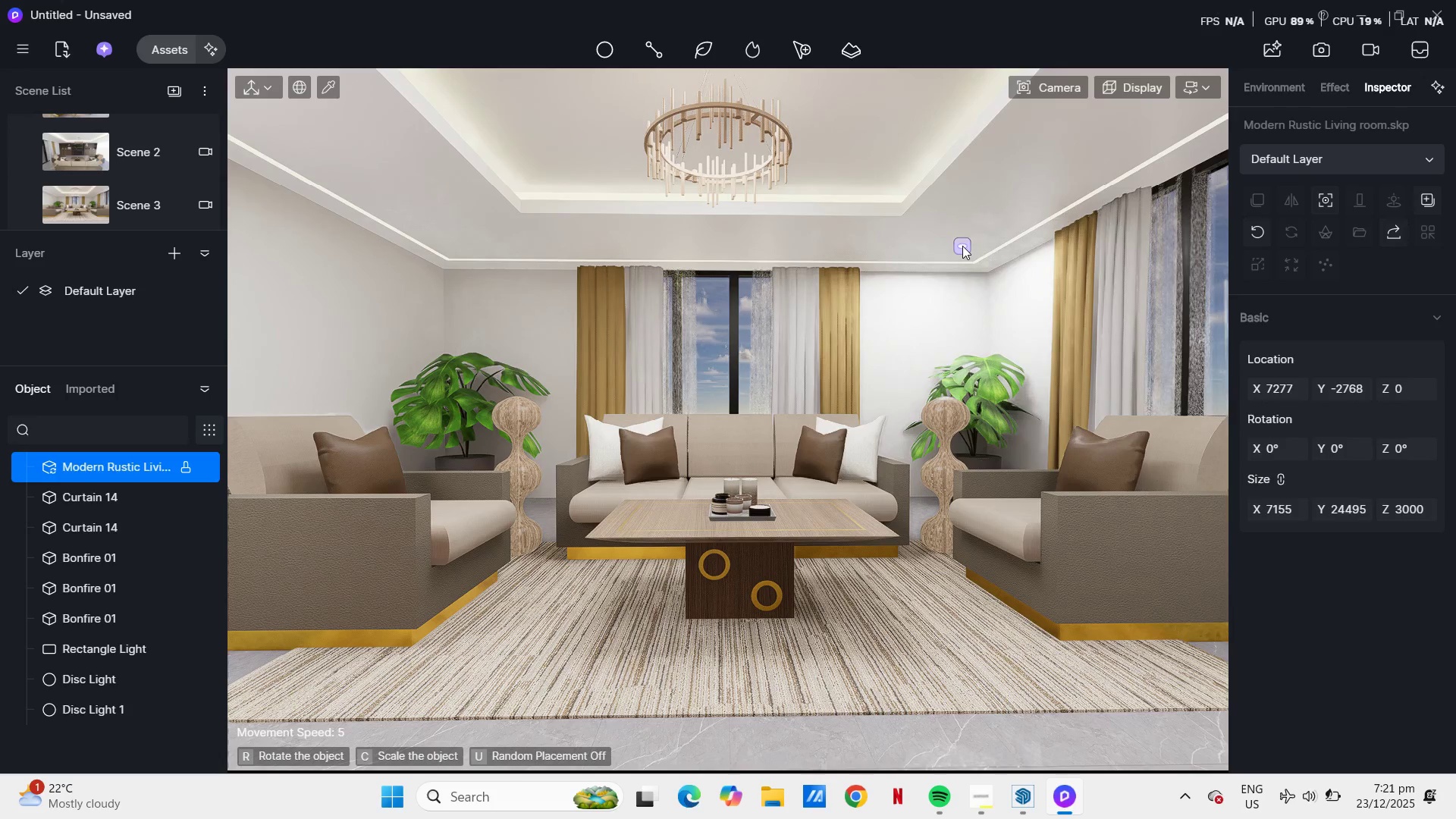 
wait(7.81)
 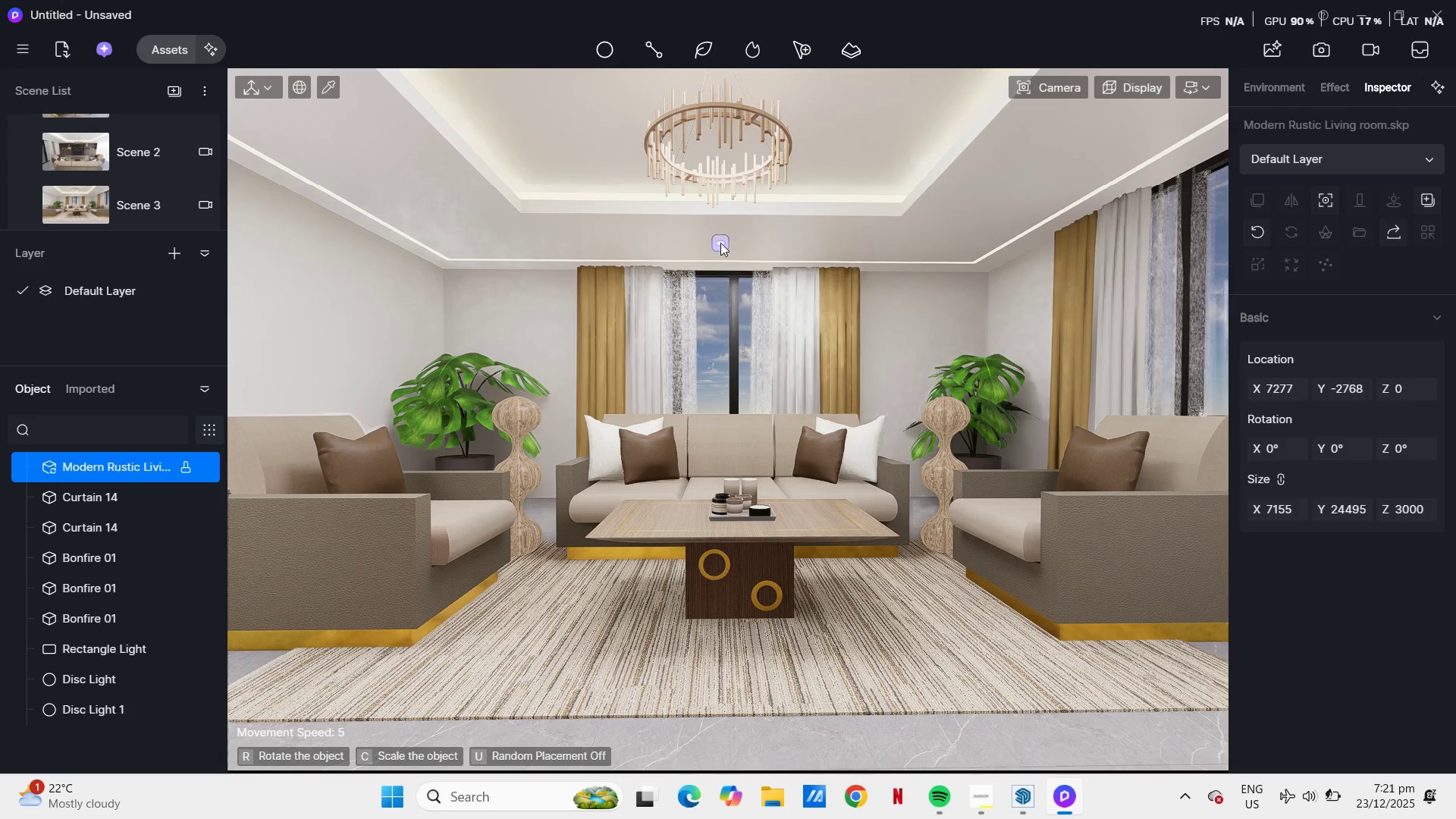 
left_click([609, 48])
 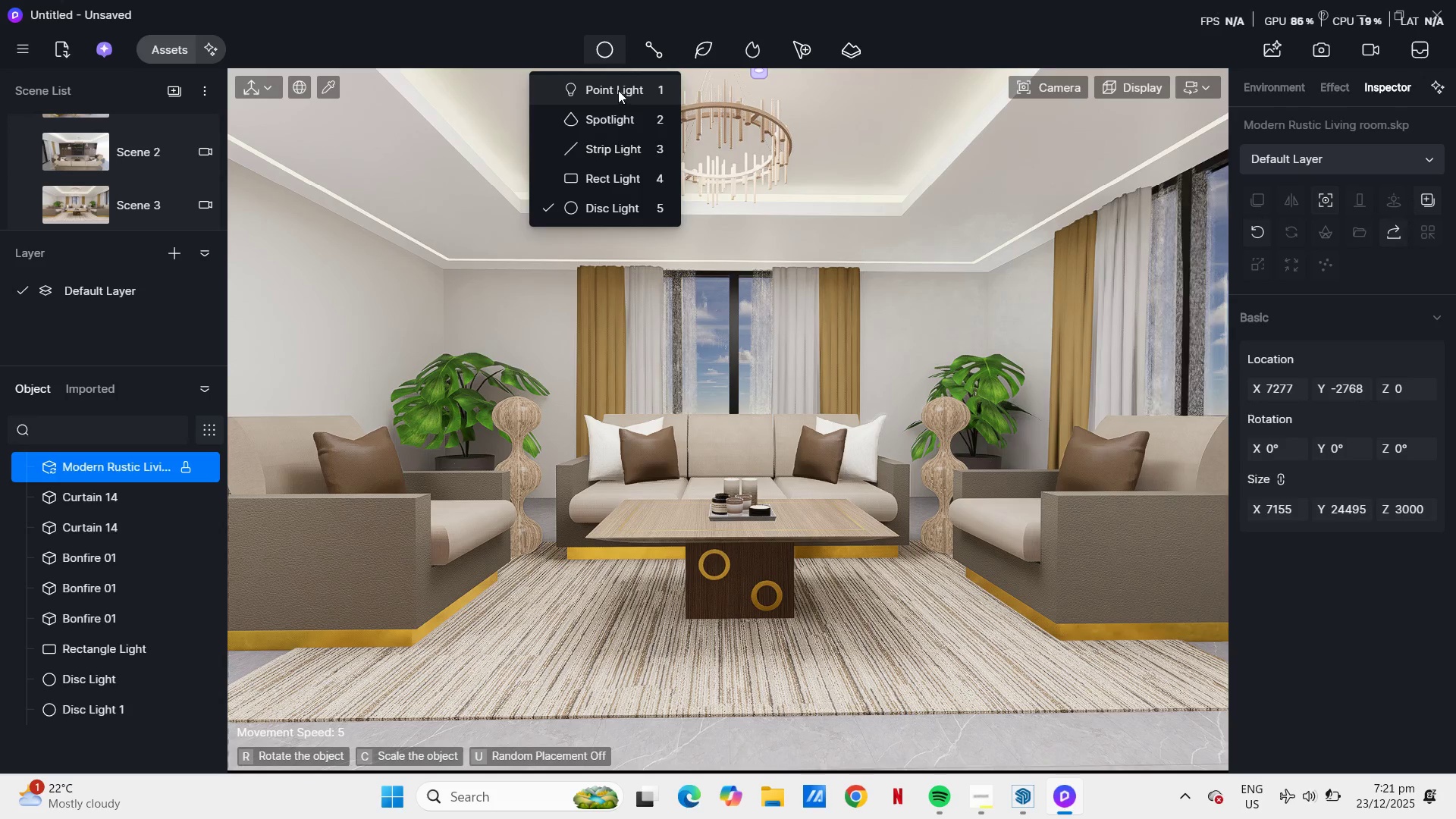 
left_click([609, 119])
 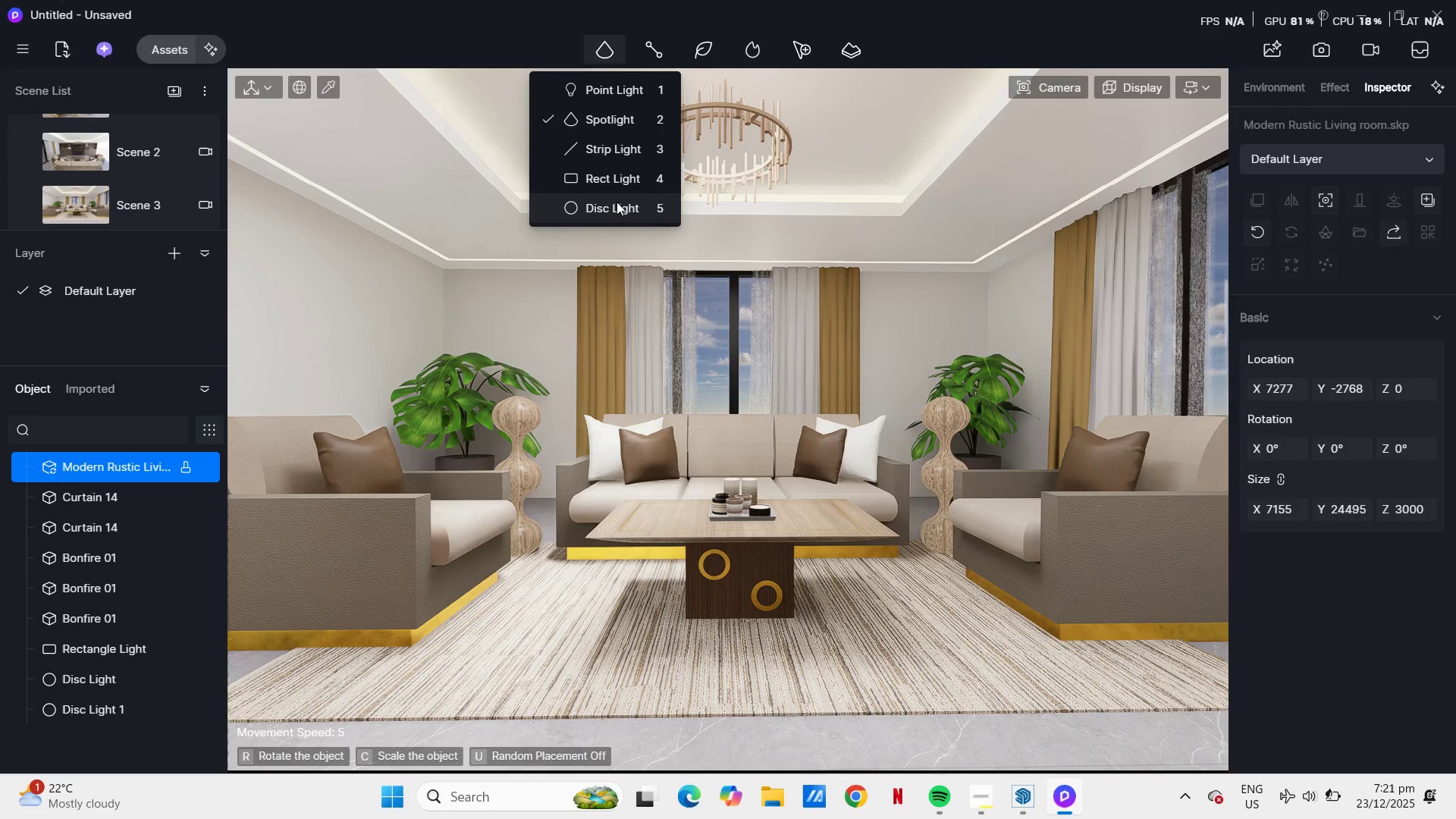 
wait(6.66)
 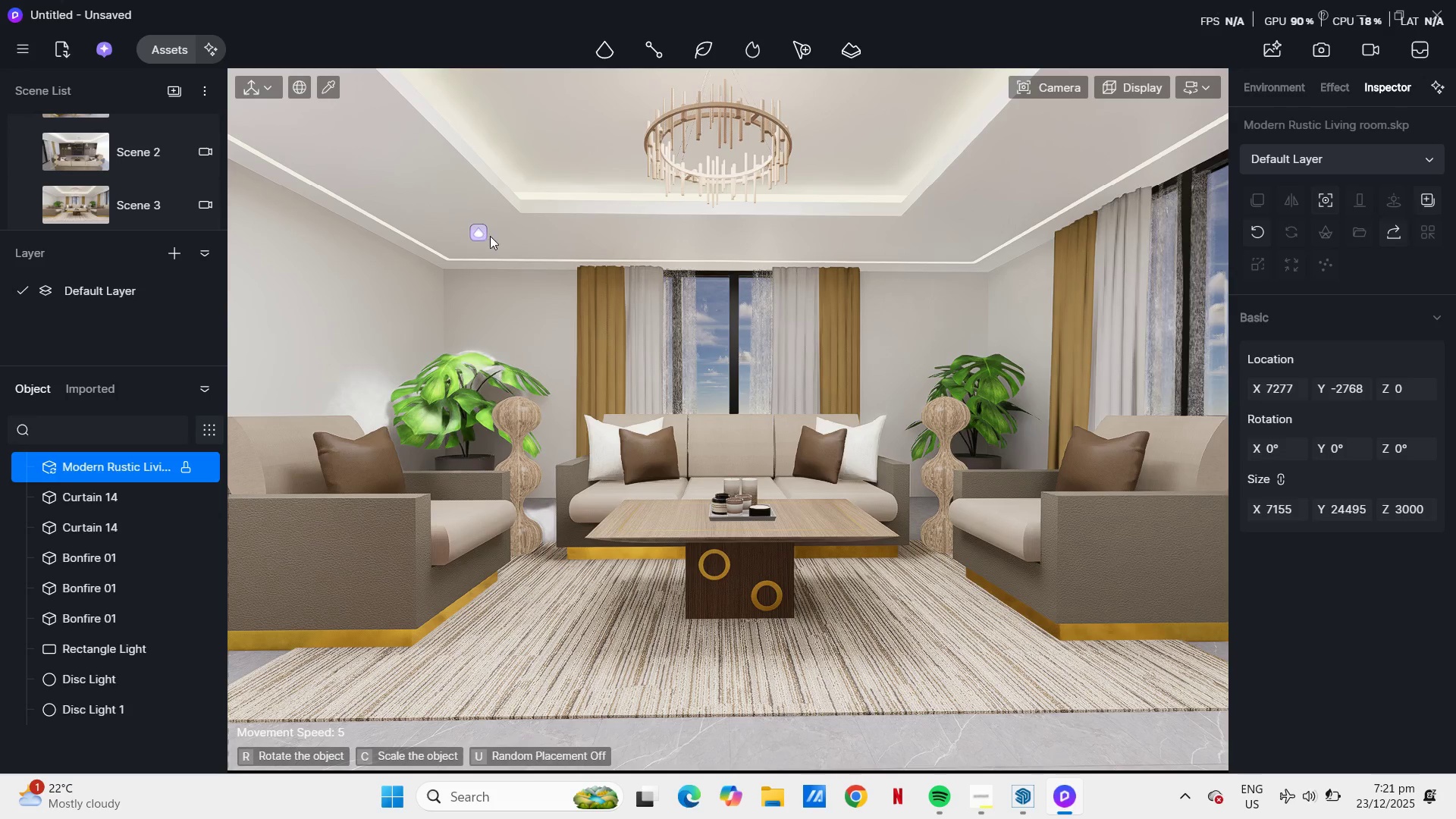 
left_click([616, 207])
 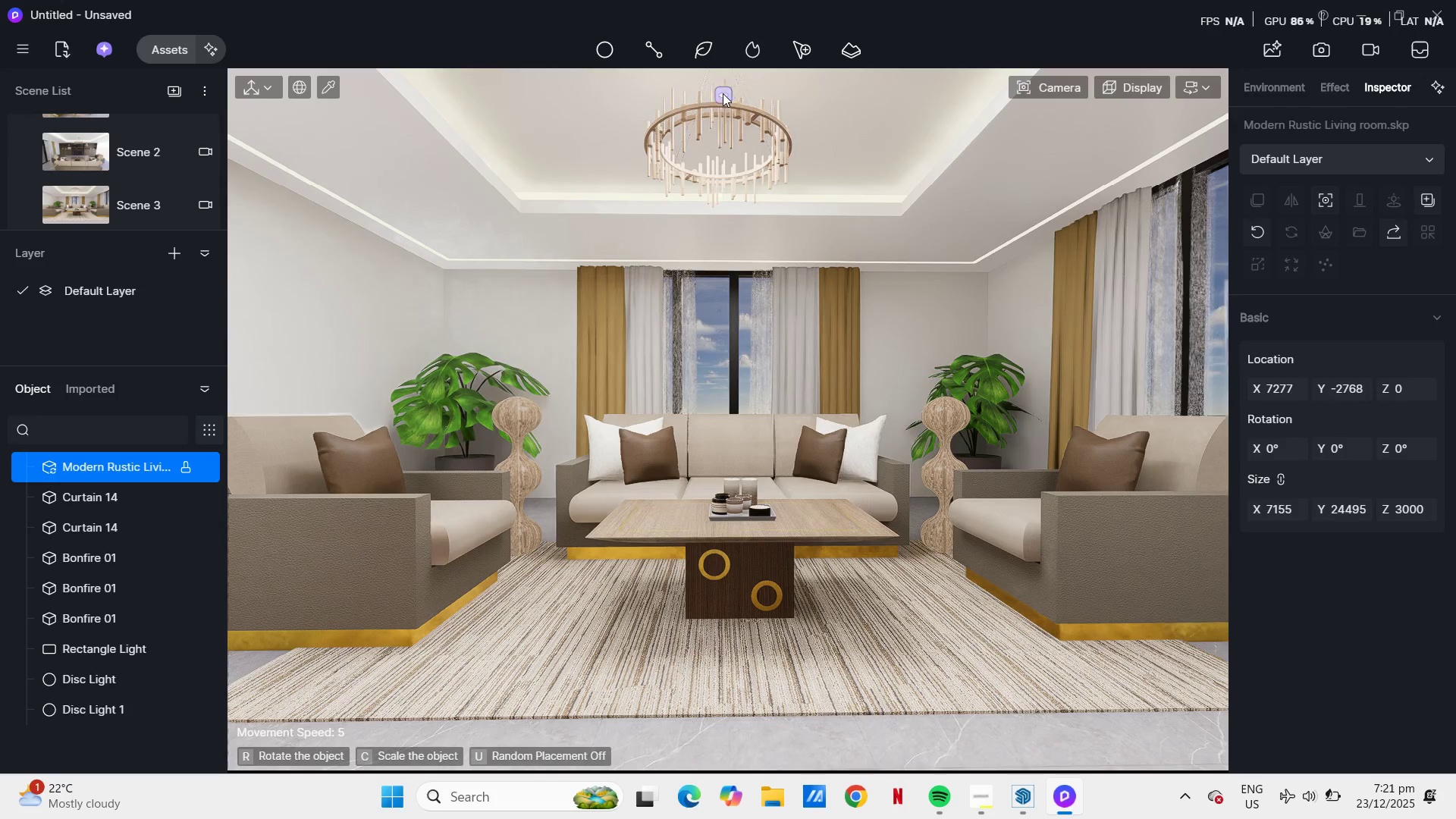 
wait(5.61)
 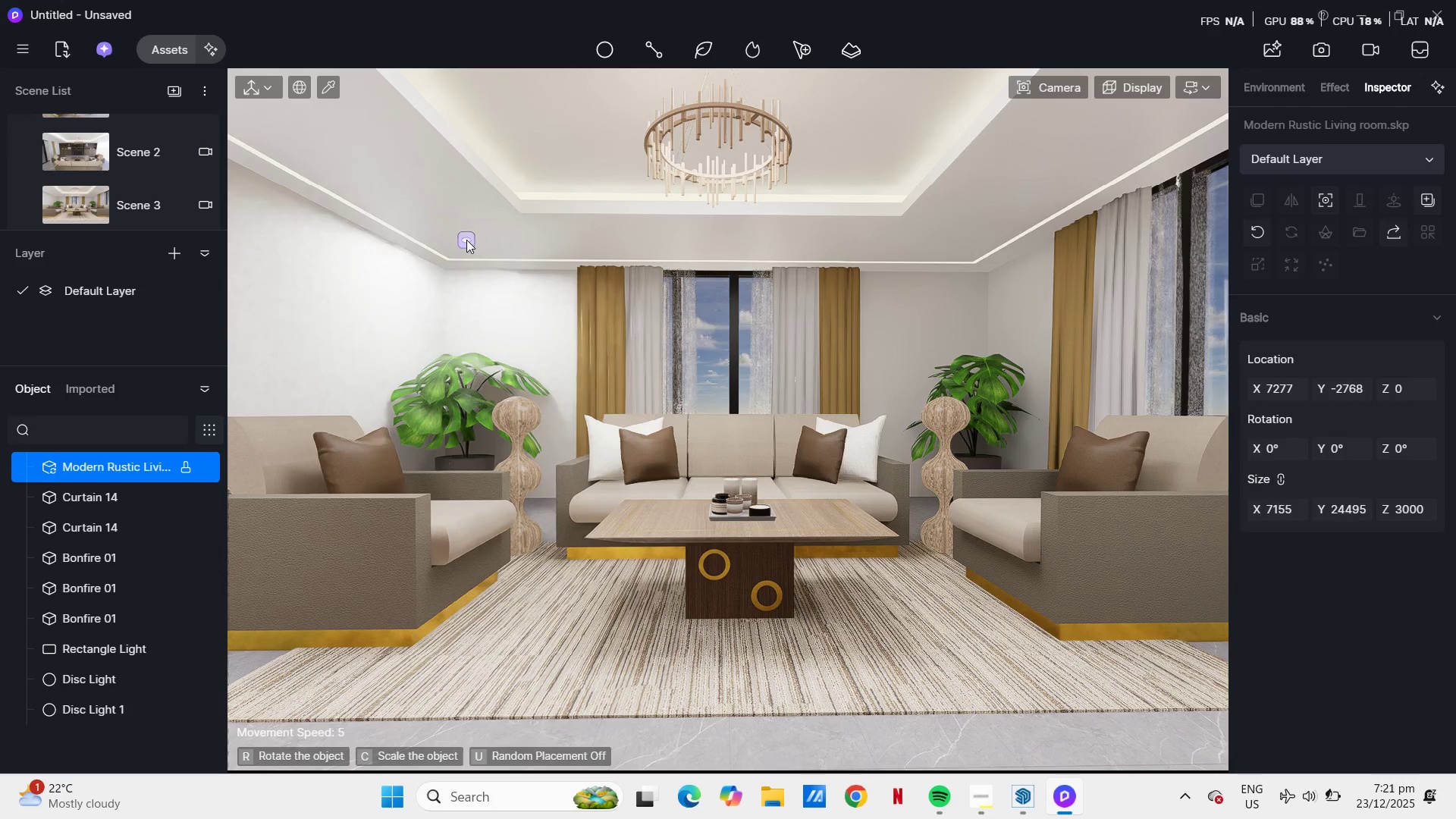 
key(Escape)
 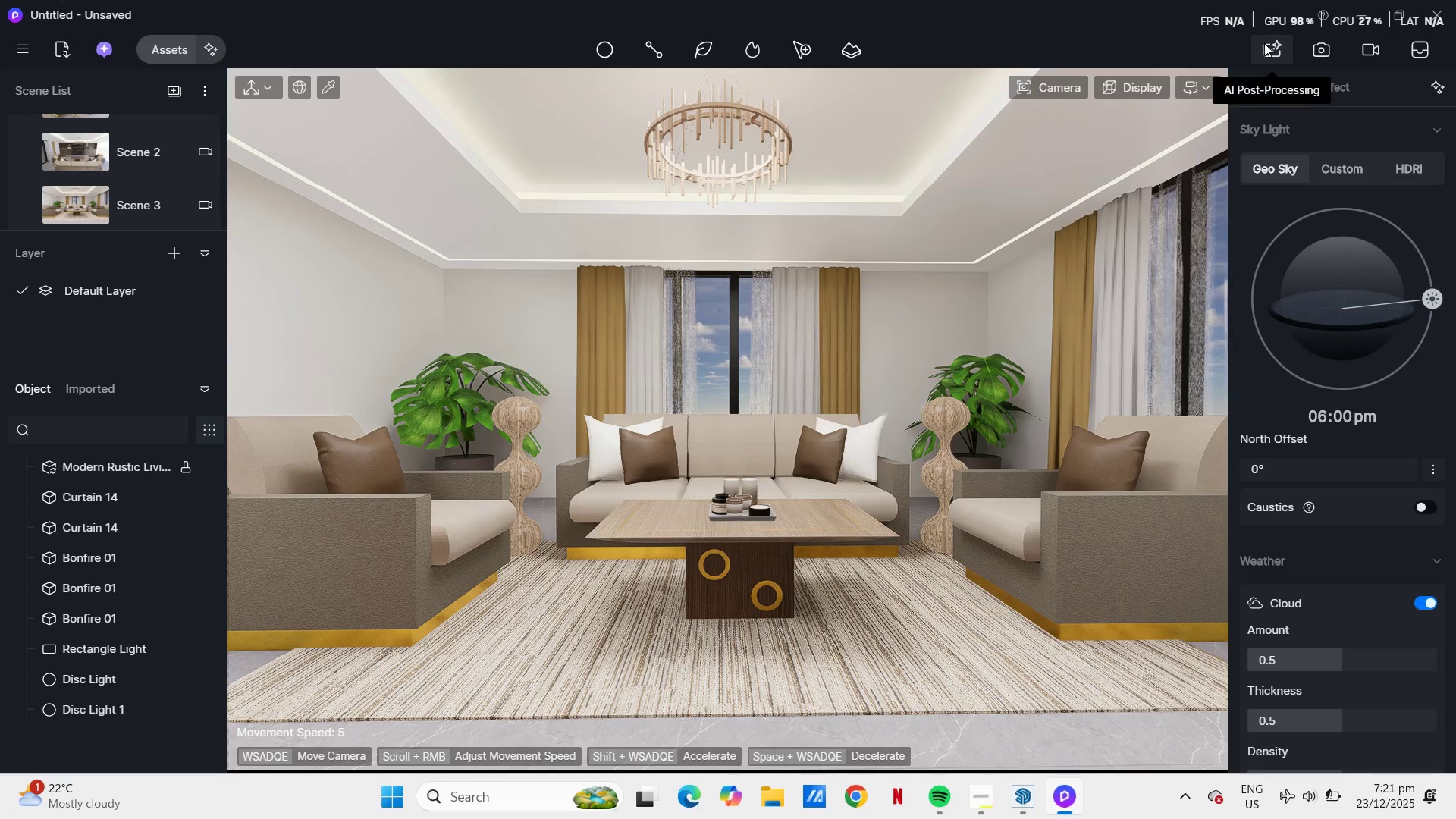 
left_click([1323, 50])
 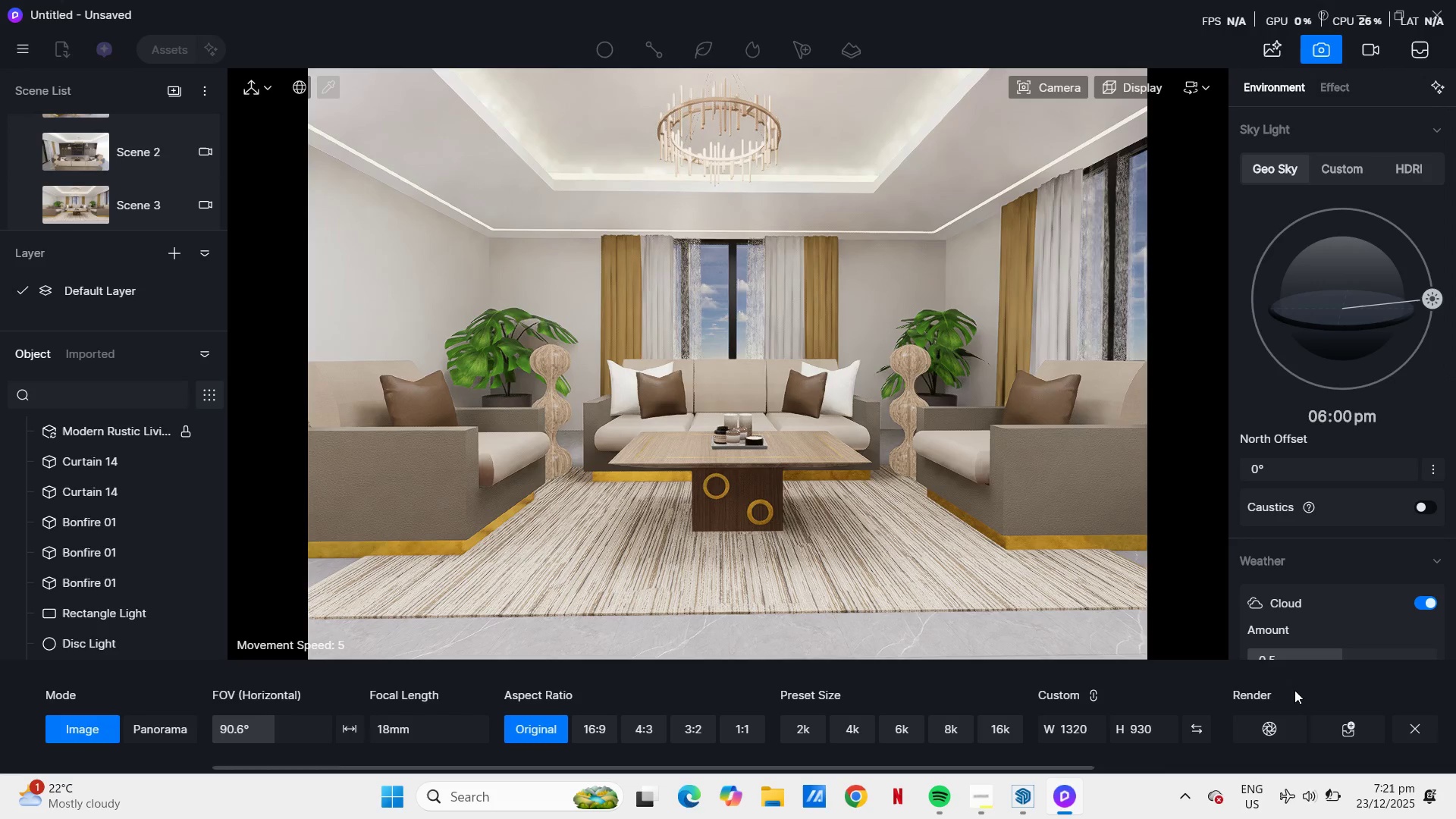 
left_click([1282, 726])
 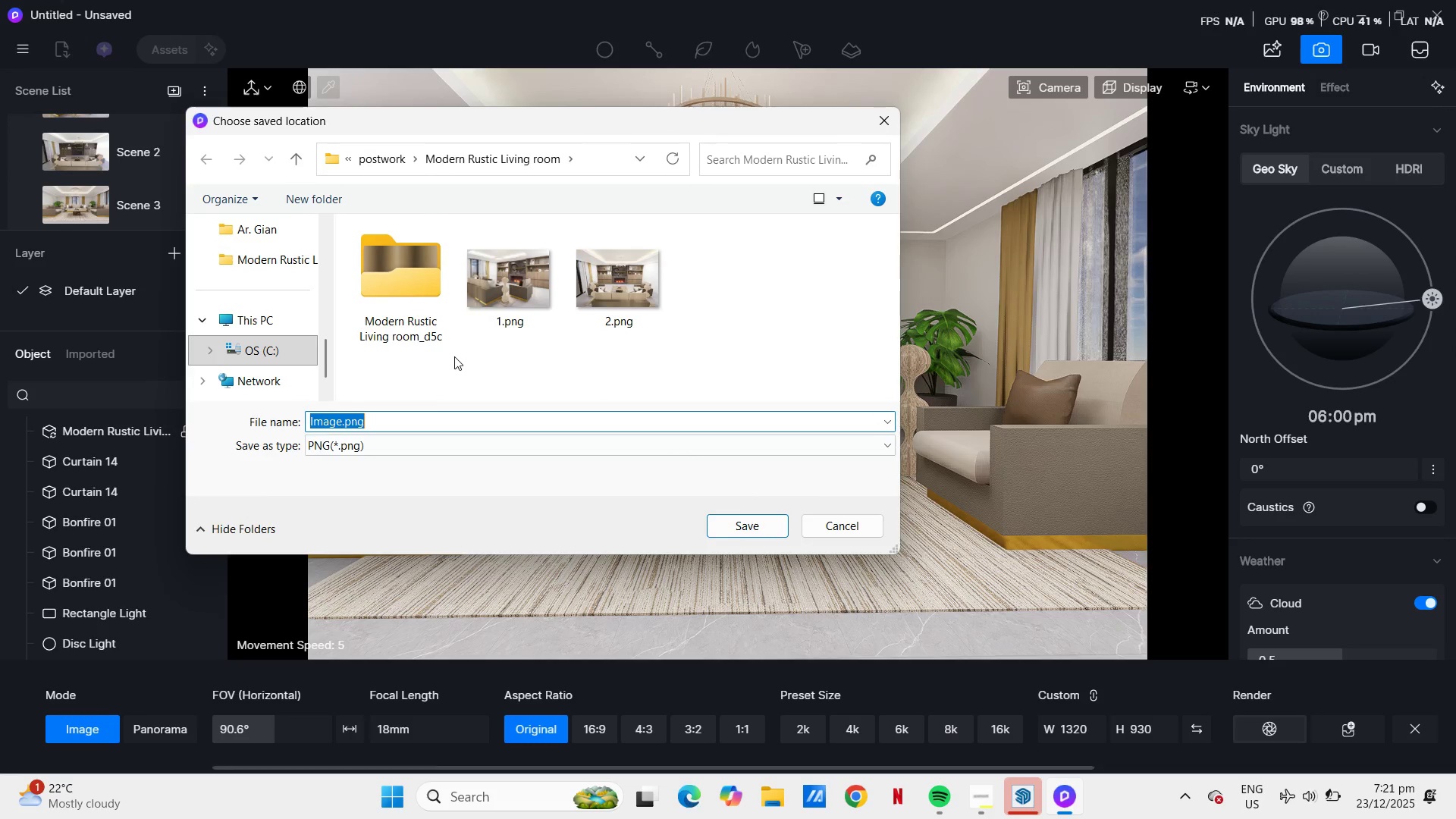 
key(Numpad3)
 